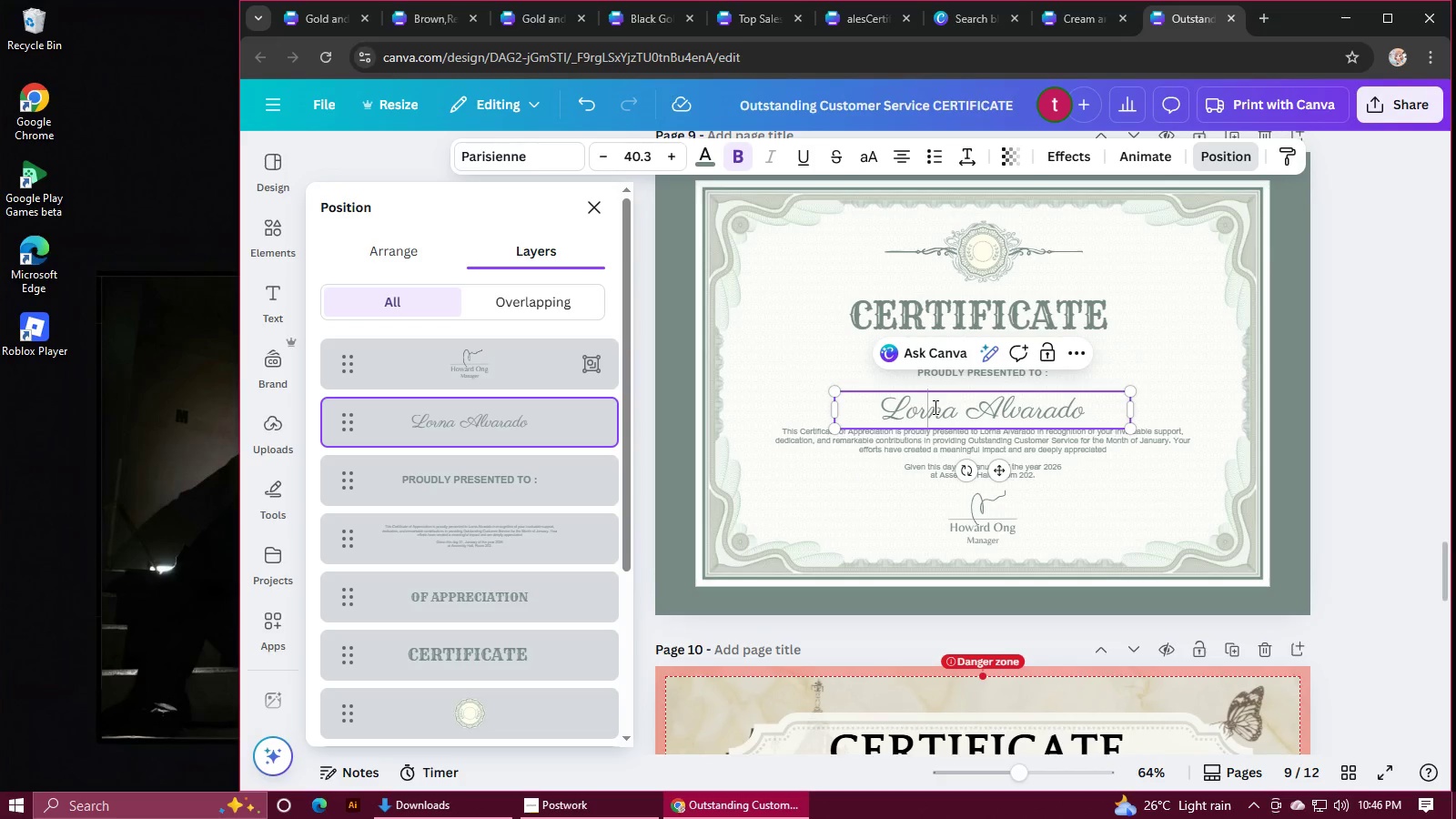 
double_click([934, 407])
 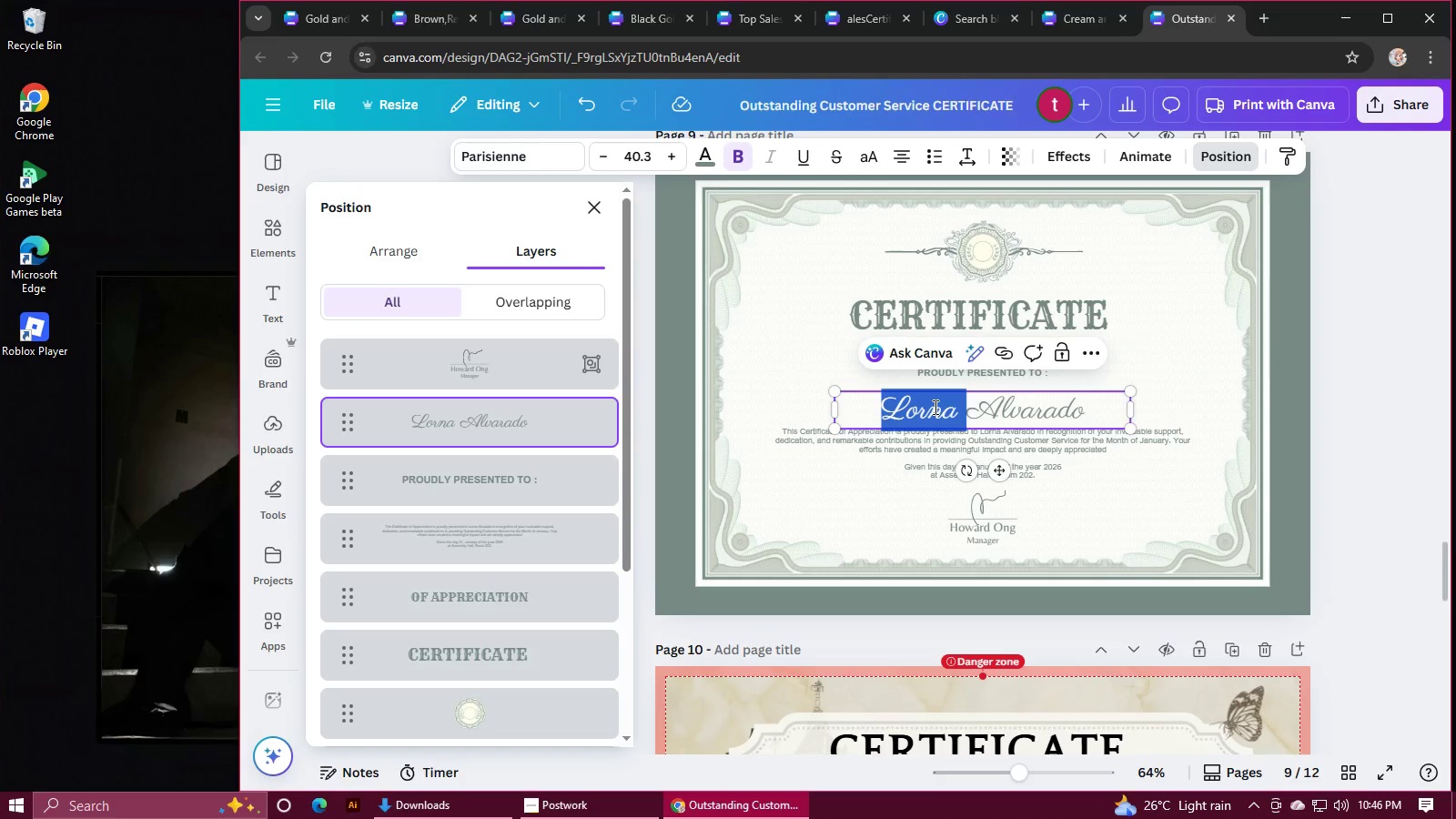 
triple_click([934, 407])
 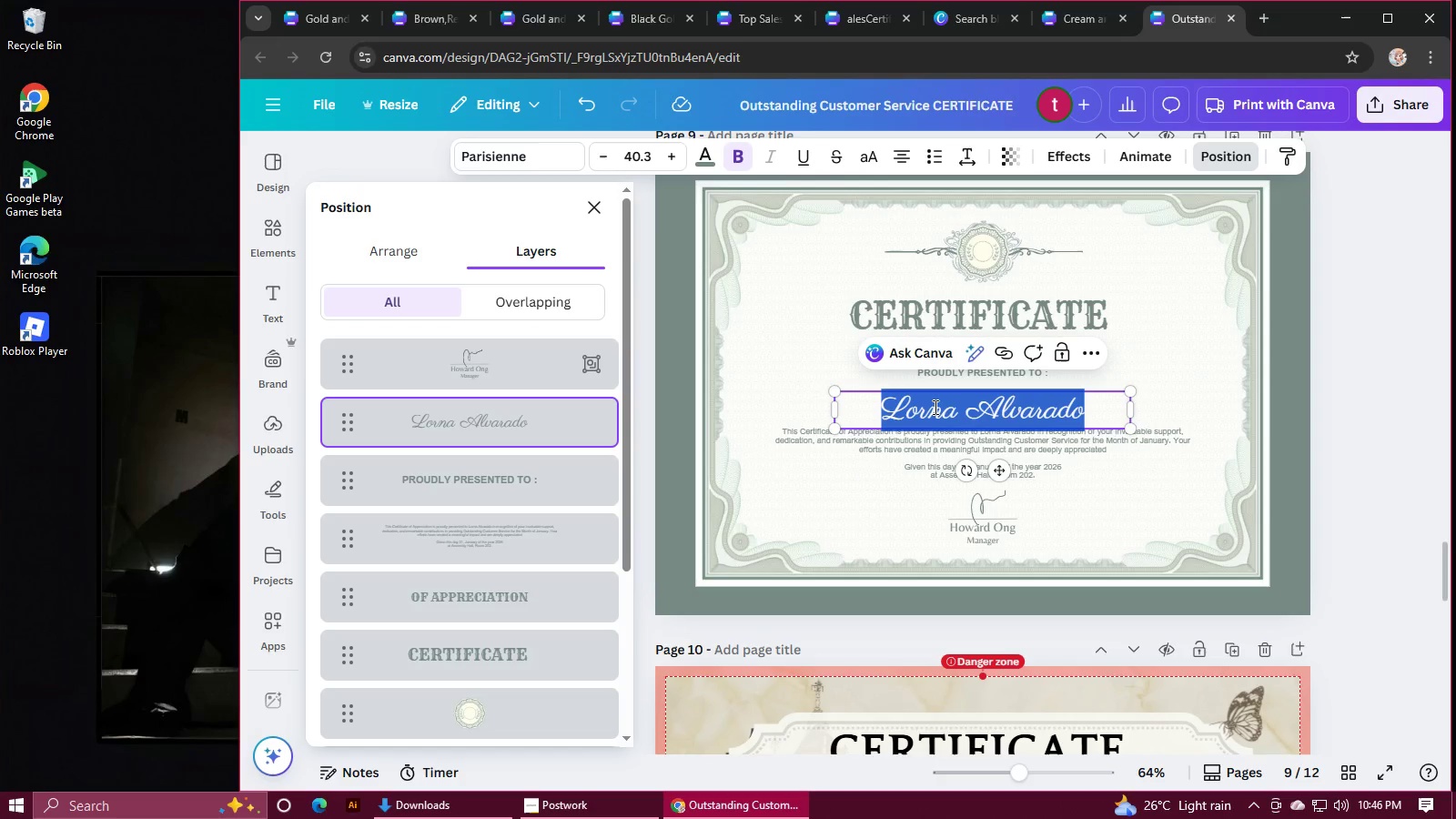 
key(Control+C)
 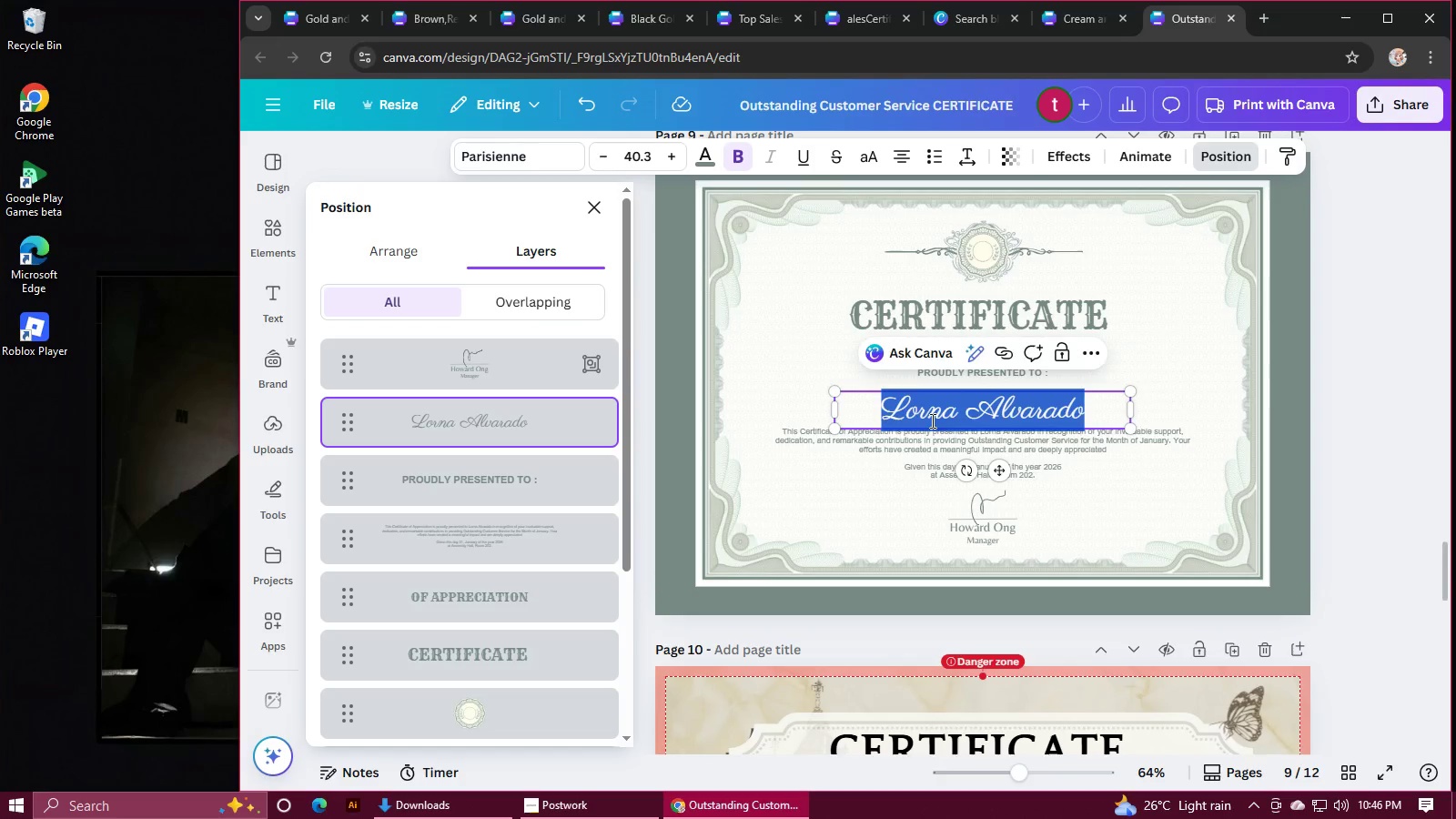 
scroll: coordinate [931, 420], scroll_direction: down, amount: 2.0
 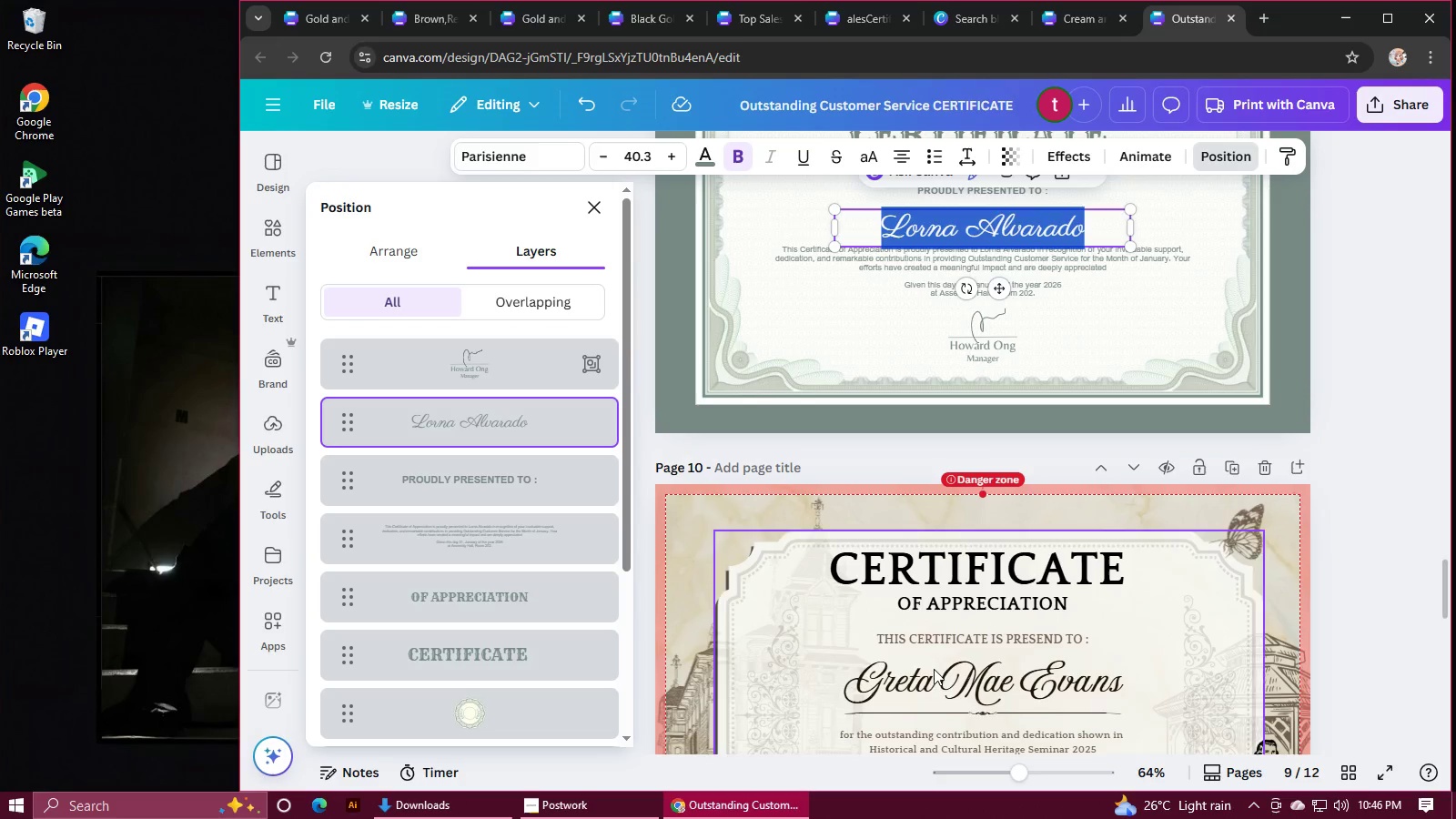 
double_click([935, 680])
 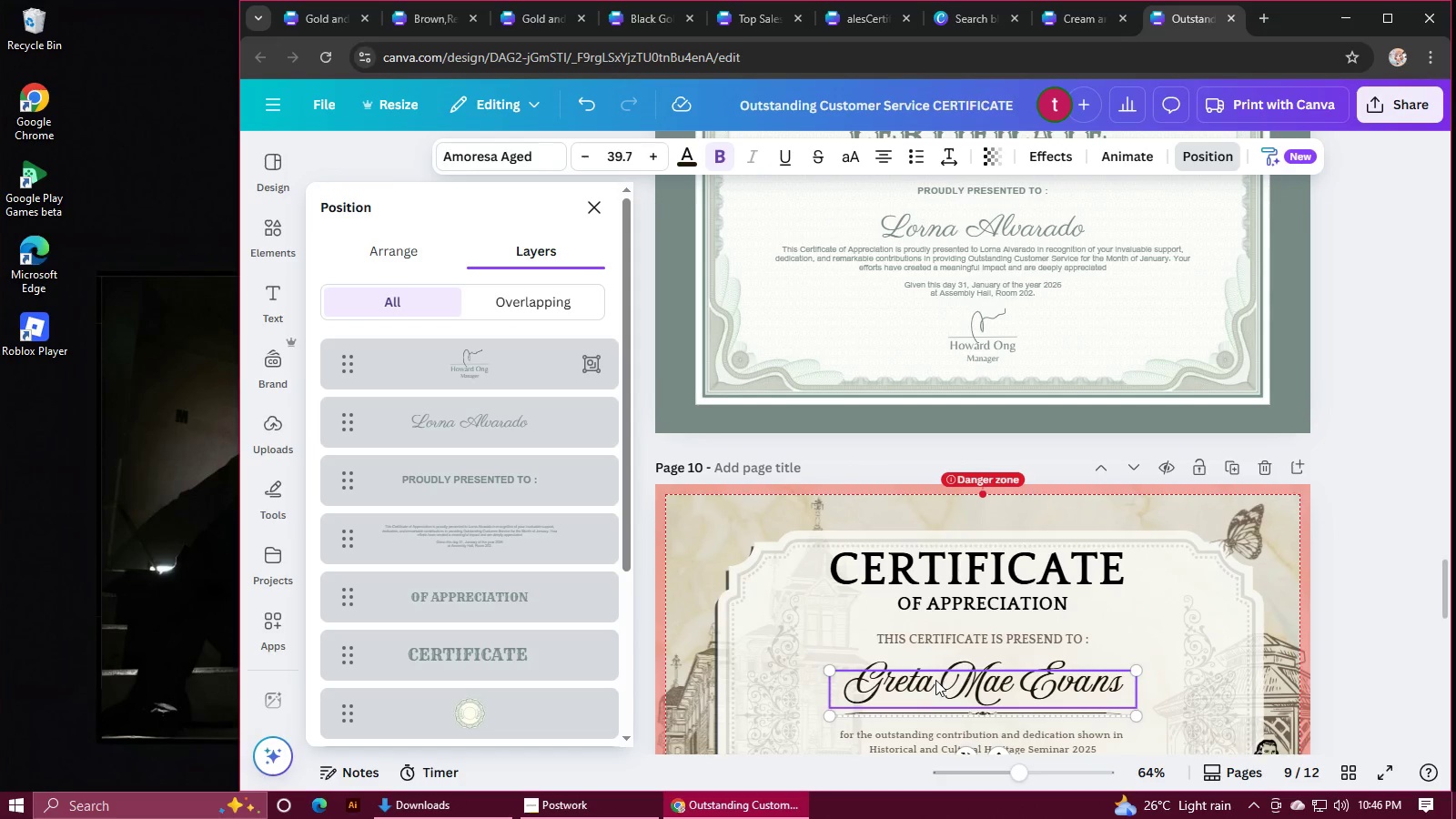 
left_click([935, 680])
 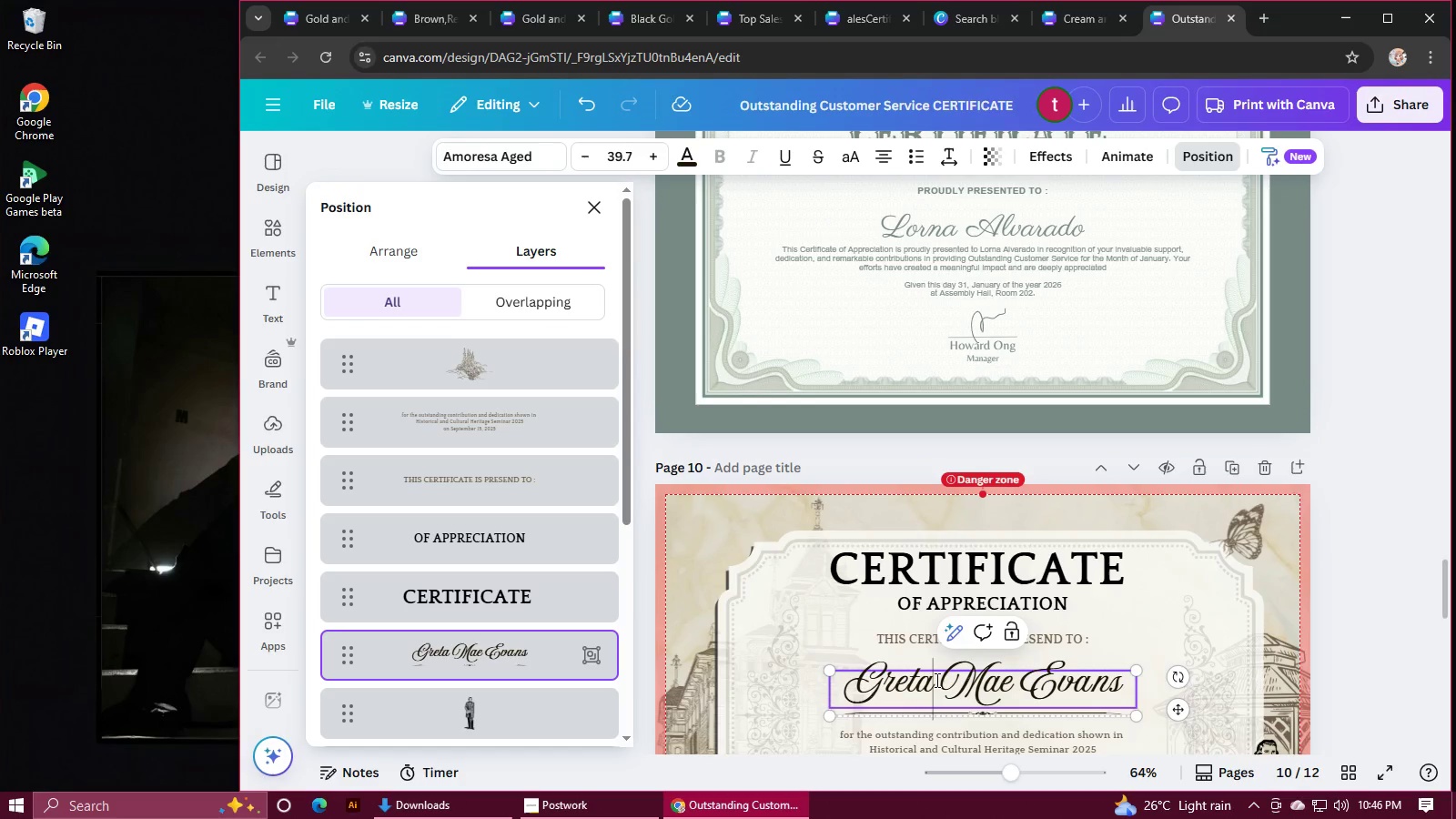 
double_click([935, 680])
 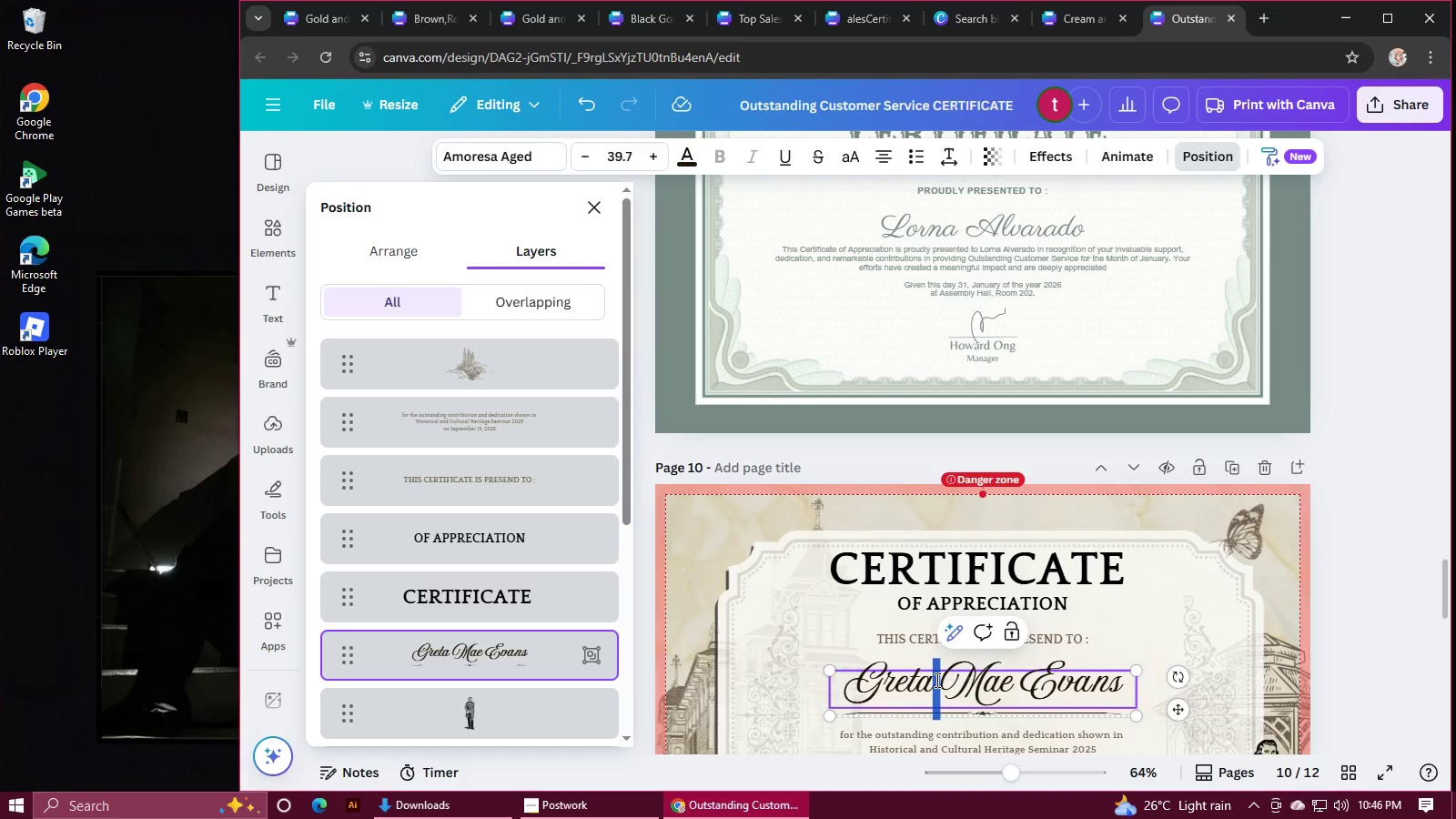 
triple_click([935, 680])
 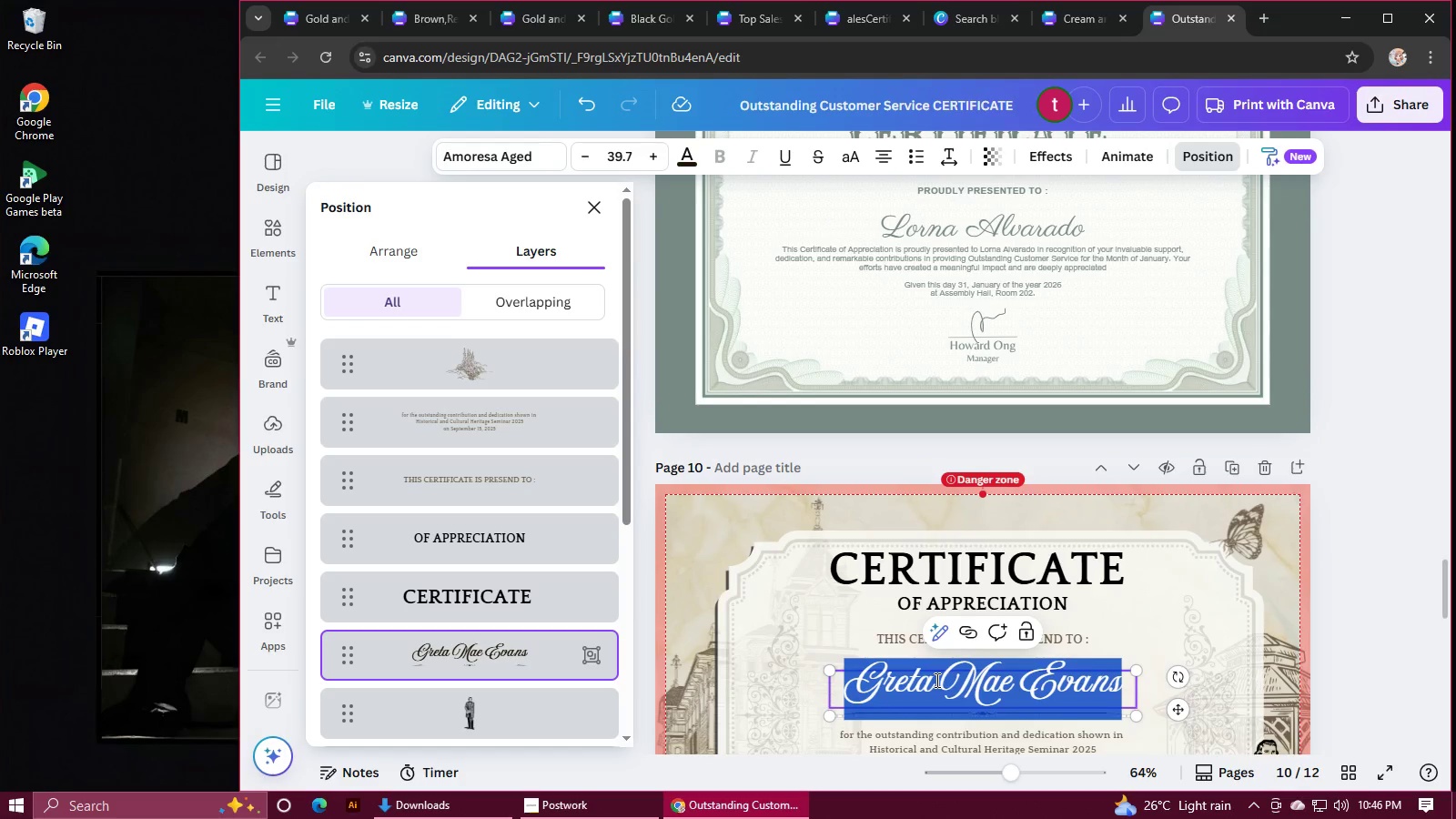 
key(Control+V)
 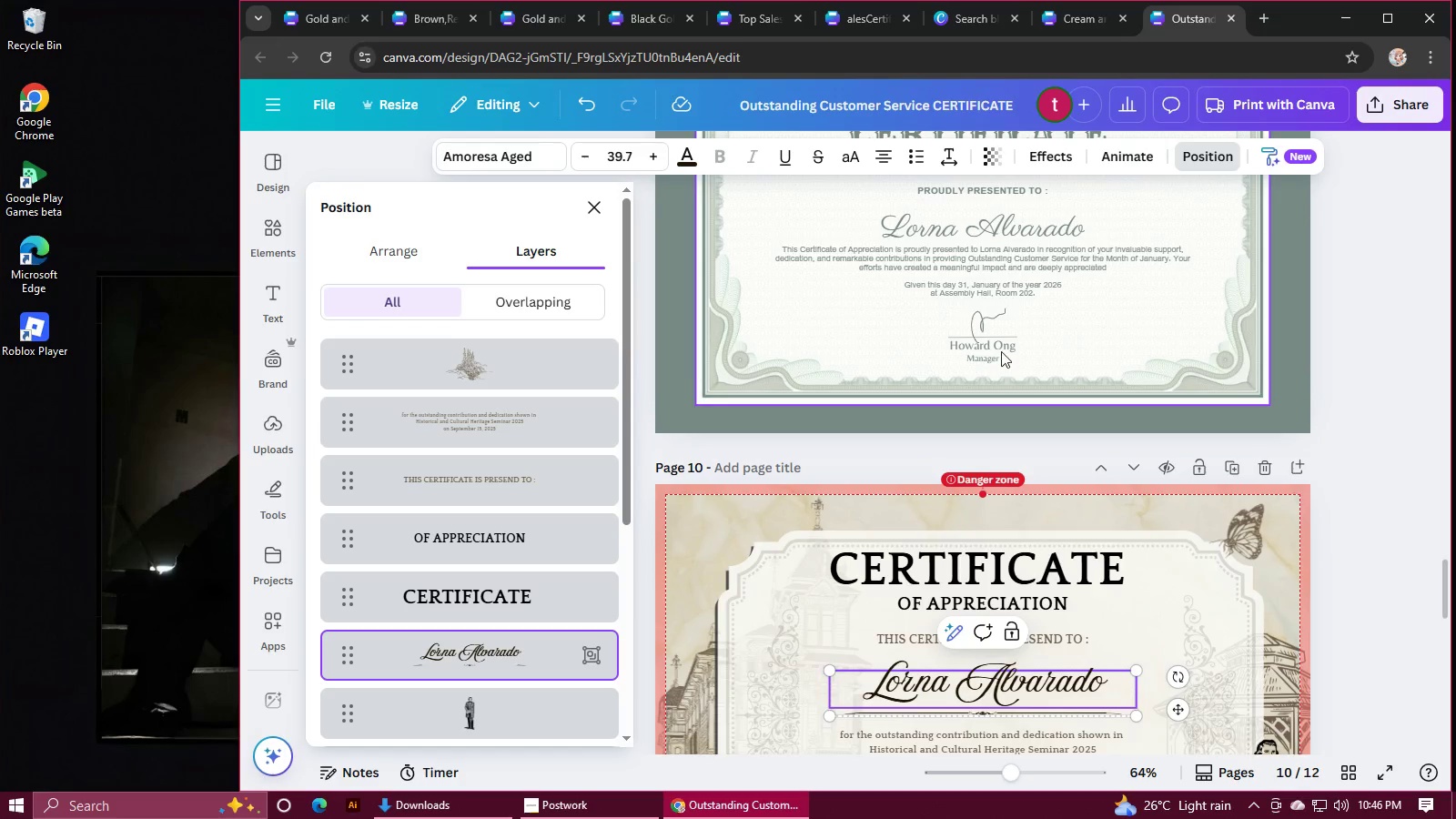 
double_click([962, 271])
 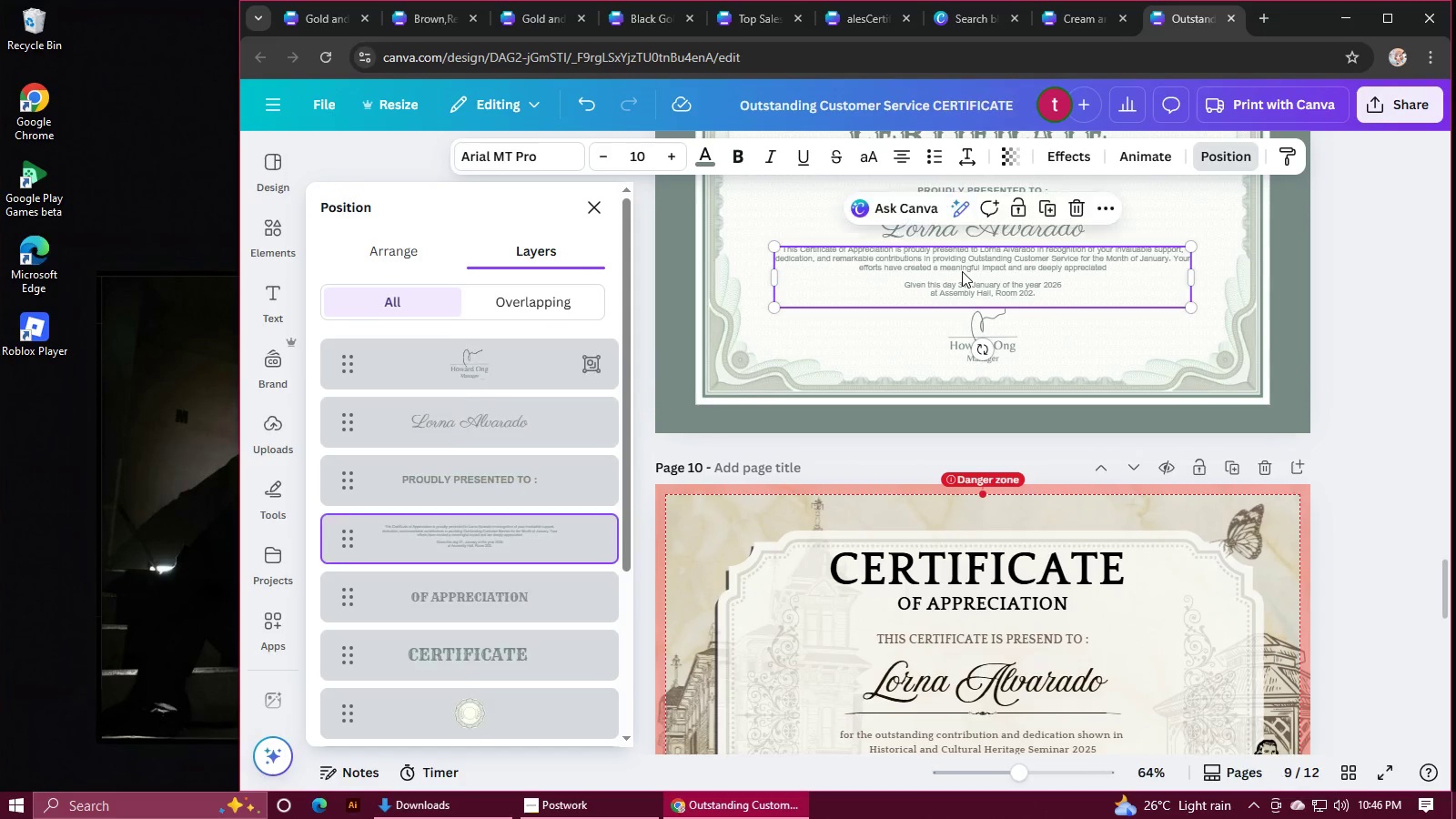 
triple_click([962, 271])
 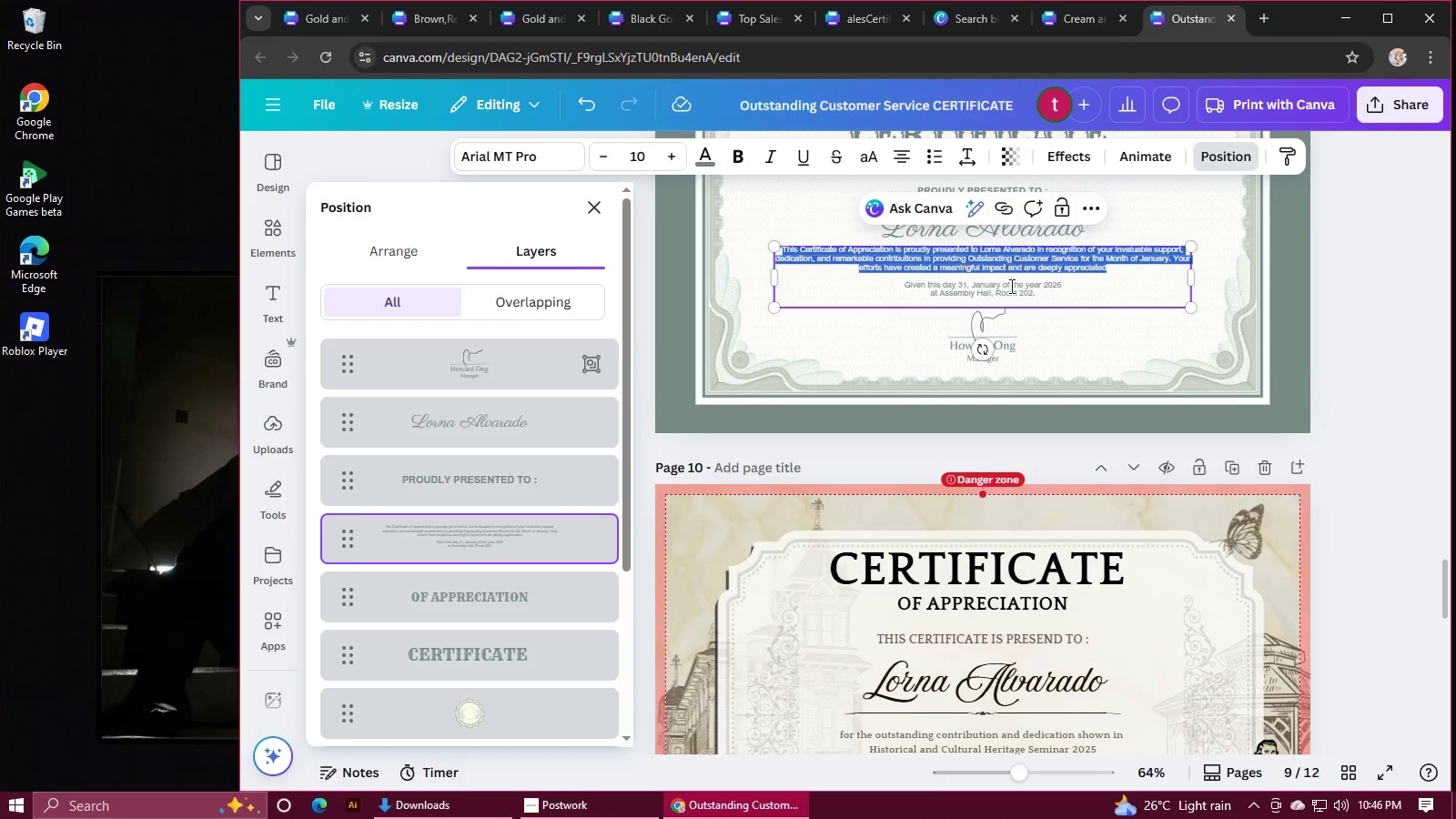 
left_click([1066, 295])
 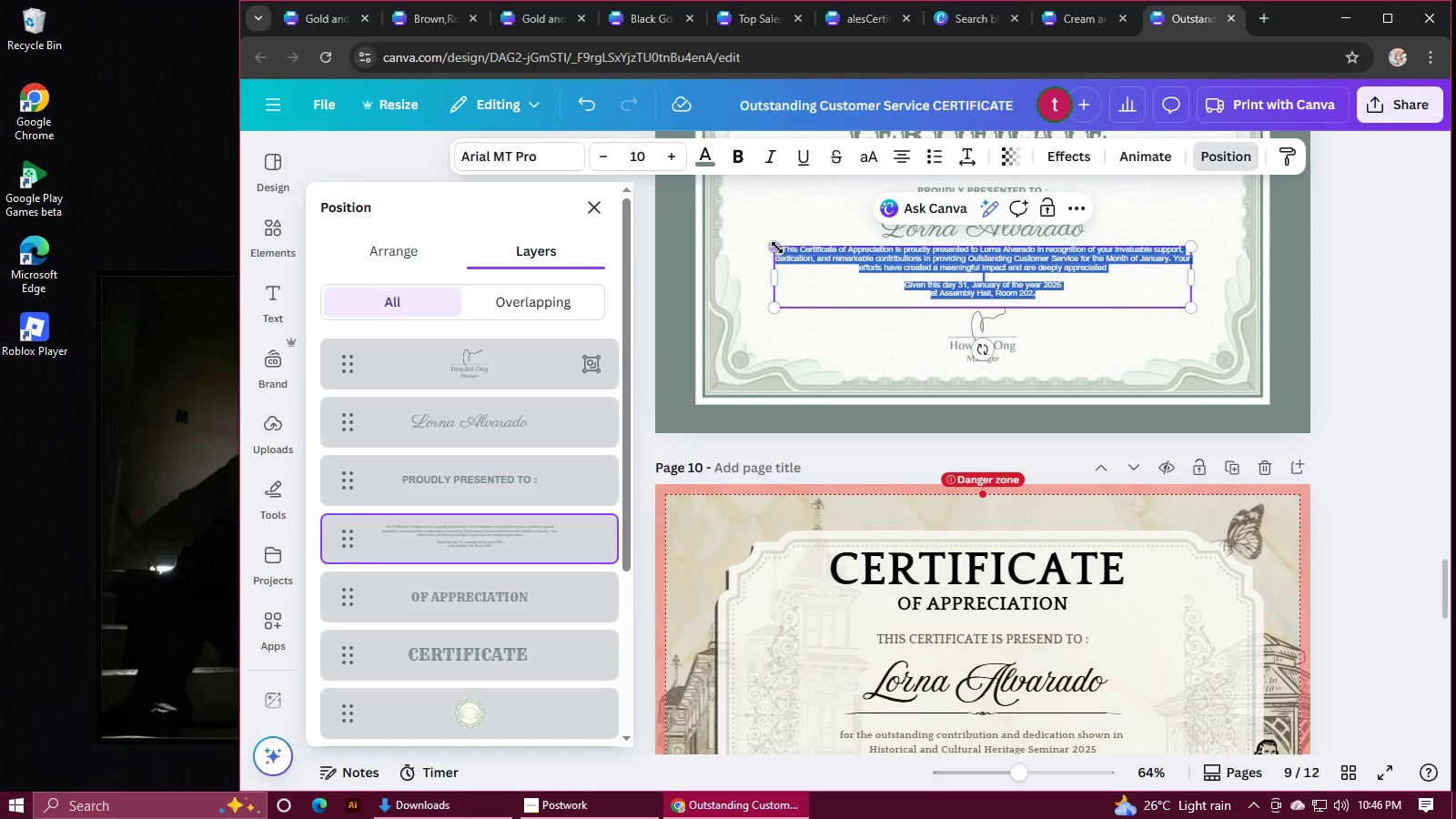 
key(Control+C)
 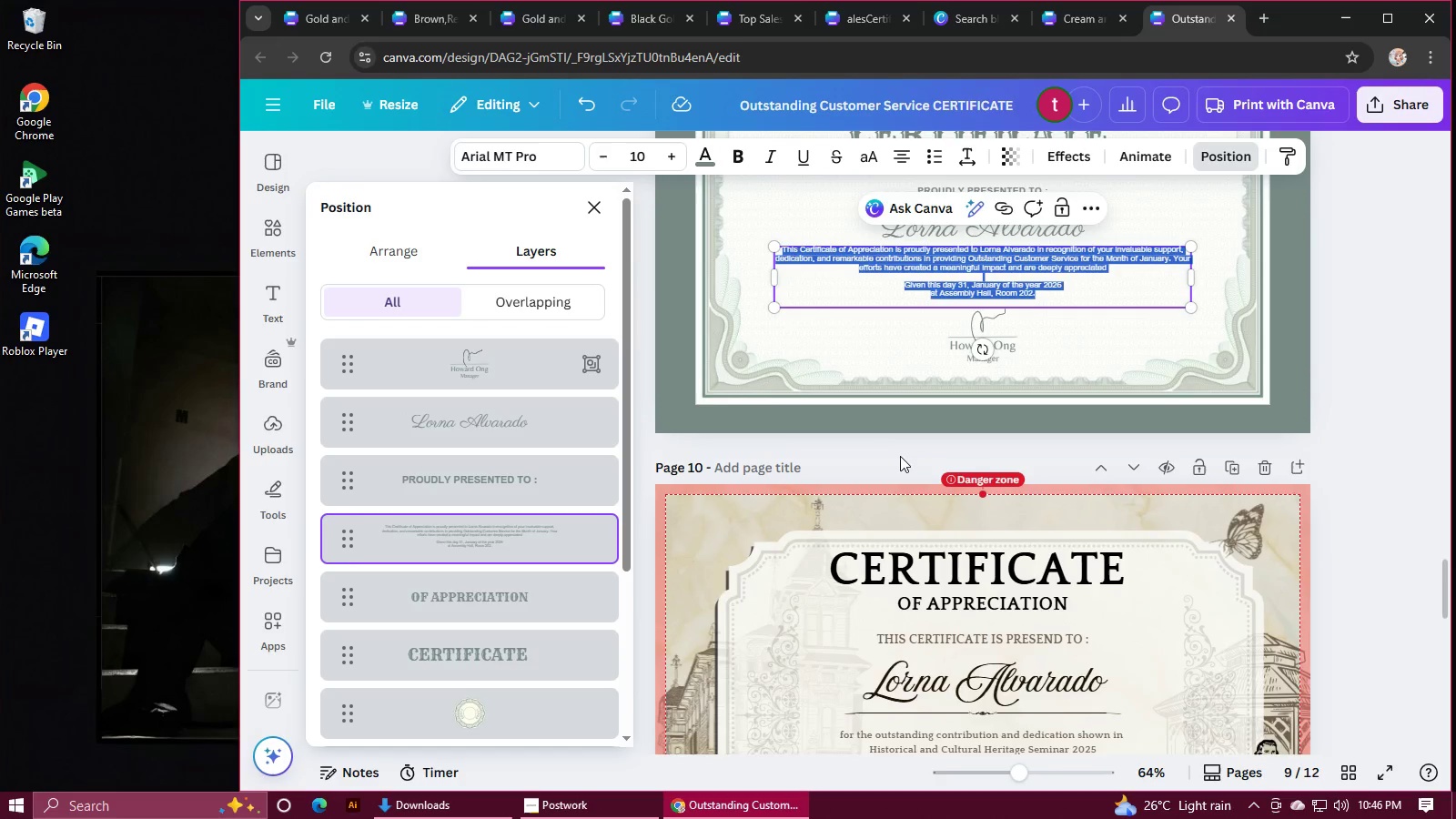 
scroll: coordinate [899, 457], scroll_direction: down, amount: 4.0
 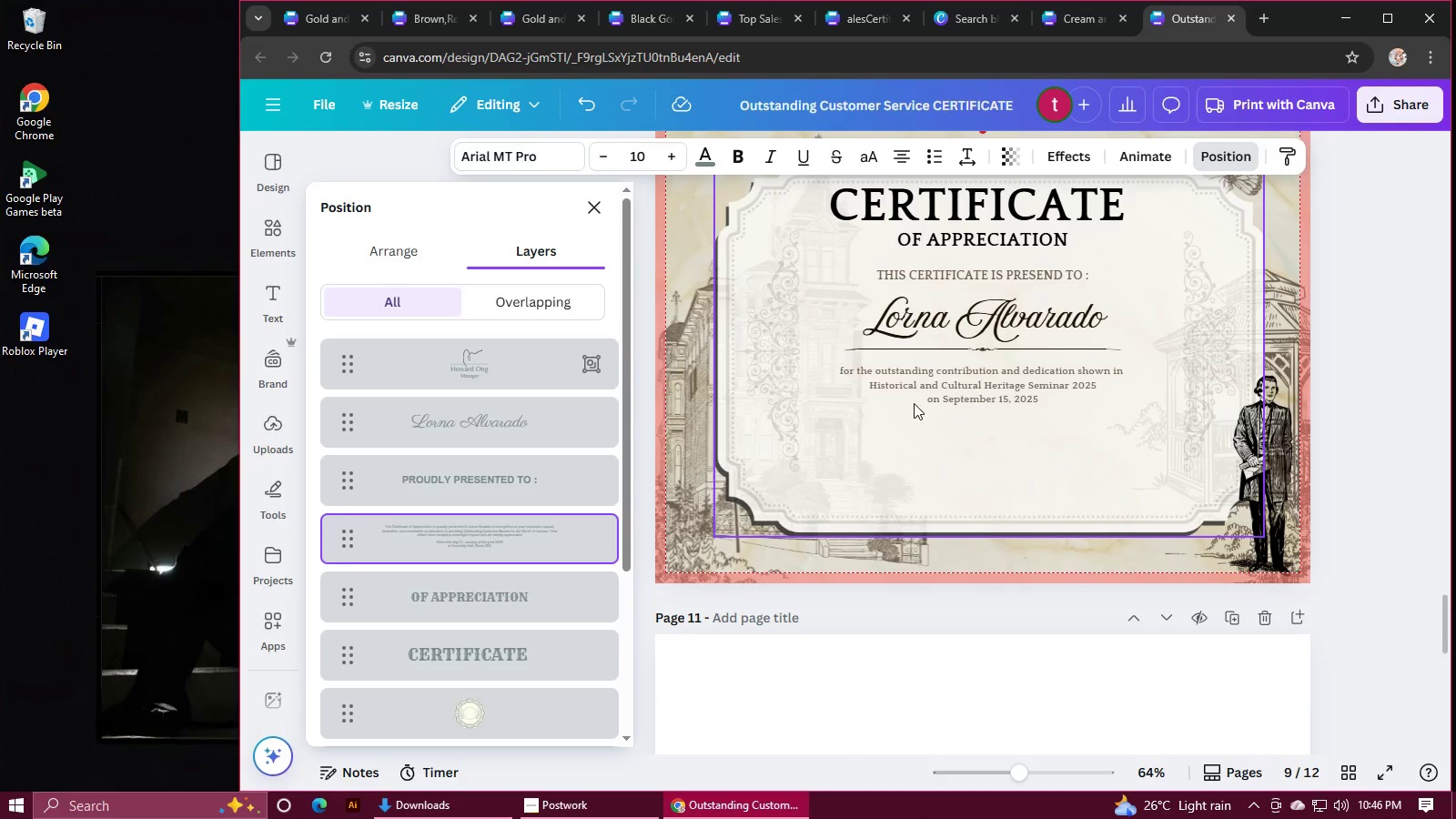 
left_click([925, 381])
 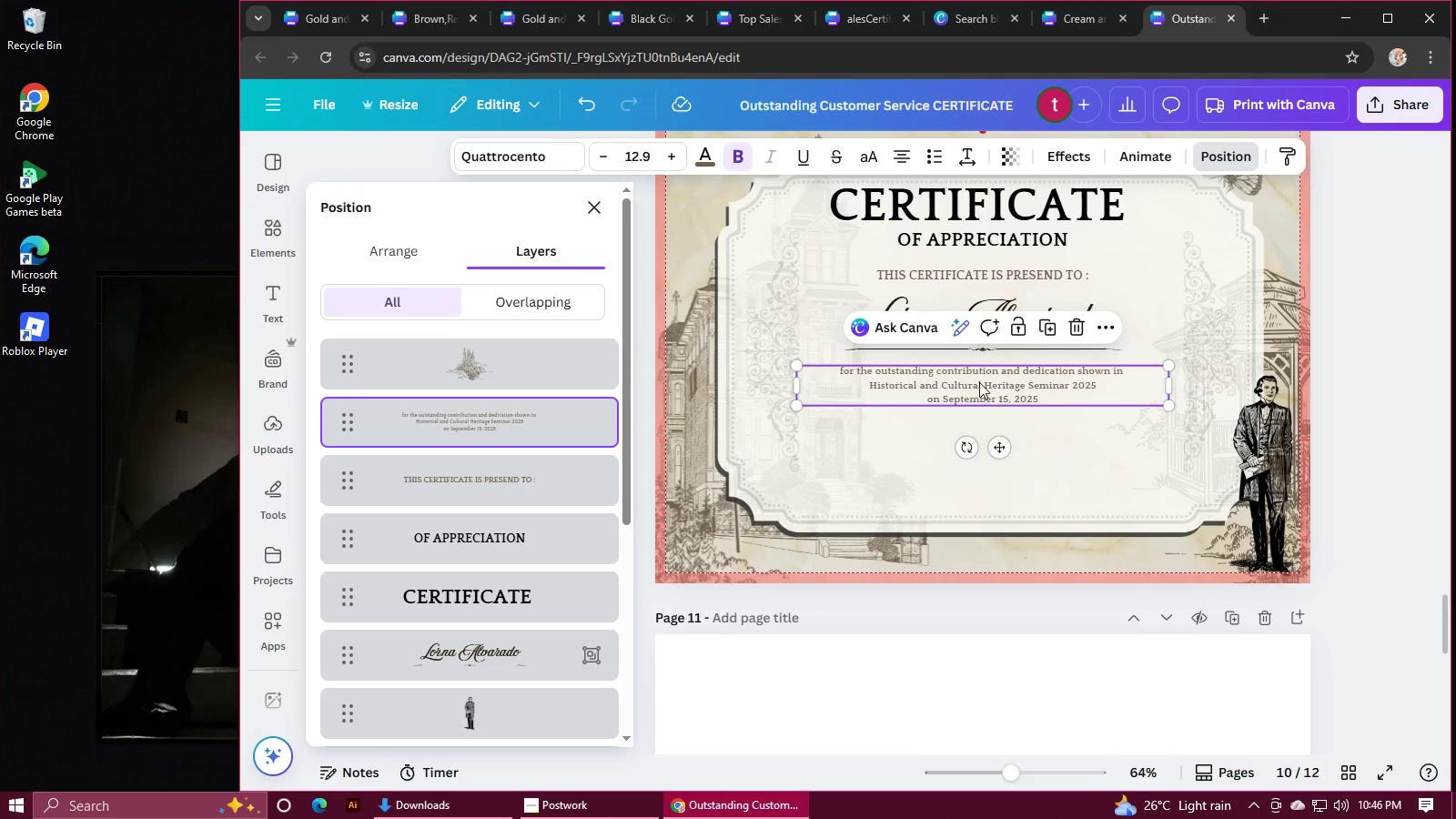 
double_click([979, 382])
 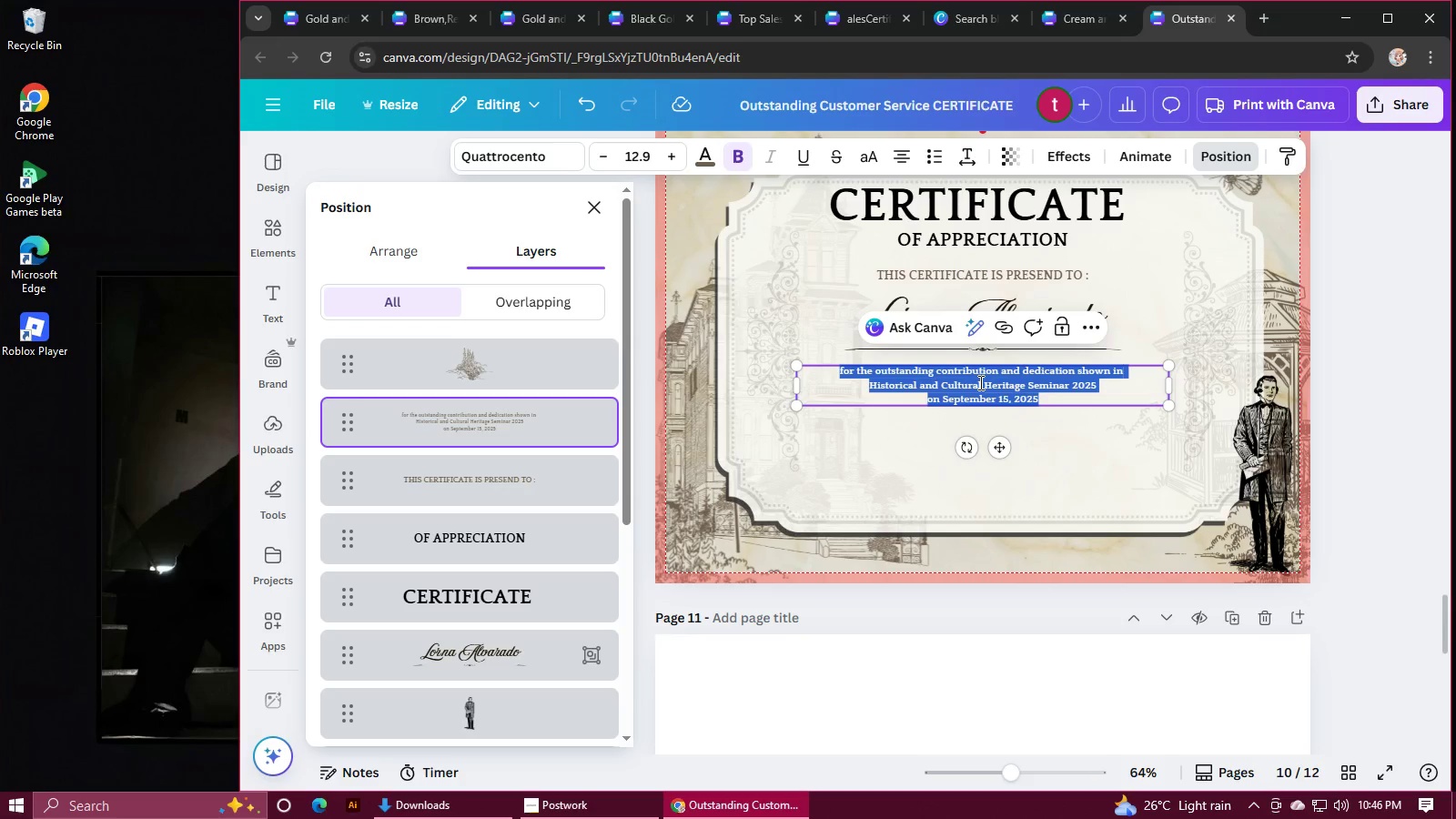 
key(Control+V)
 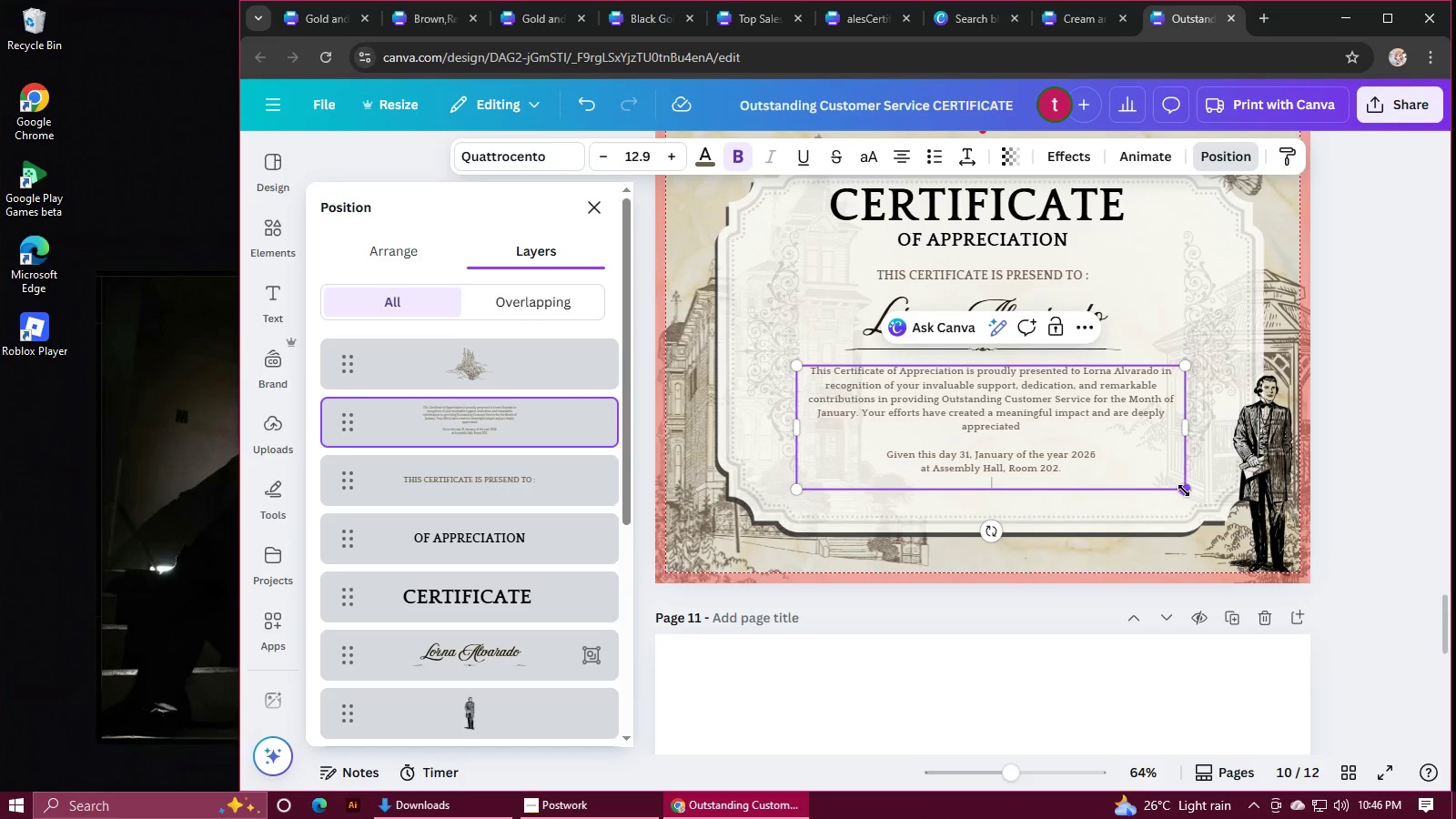 
wait(8.96)
 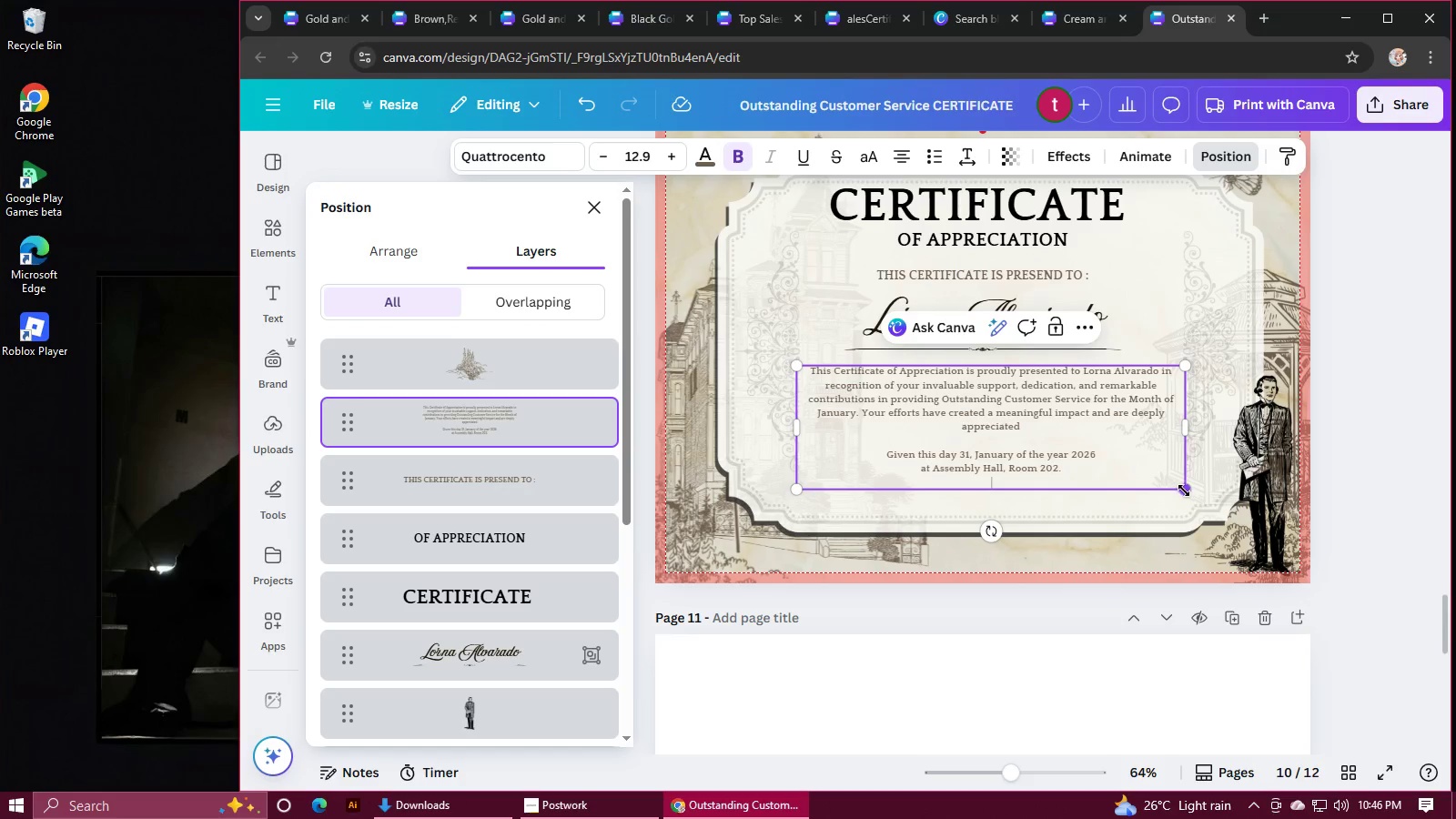 
left_click([1078, 478])
 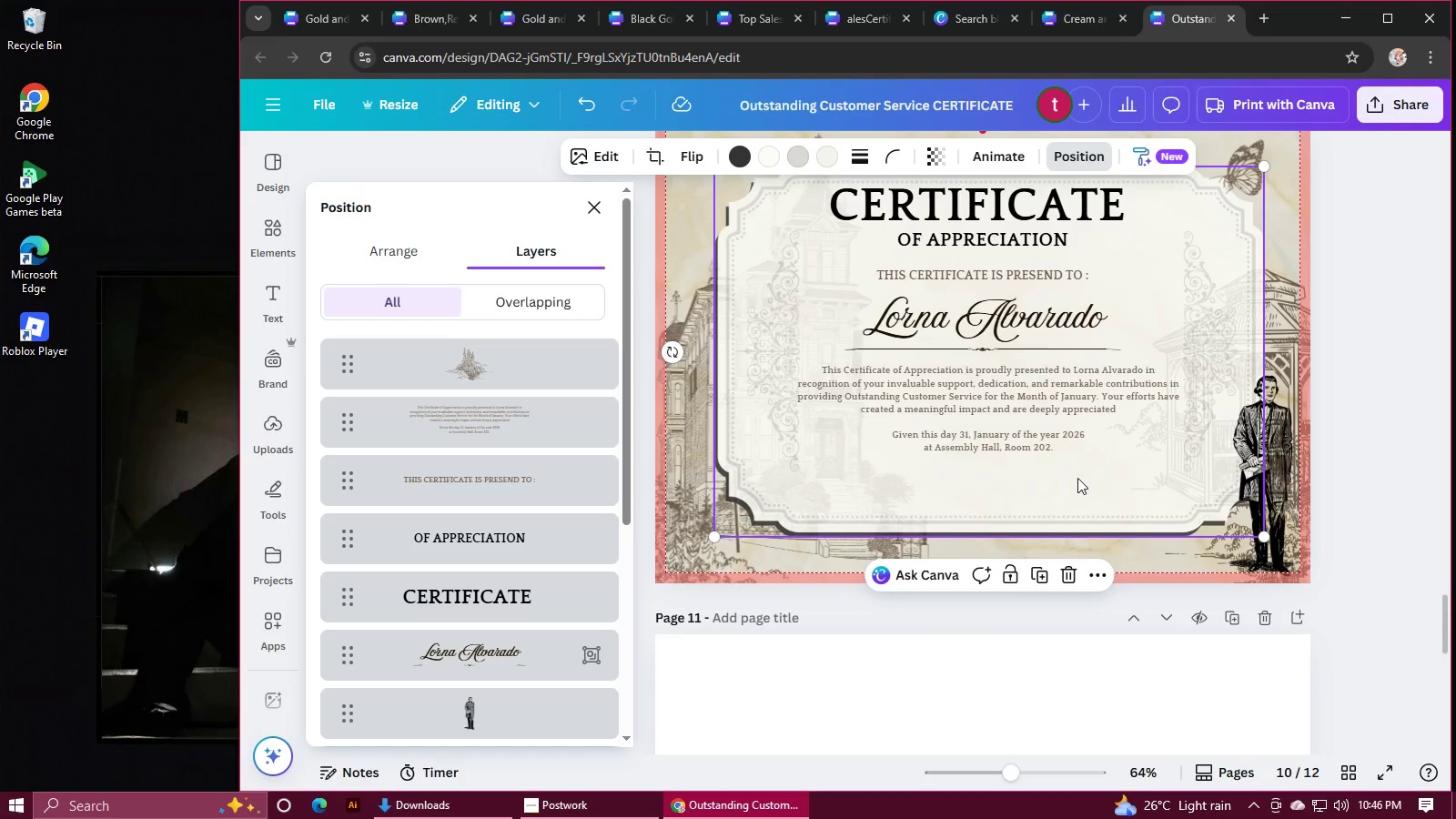 
left_click([989, 418])
 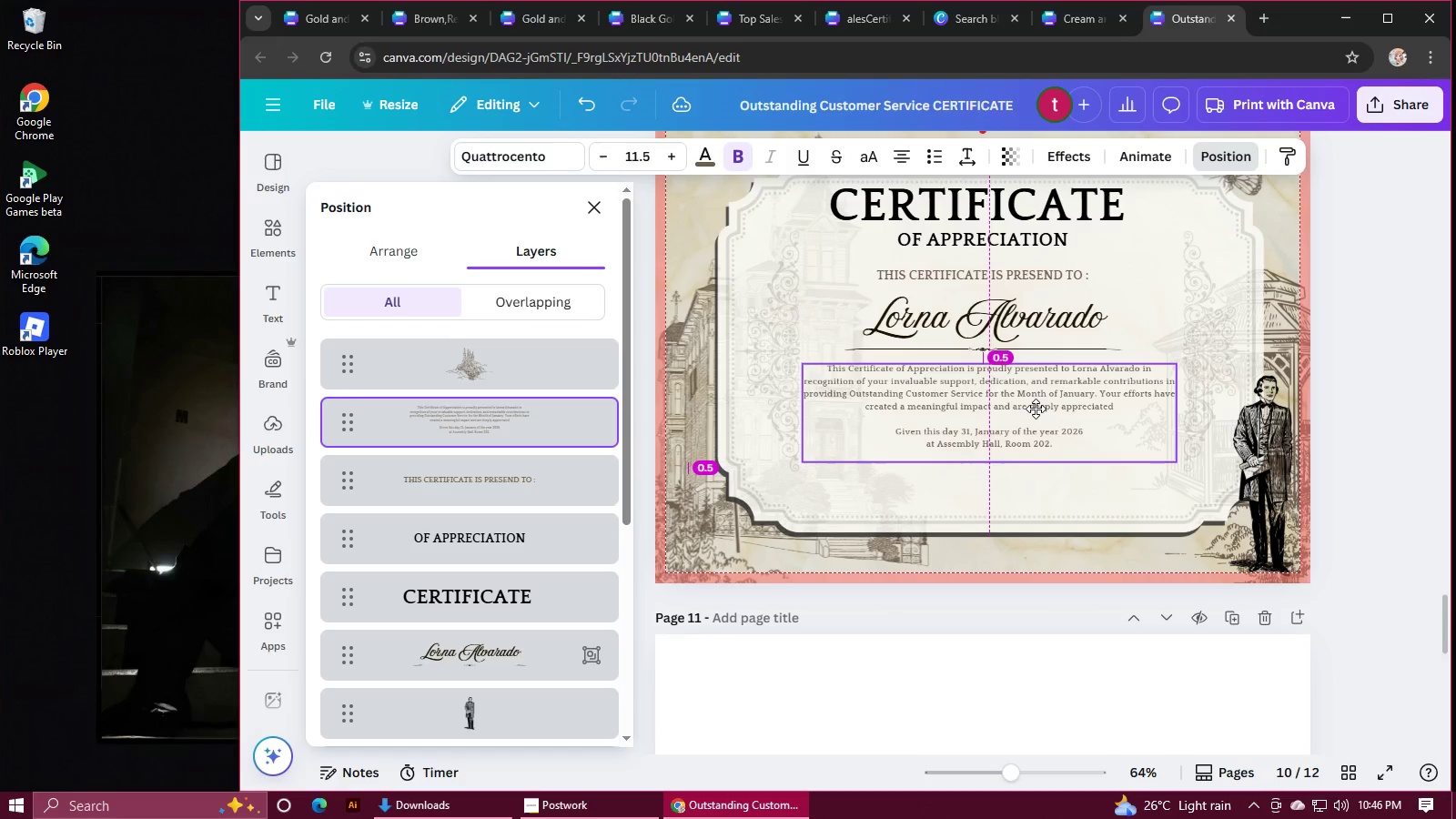 
wait(6.64)
 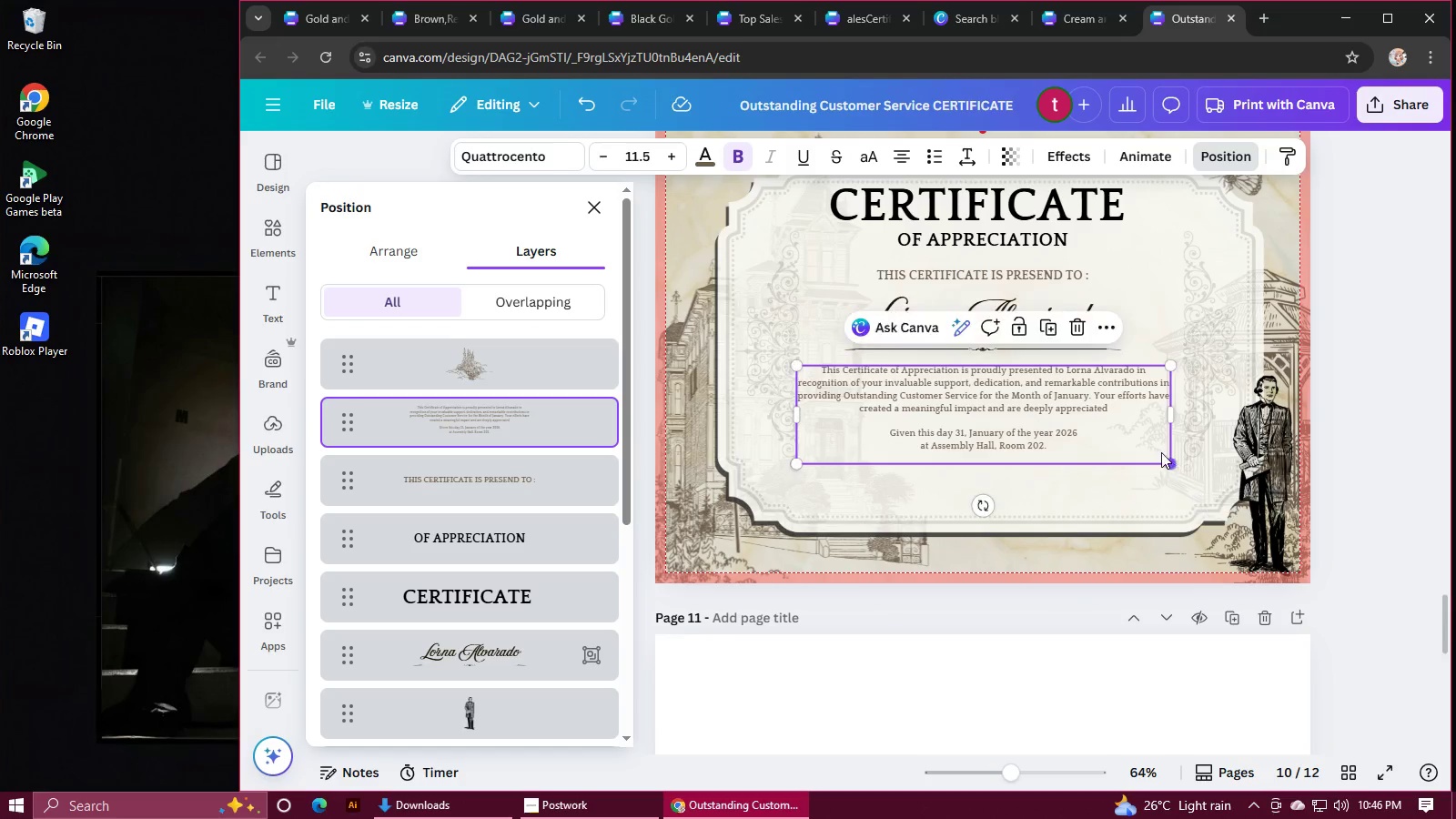 
left_click([1052, 468])
 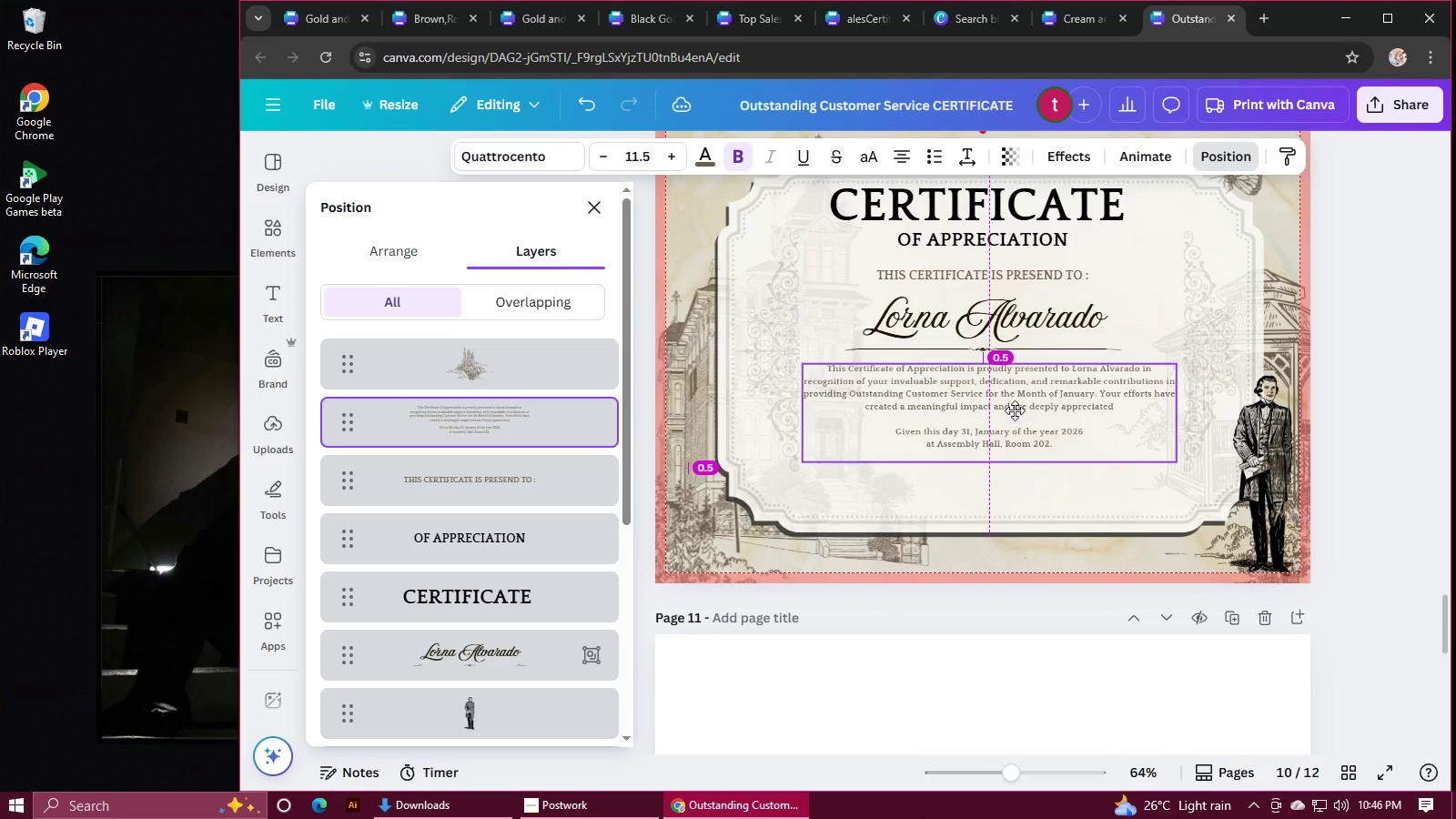 
scroll: coordinate [1019, 444], scroll_direction: up, amount: 1.0
 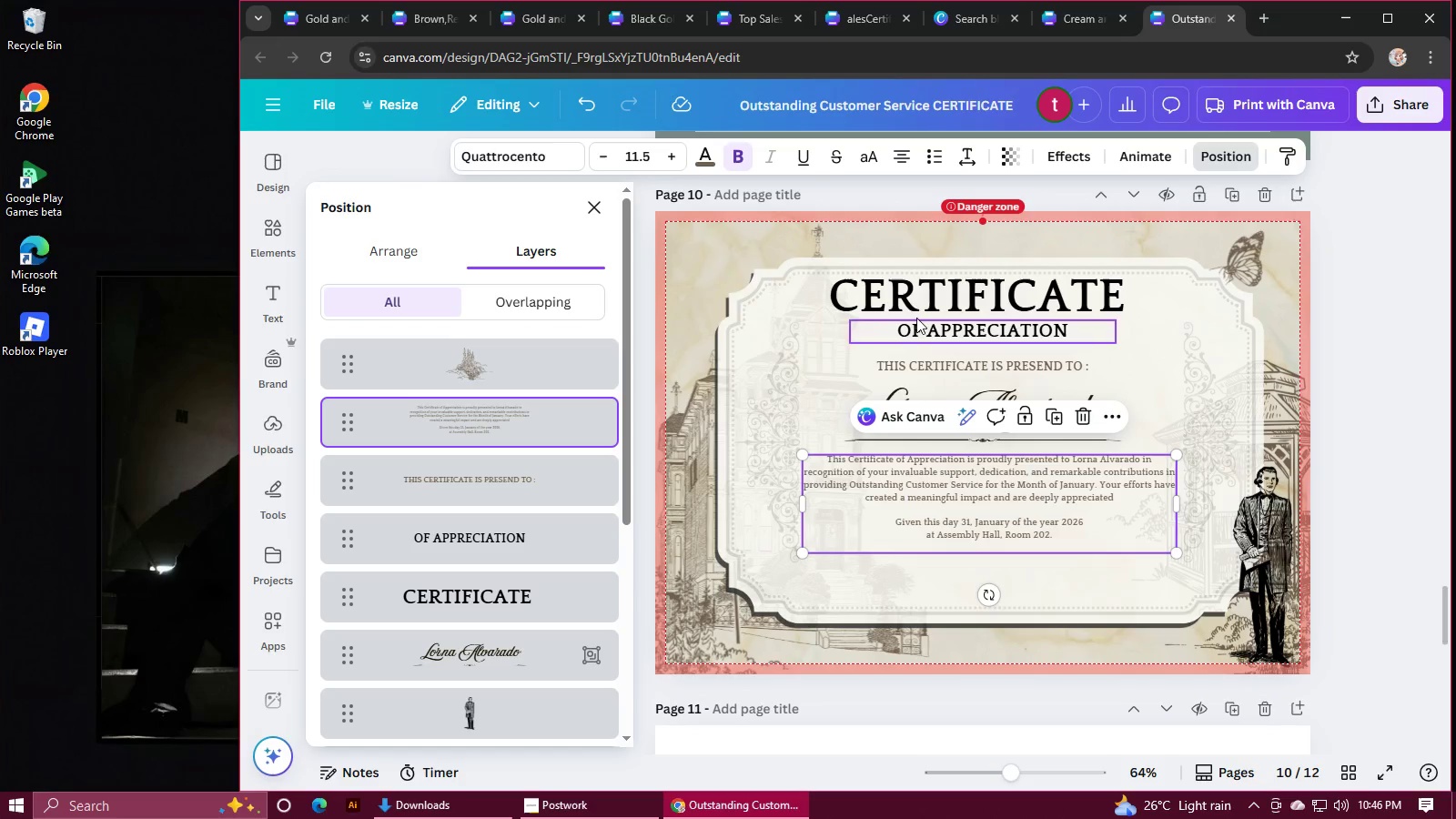 
left_click([910, 307])
 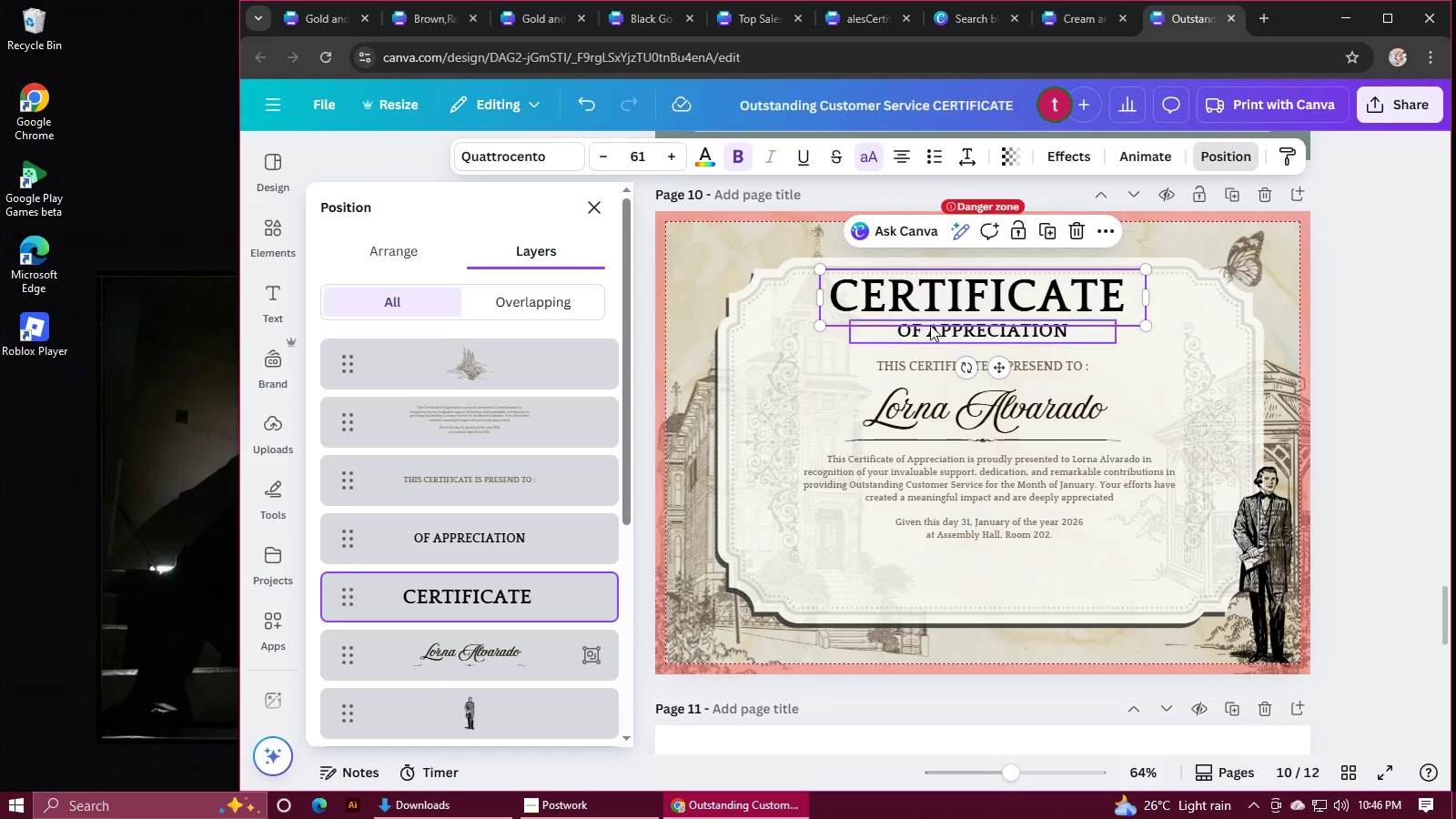 
hold_key(key=ShiftLeft, duration=0.66)
left_click([932, 327])
 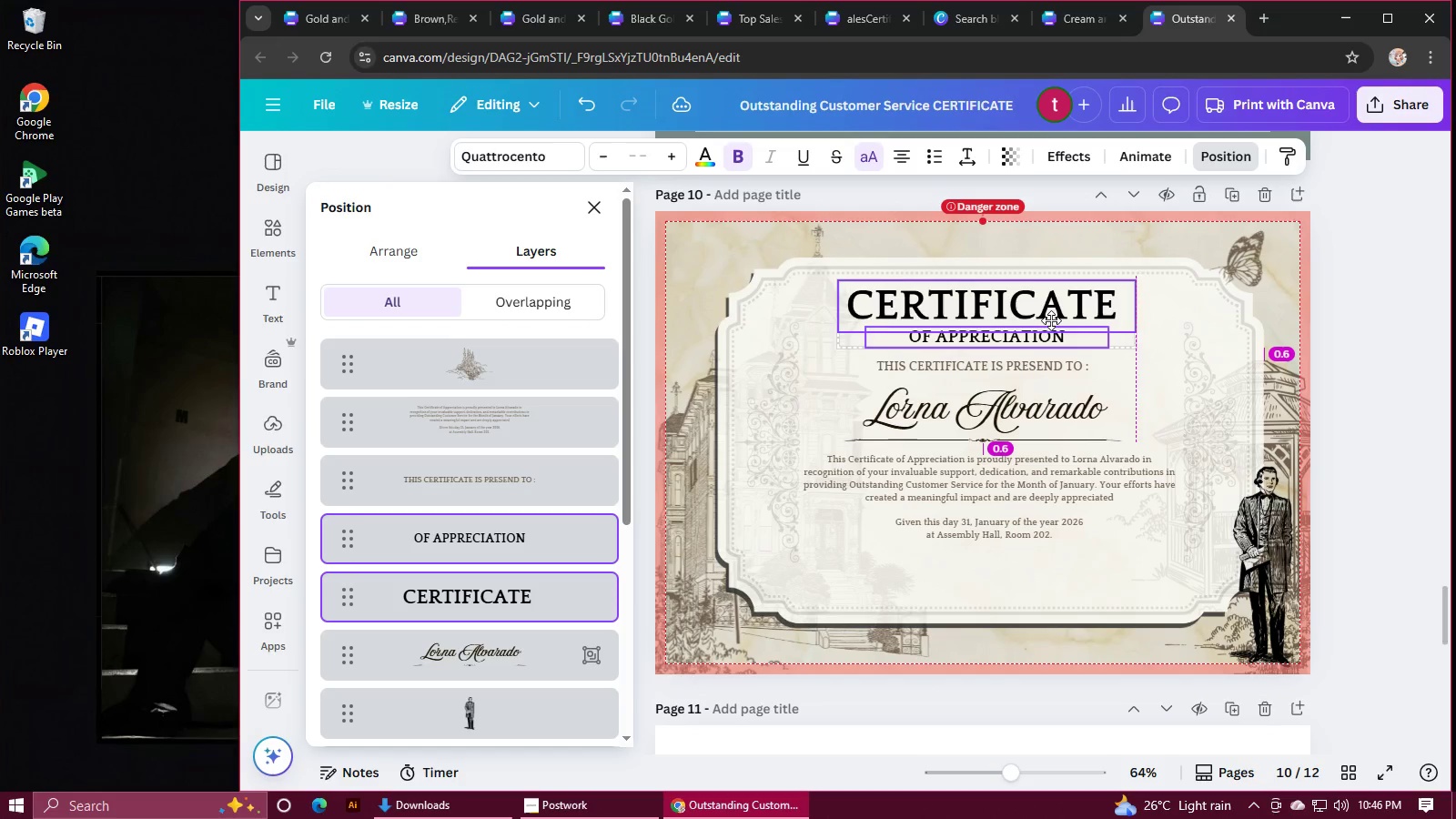 
wait(7.58)
 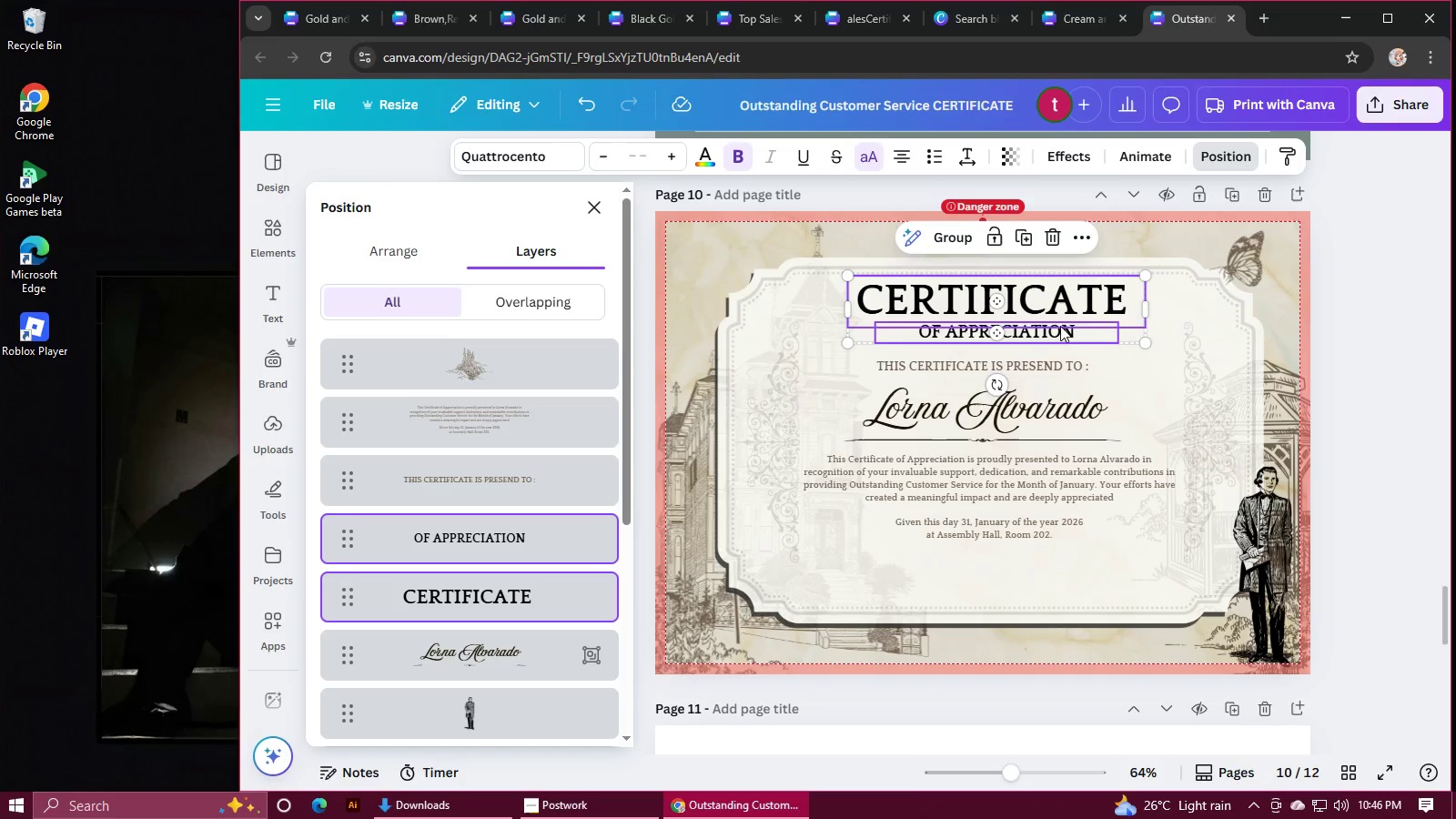 
left_click([730, 286])
 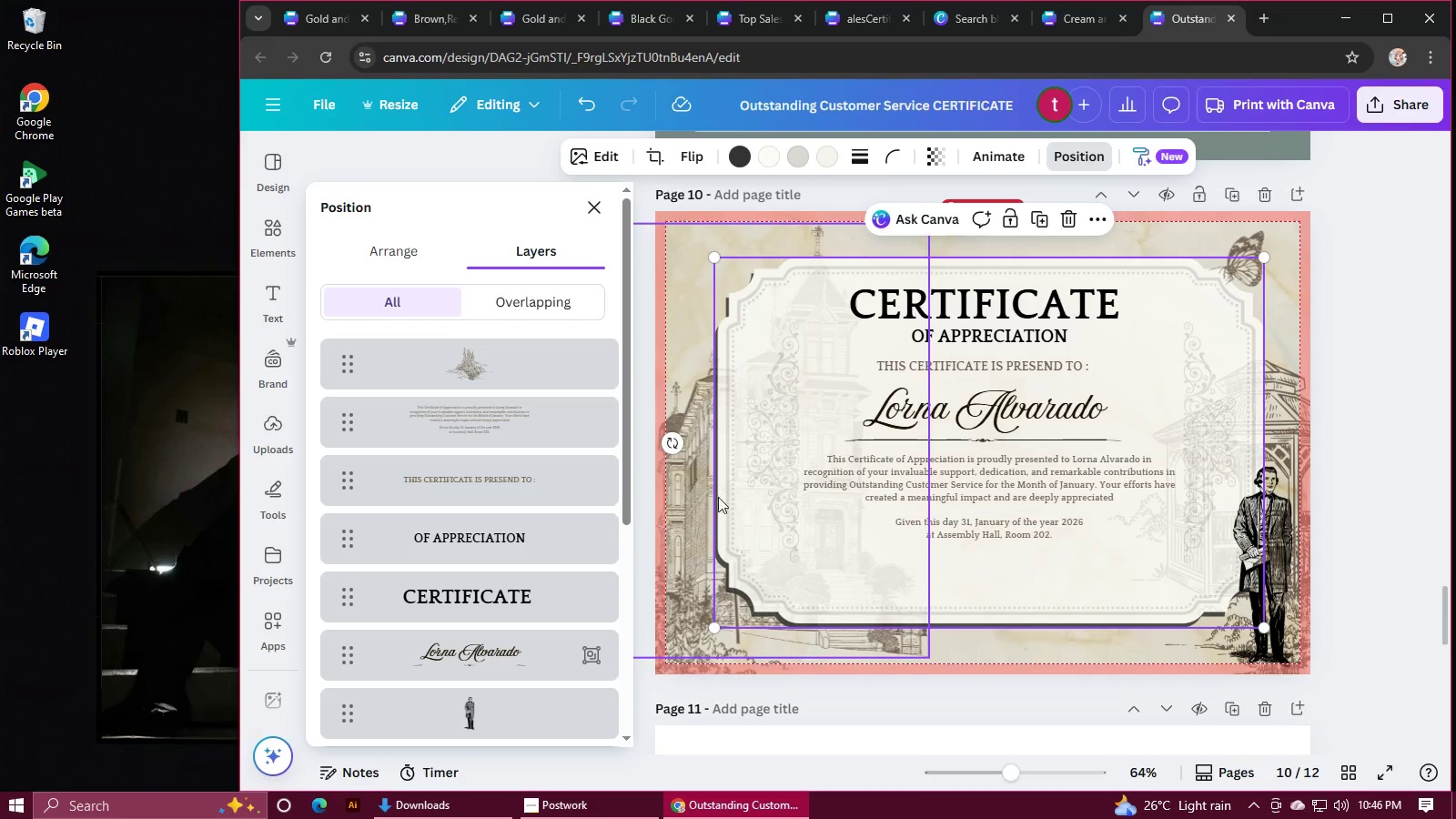 
scroll: coordinate [895, 544], scroll_direction: up, amount: 33.0
 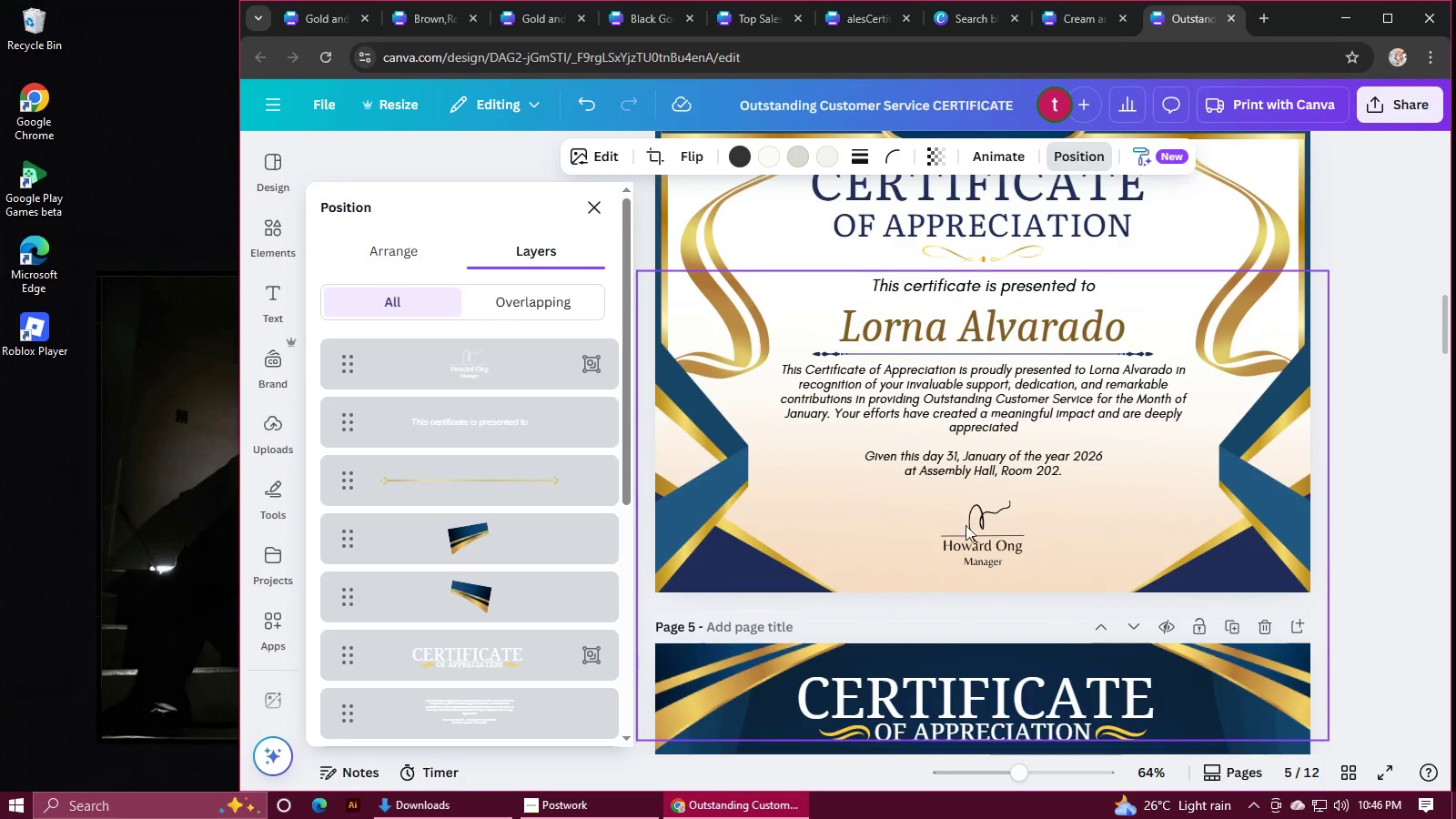 
left_click([968, 535])
 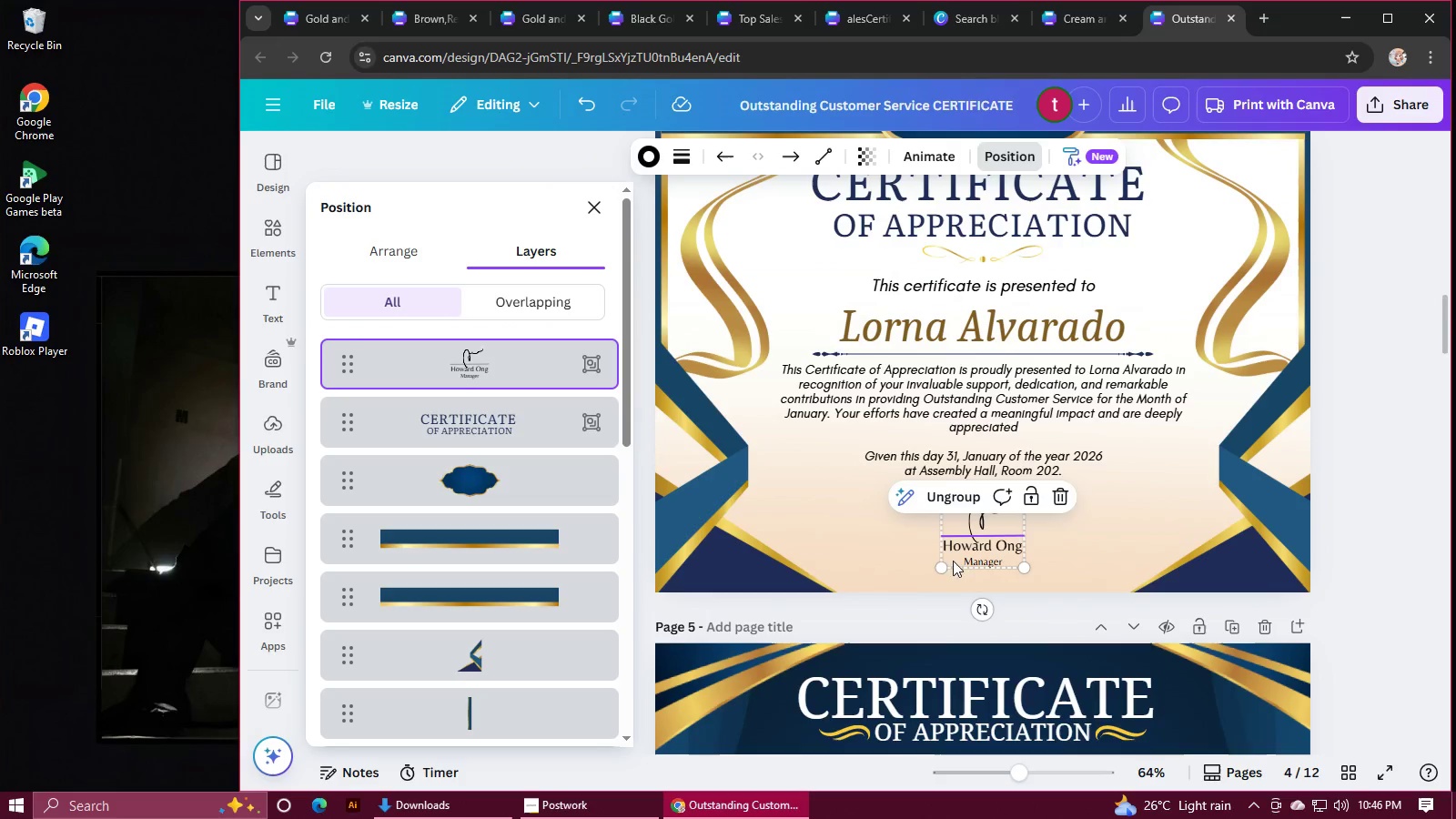 
left_click([941, 570])
 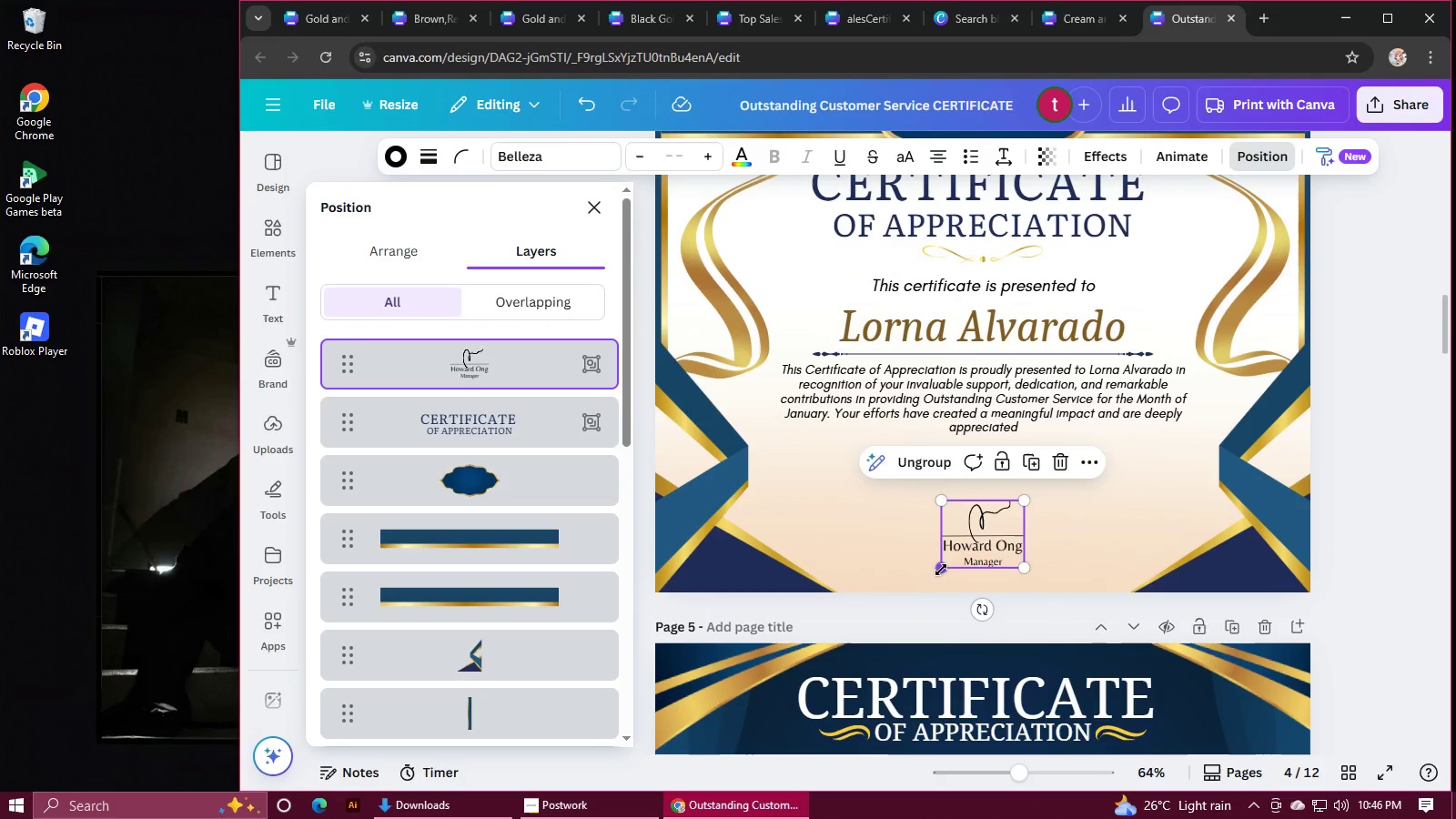 
key(Control+C)
 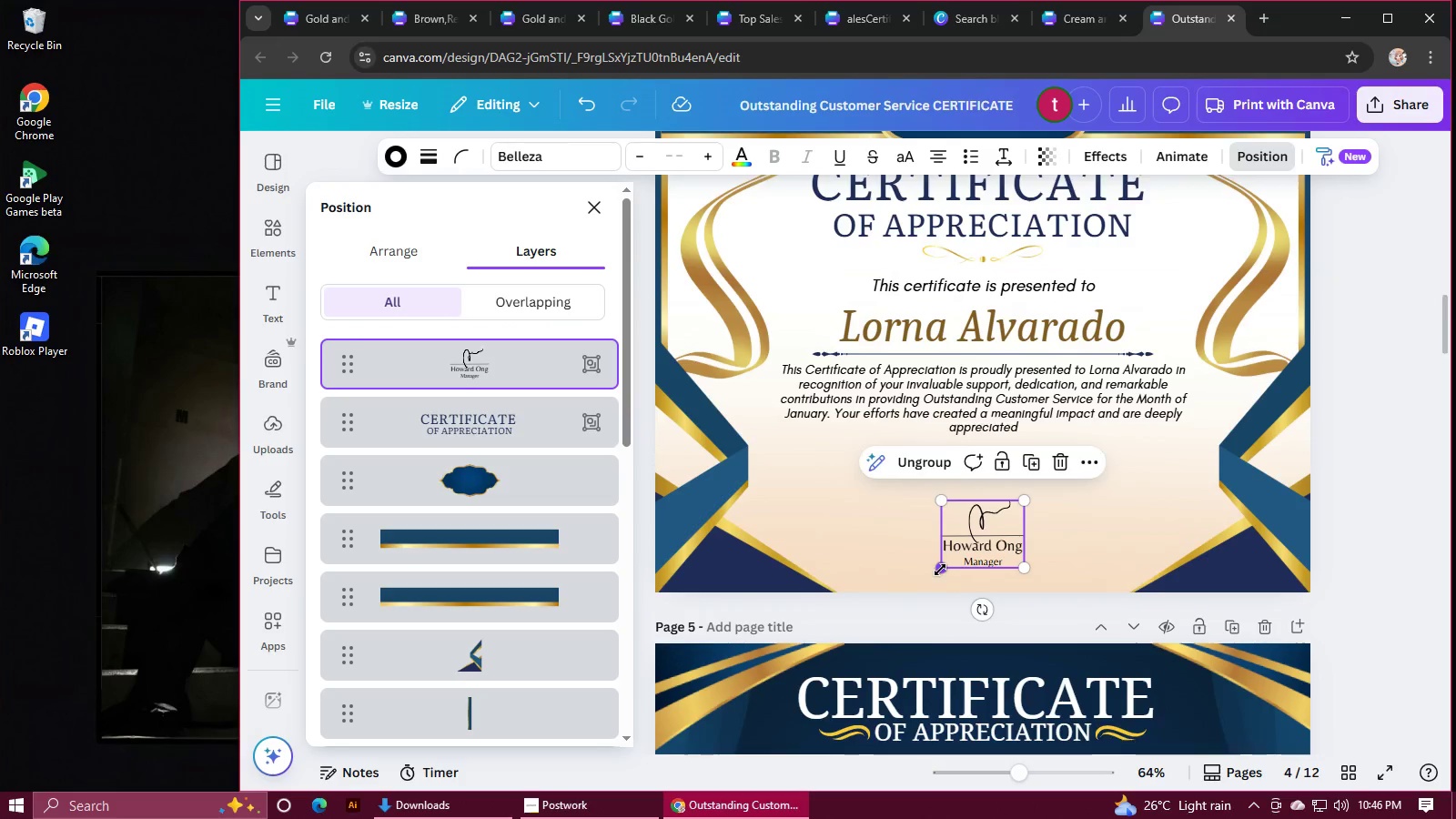 
scroll: coordinate [940, 570], scroll_direction: down, amount: 35.0
 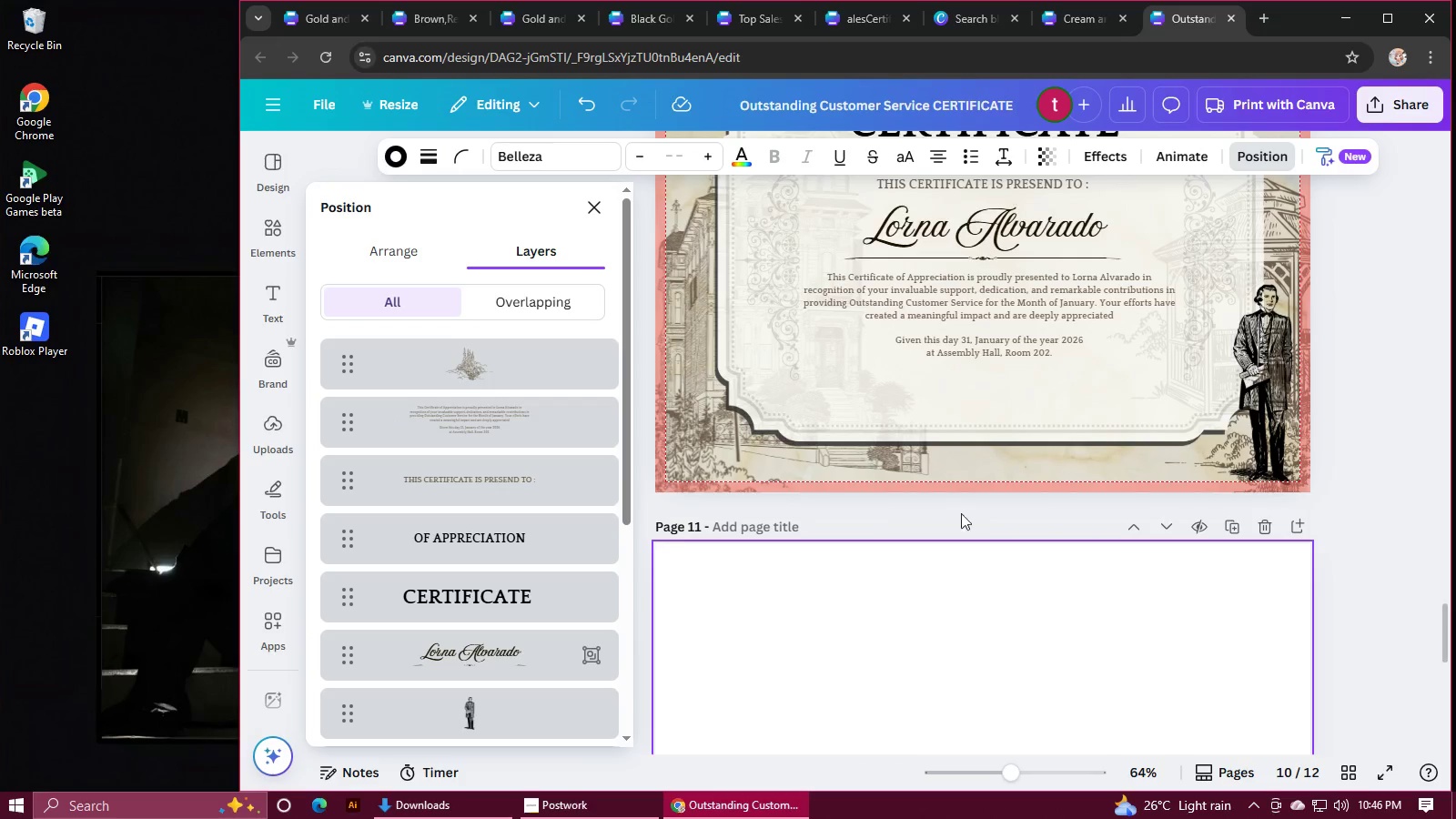 
left_click([985, 414])
 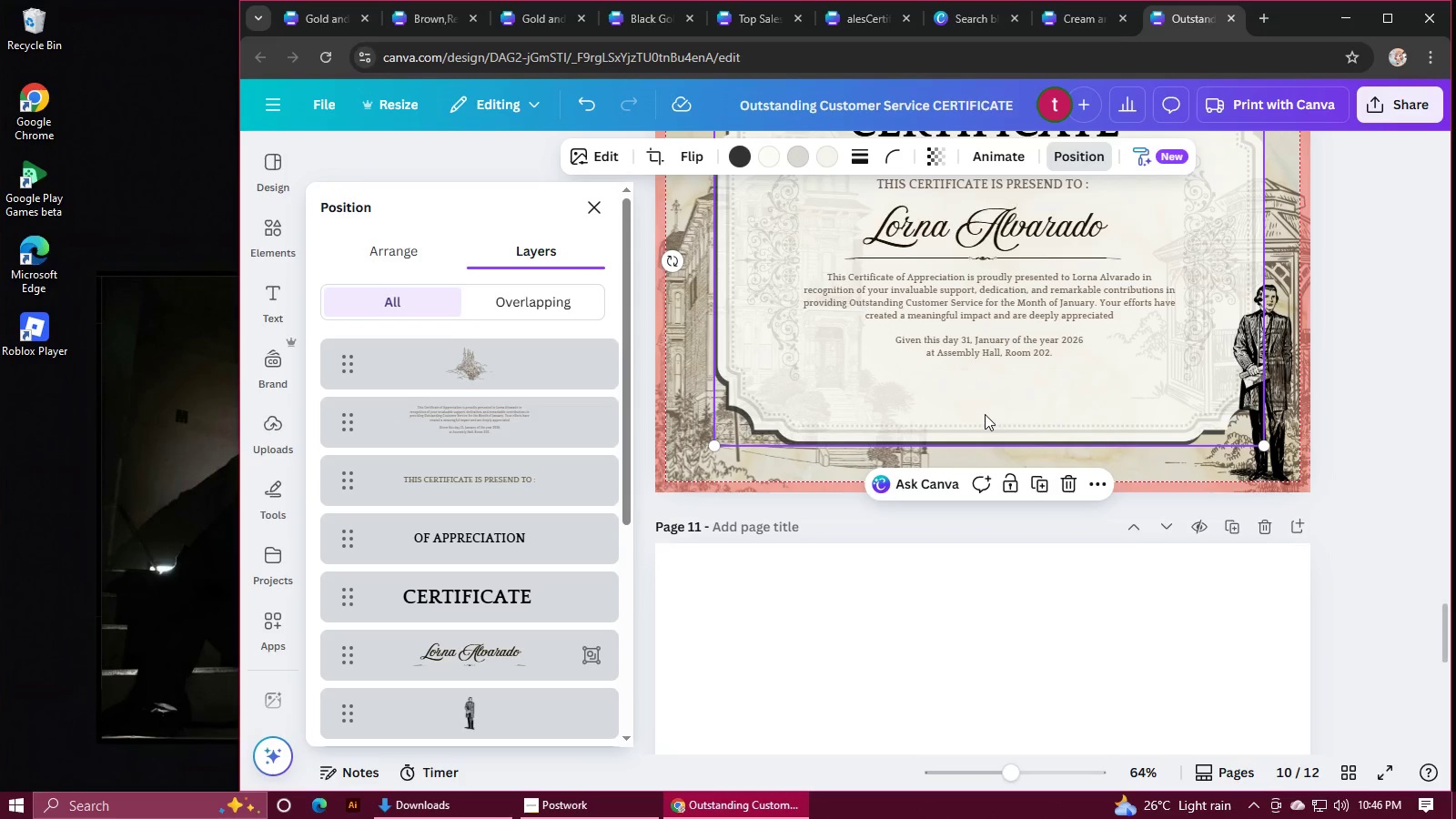 
key(Control+V)
 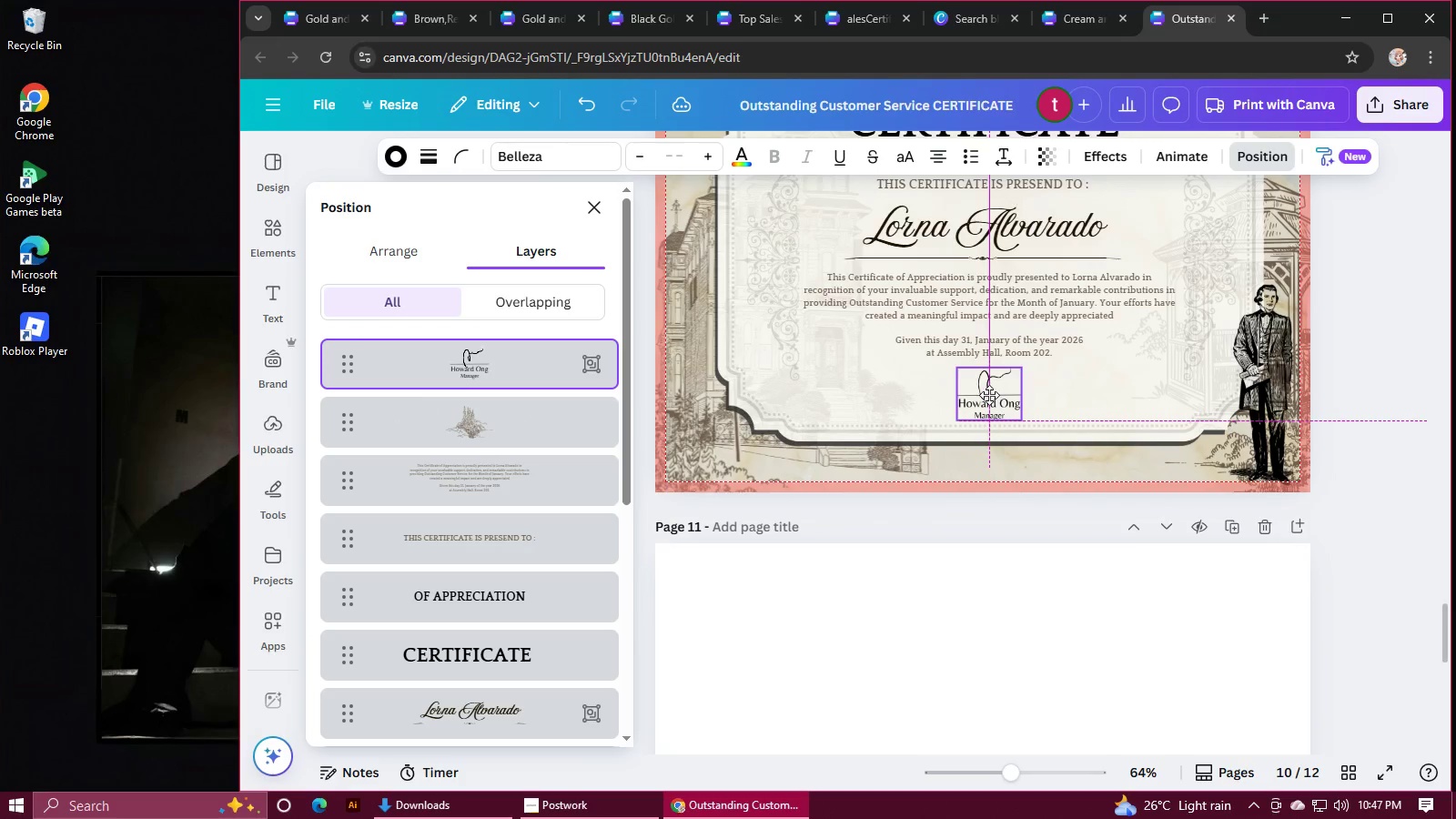 
wait(5.8)
 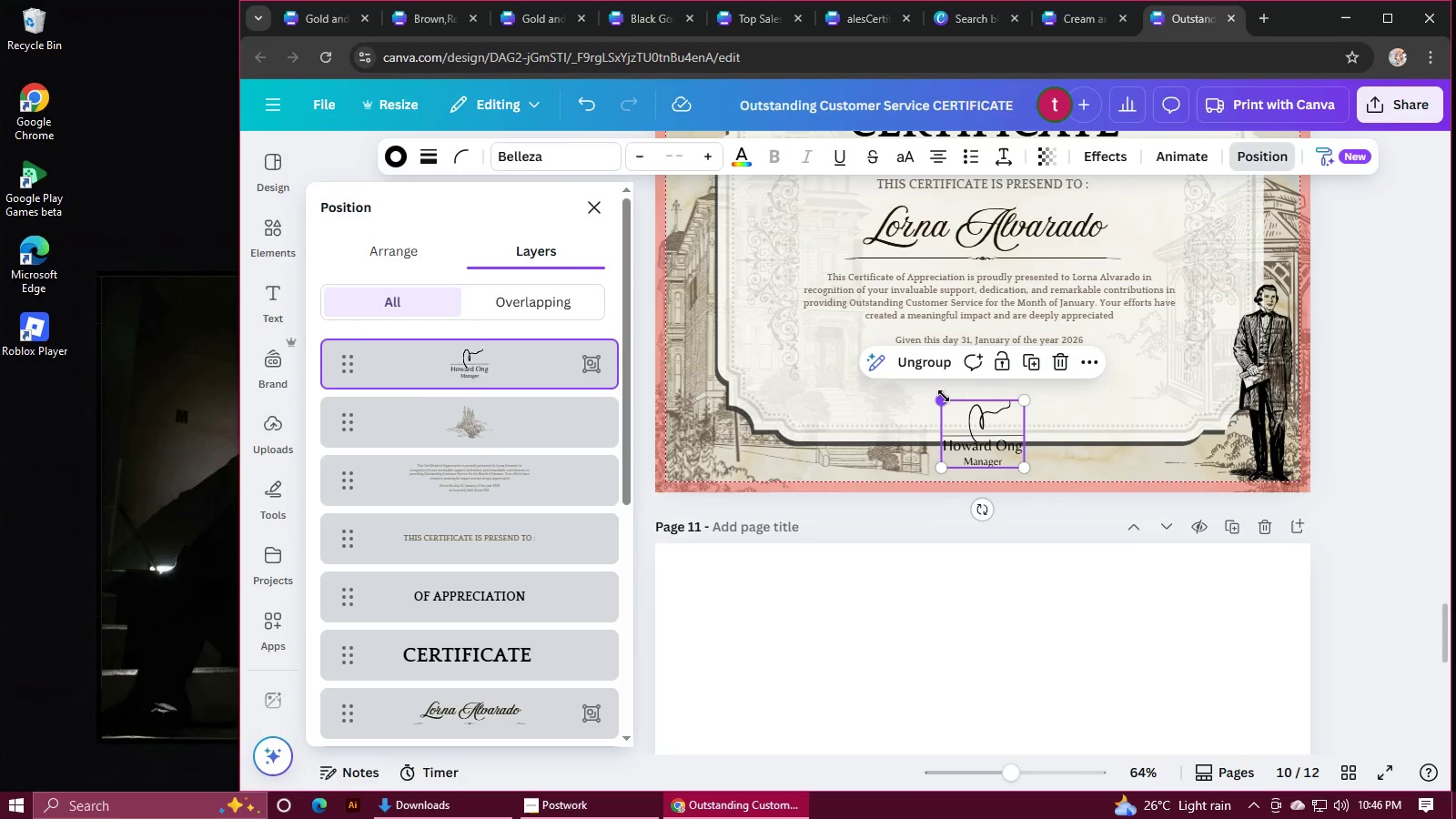 
left_click([1100, 394])
 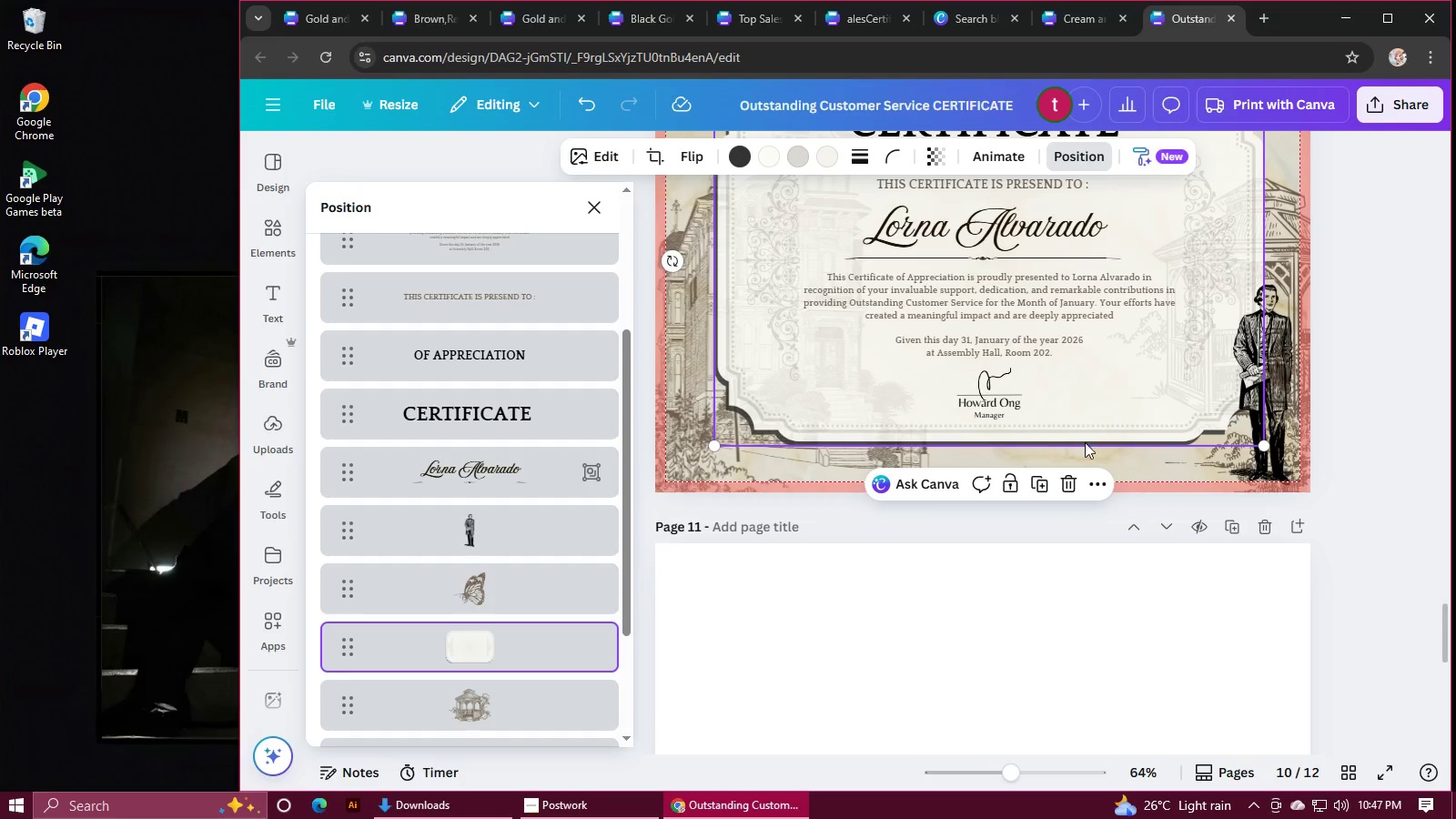 
scroll: coordinate [1084, 447], scroll_direction: up, amount: 1.0
 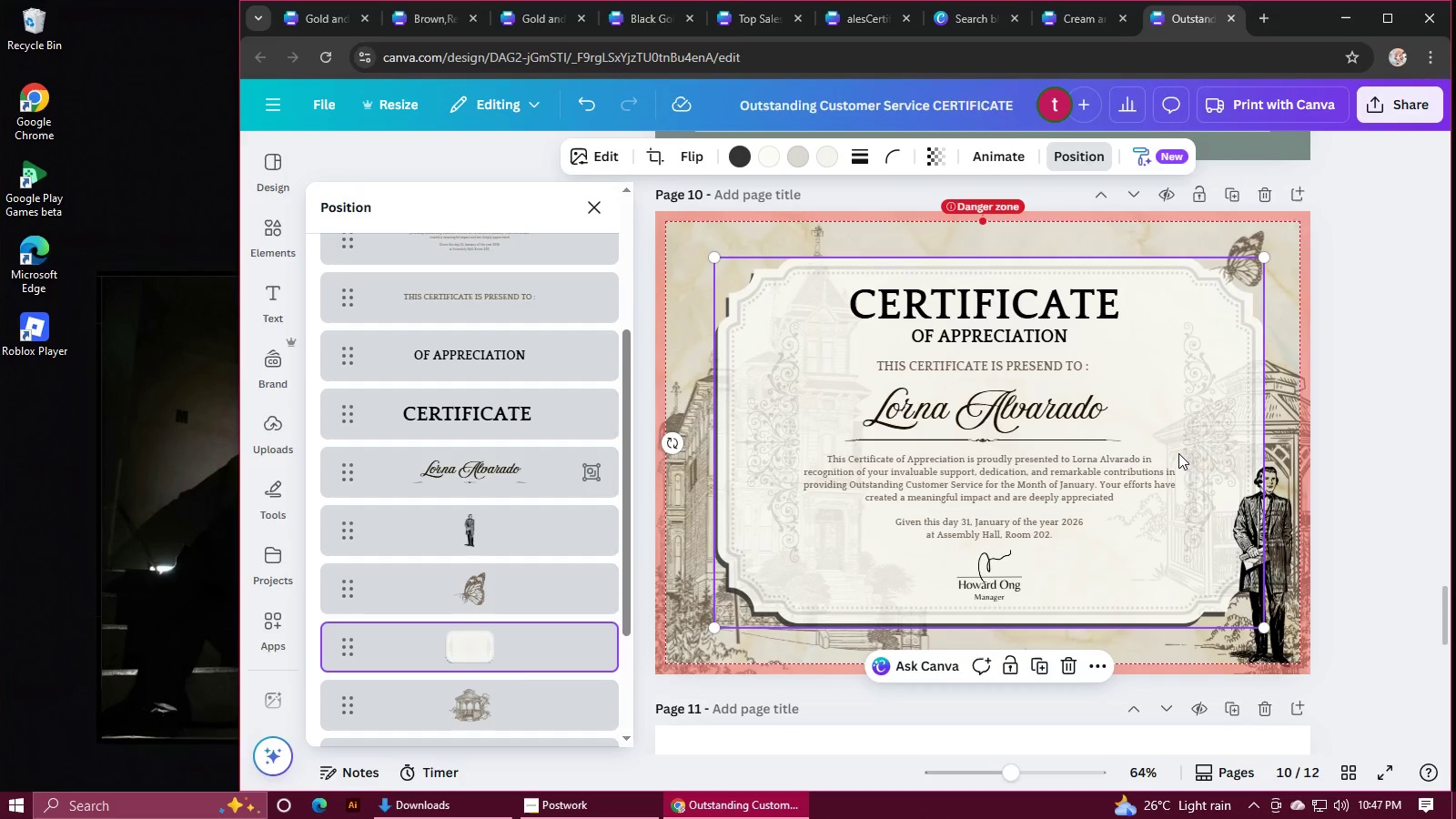 
wait(10.61)
 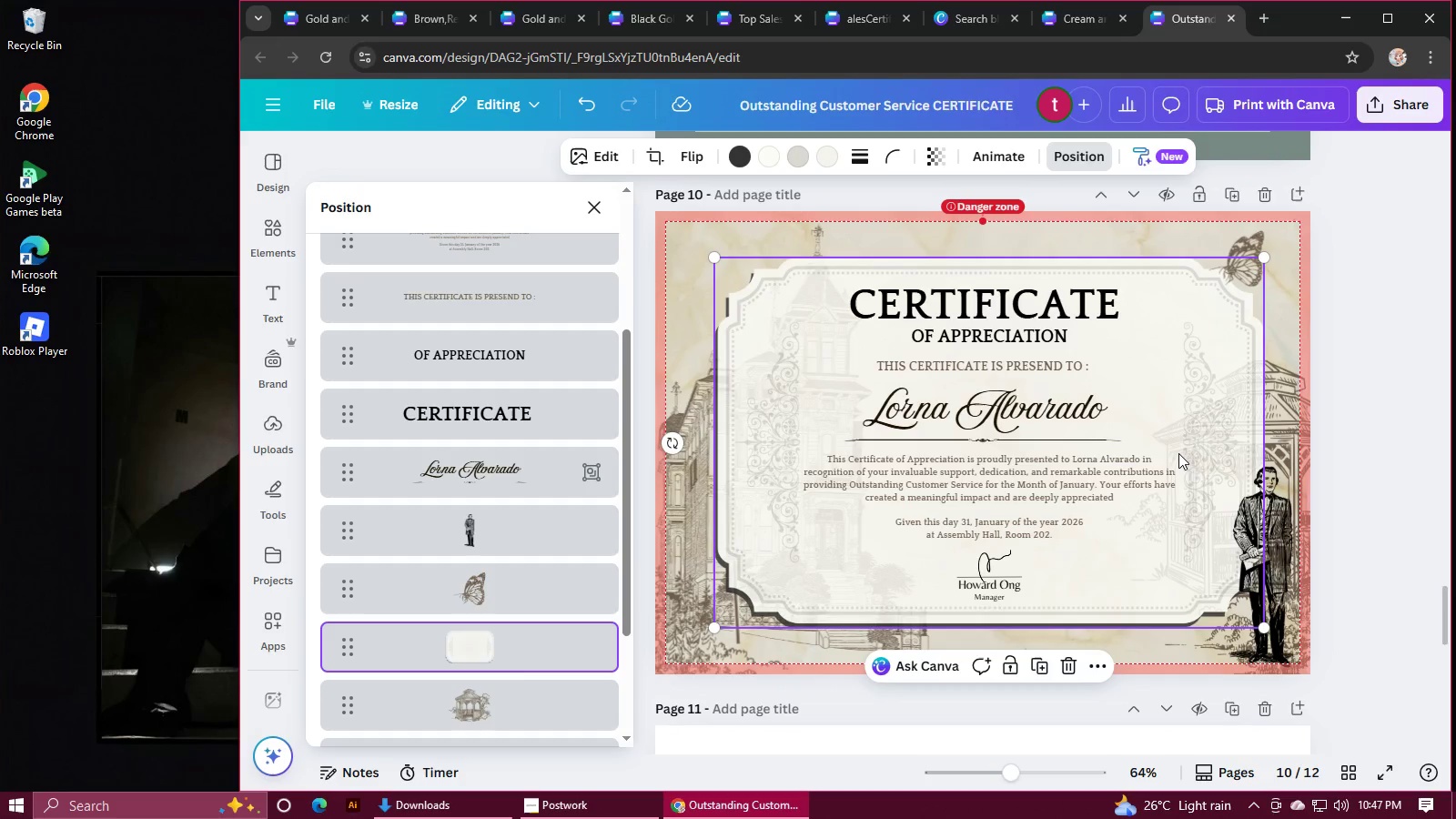 
left_click([1073, 25])
 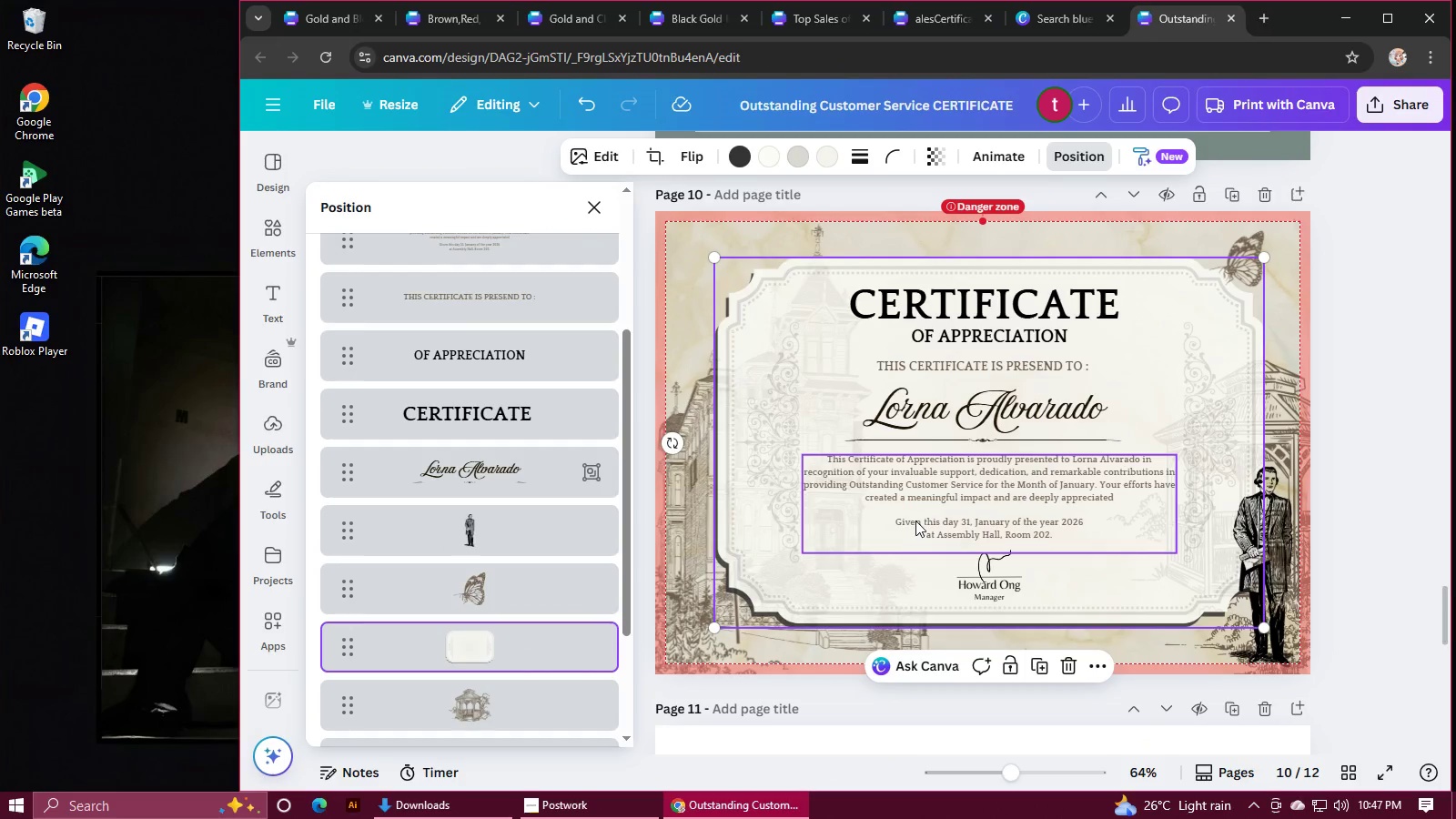 
double_click([1031, 365])
 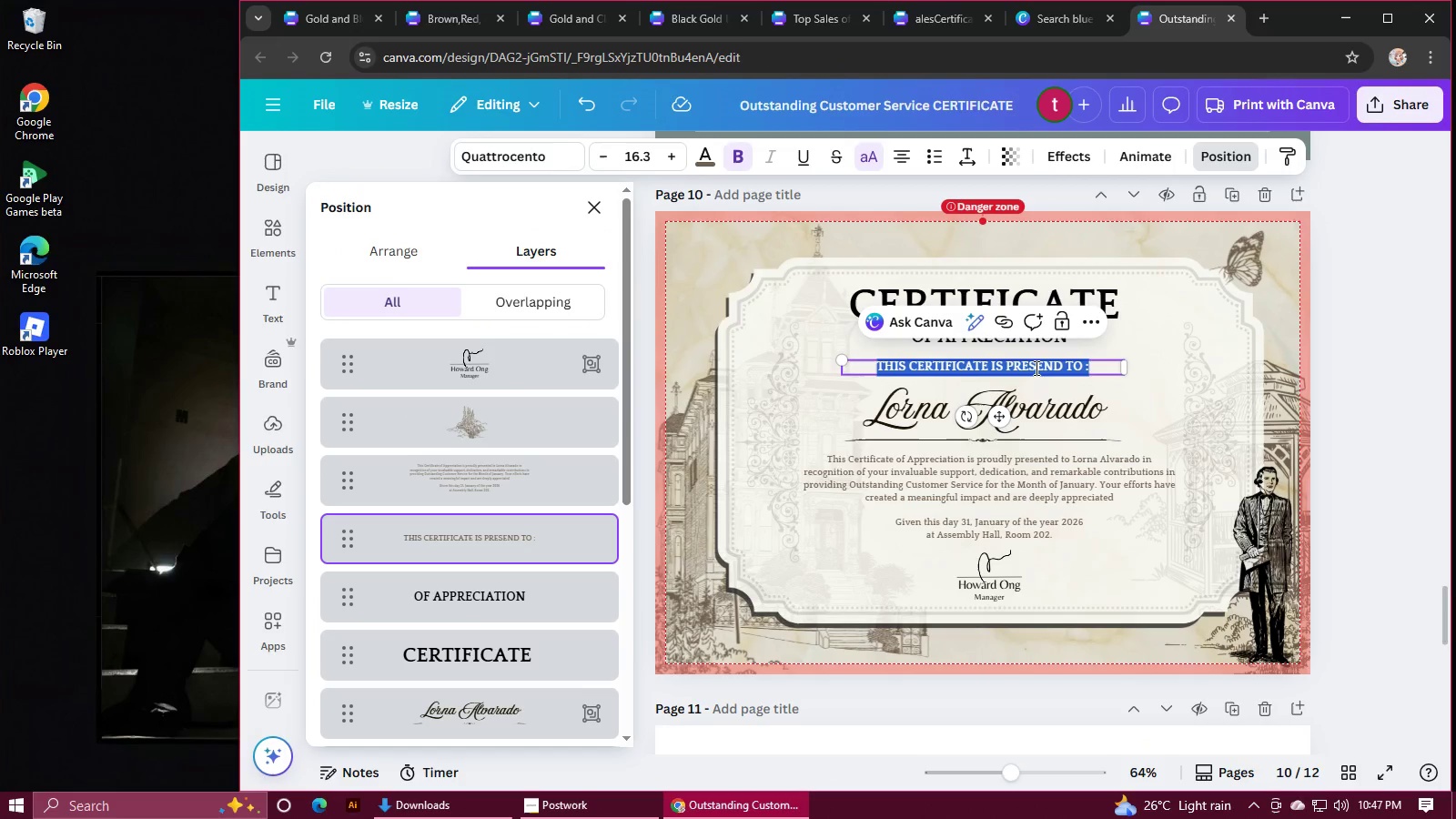 
left_click([1036, 369])
 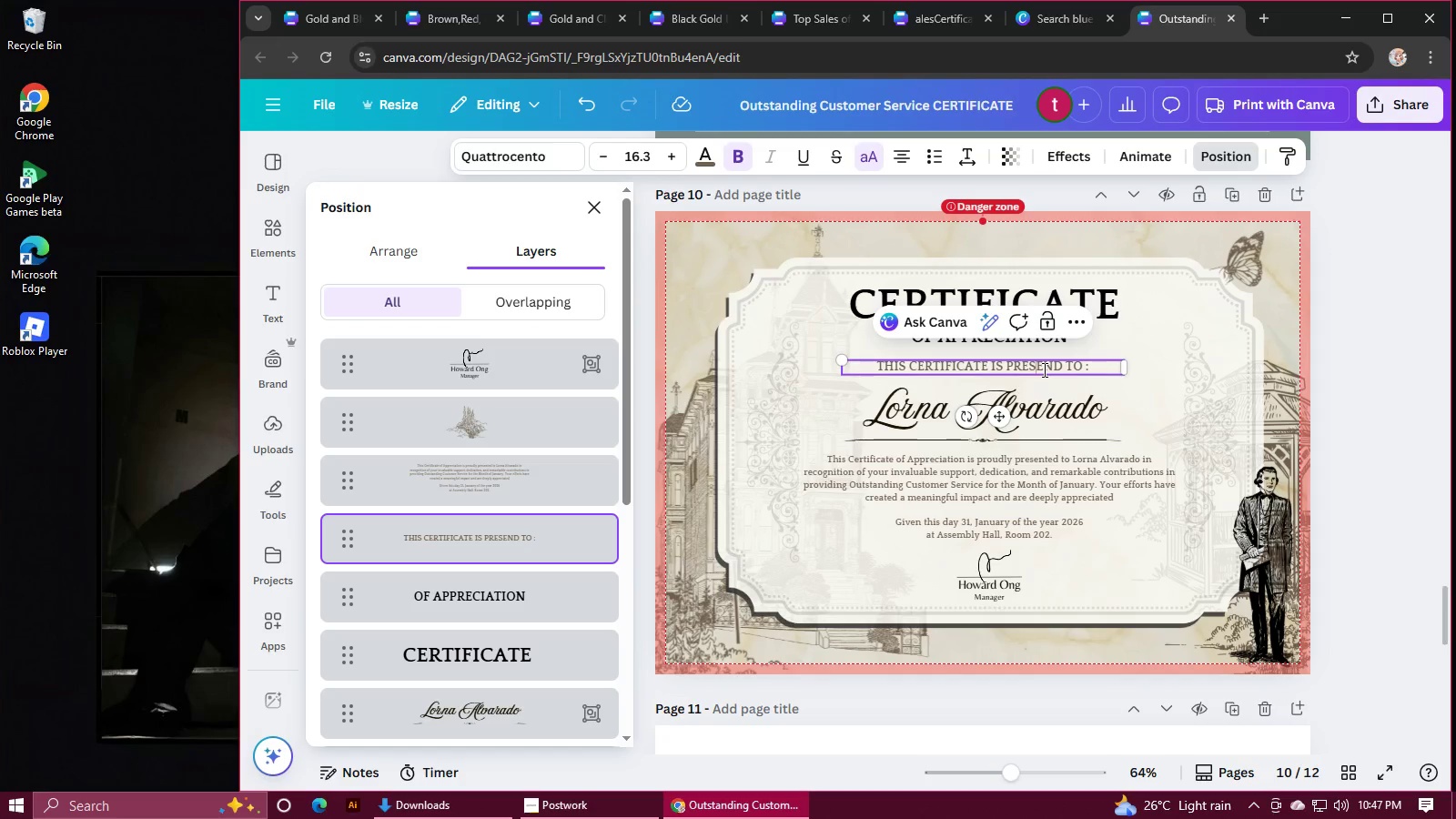 
wait(7.45)
 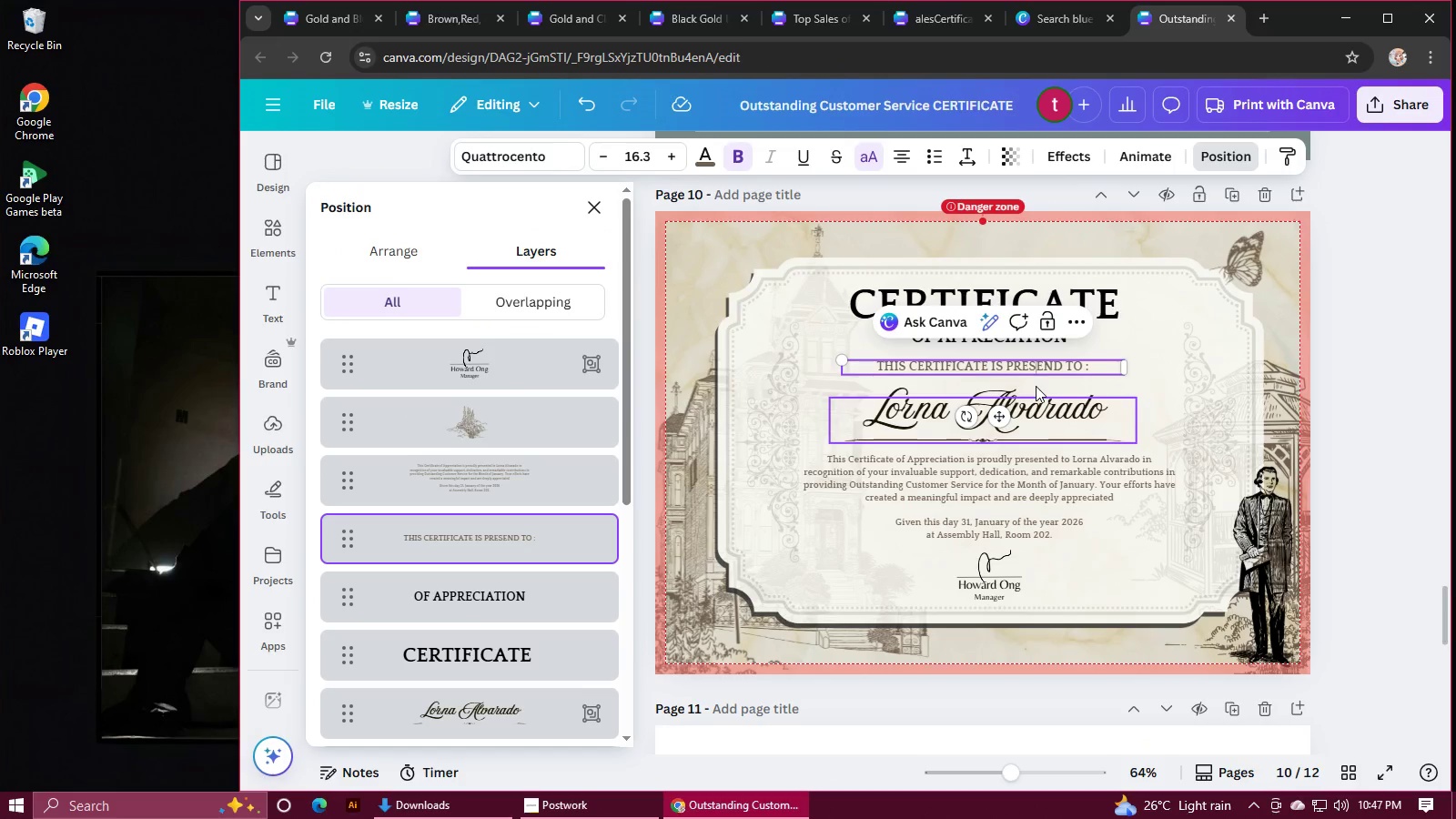 
scroll: coordinate [1042, 369], scroll_direction: up, amount: 6.0
 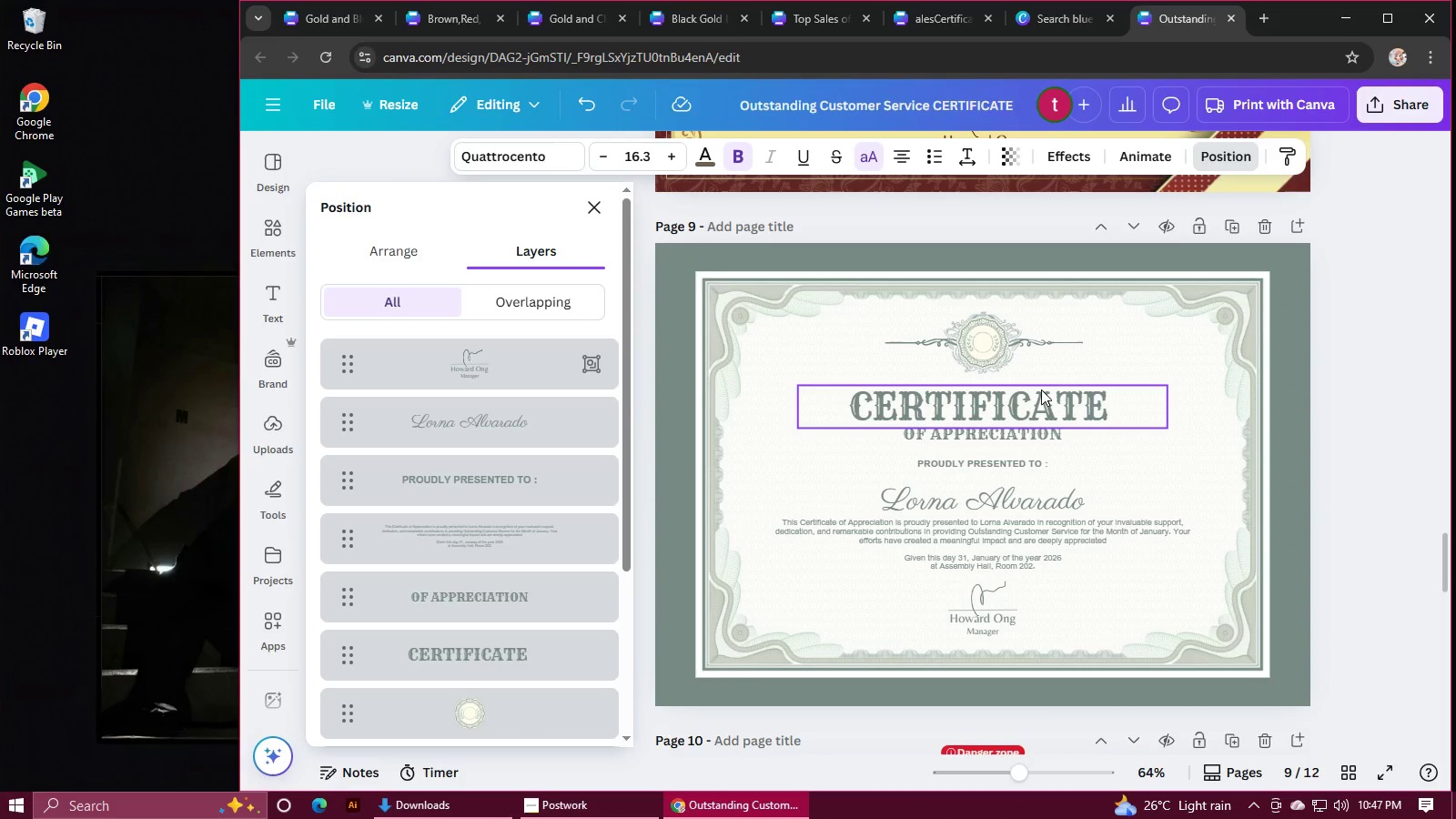 
scroll: coordinate [1063, 507], scroll_direction: down, amount: 5.0
 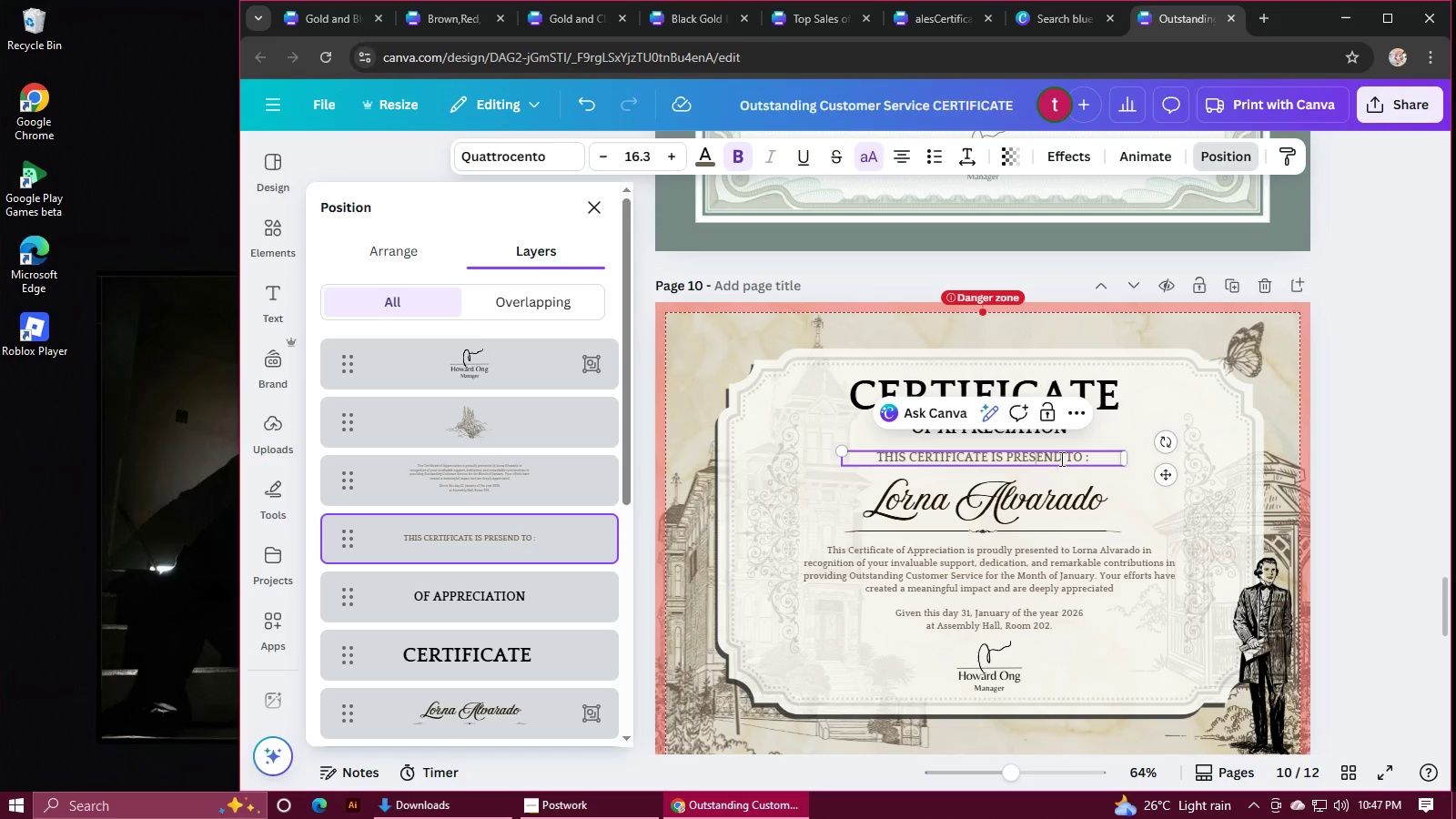 
left_click([1053, 460])
 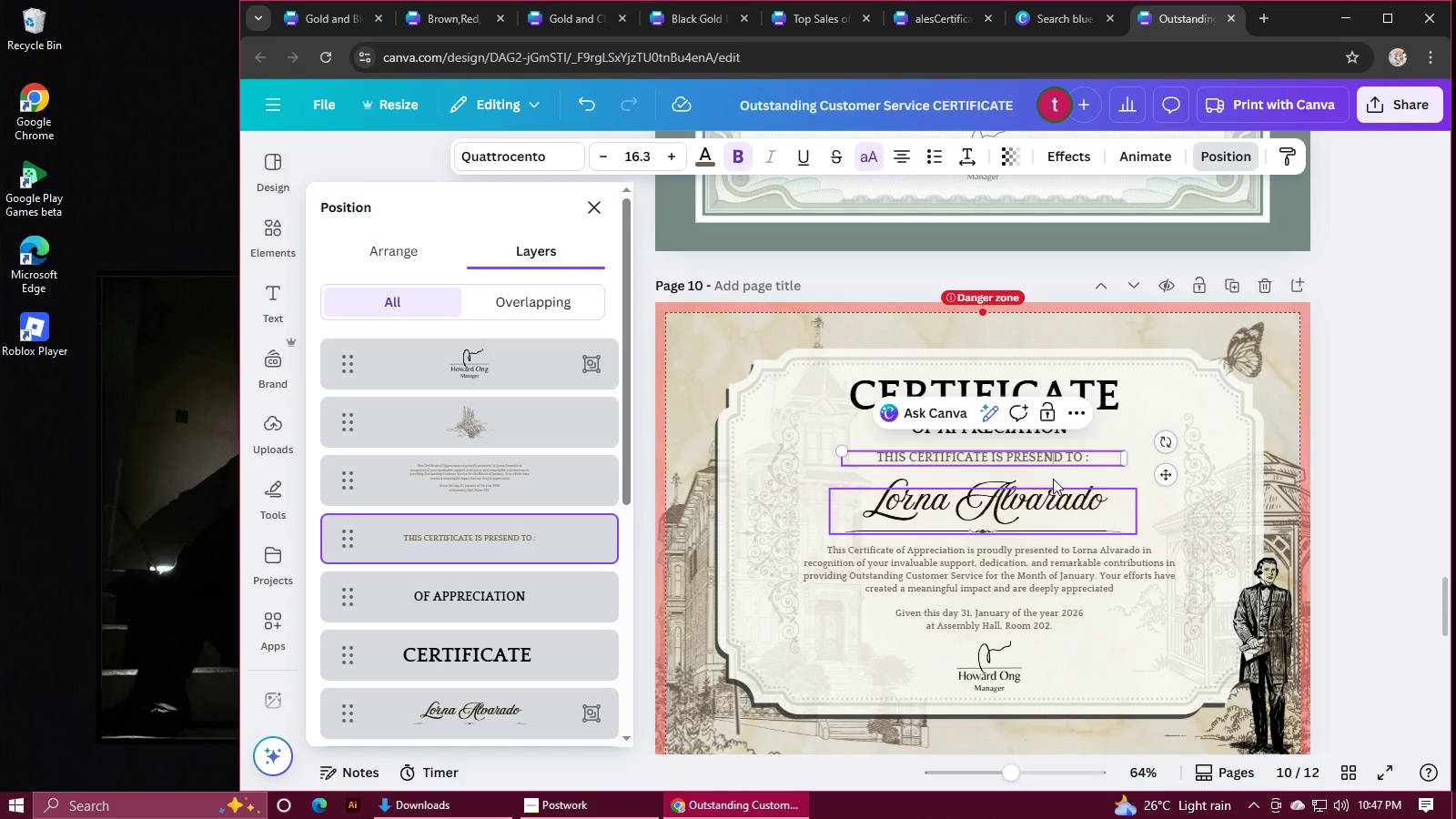 
type(te)
 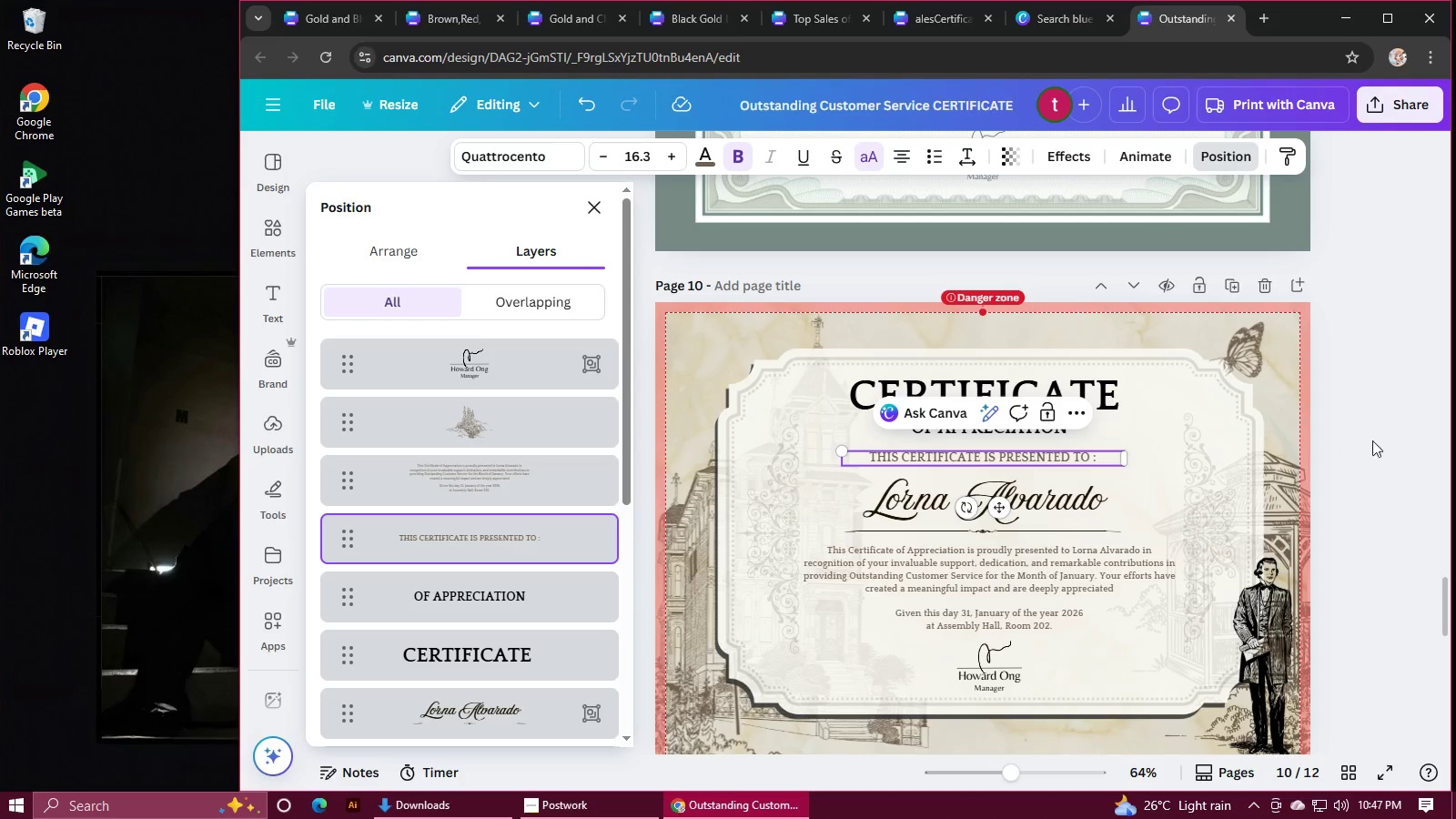 
left_click([1390, 442])
 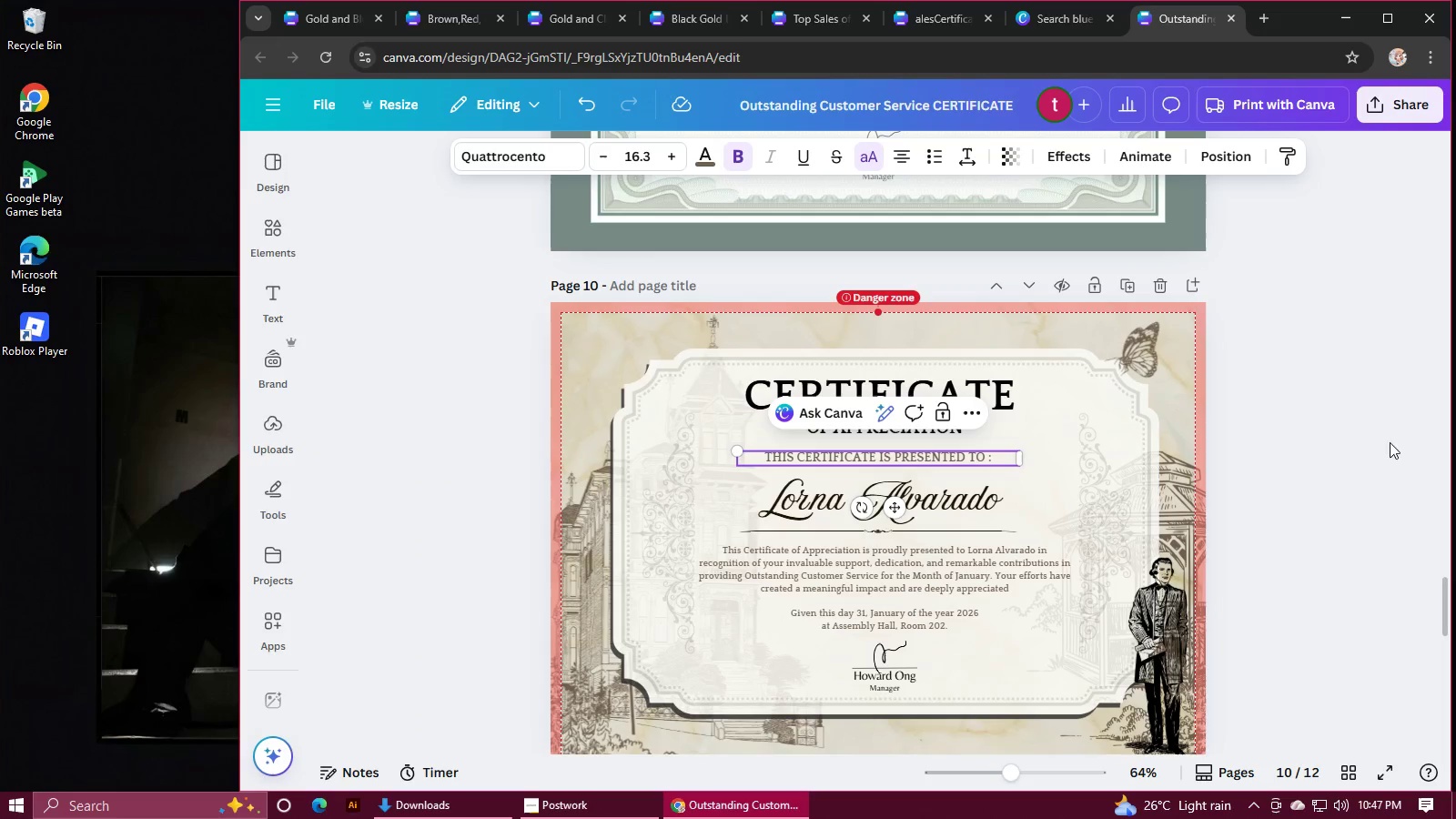 
left_click([1289, 470])
 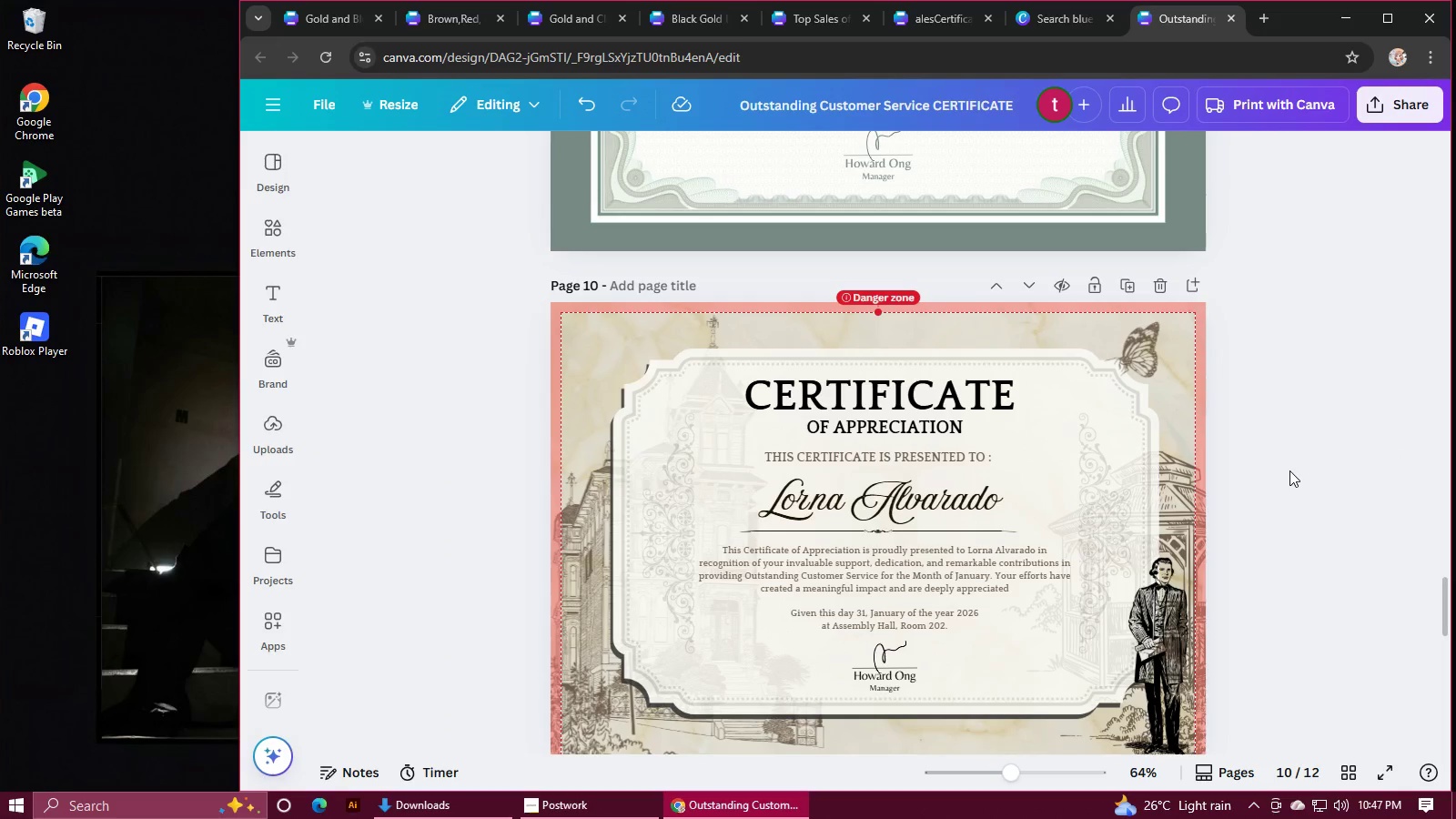 
scroll: coordinate [1289, 470], scroll_direction: down, amount: 4.0
 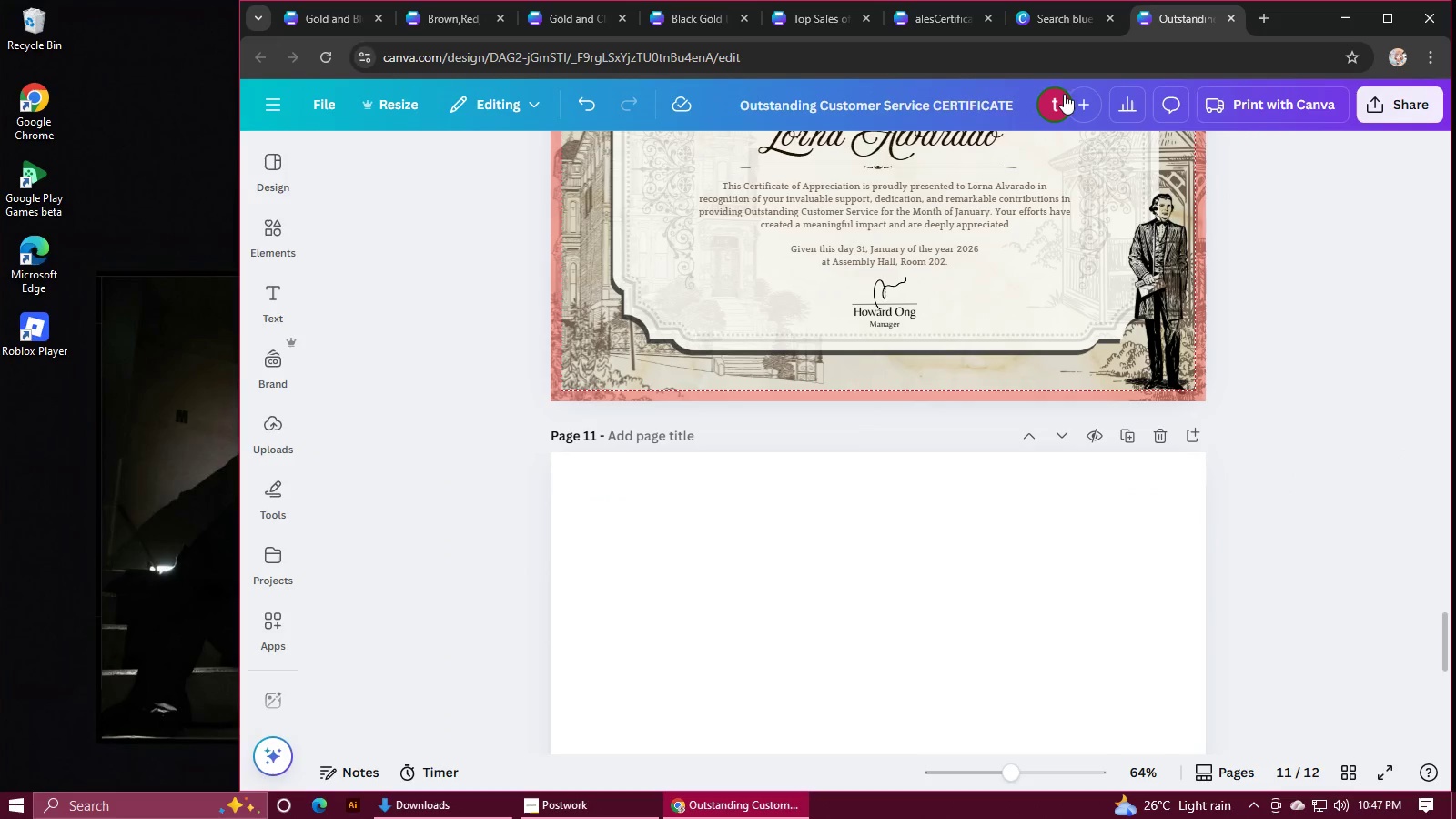 
left_click([1046, 27])
 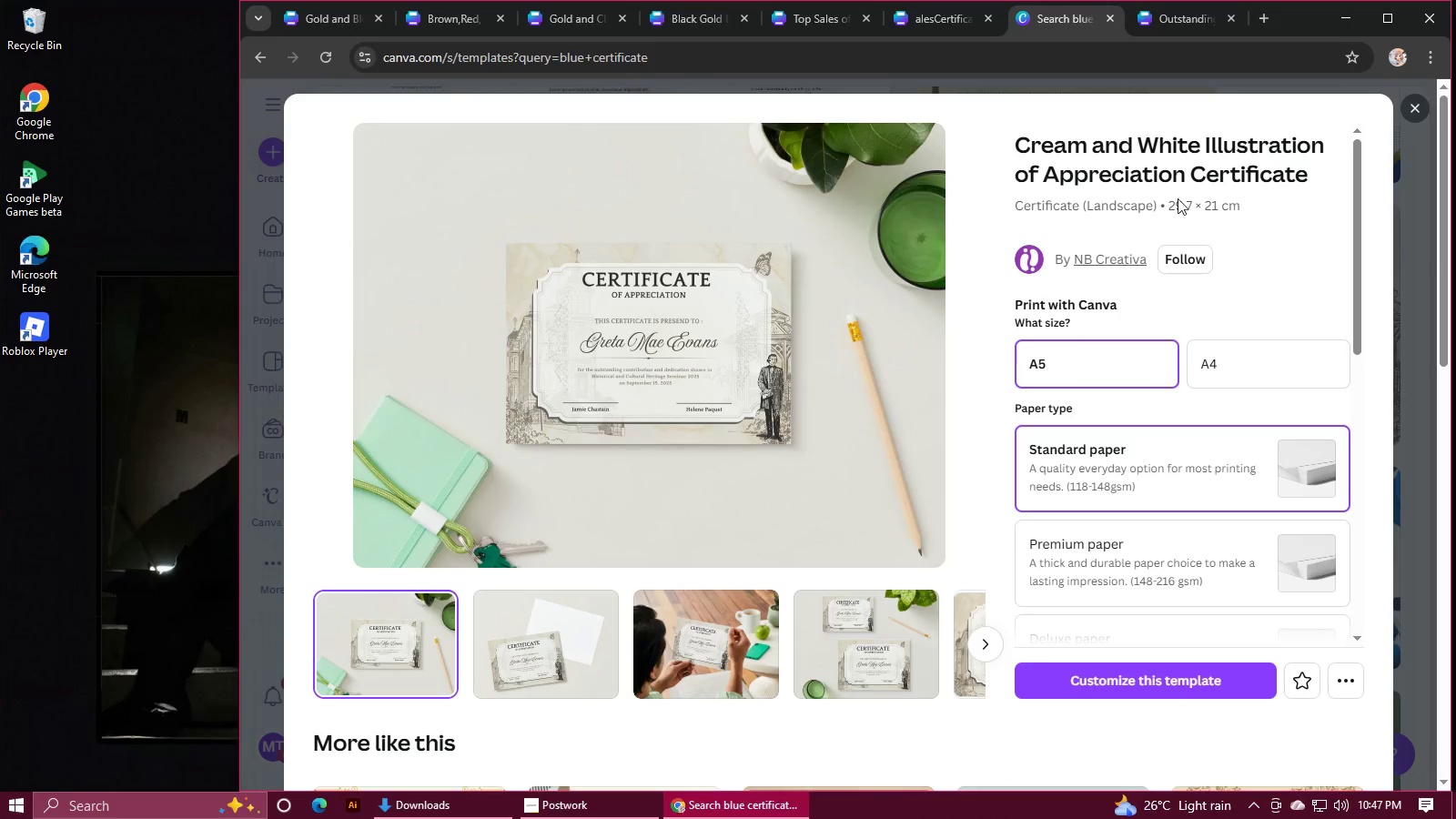 
scroll: coordinate [751, 521], scroll_direction: down, amount: 6.0
 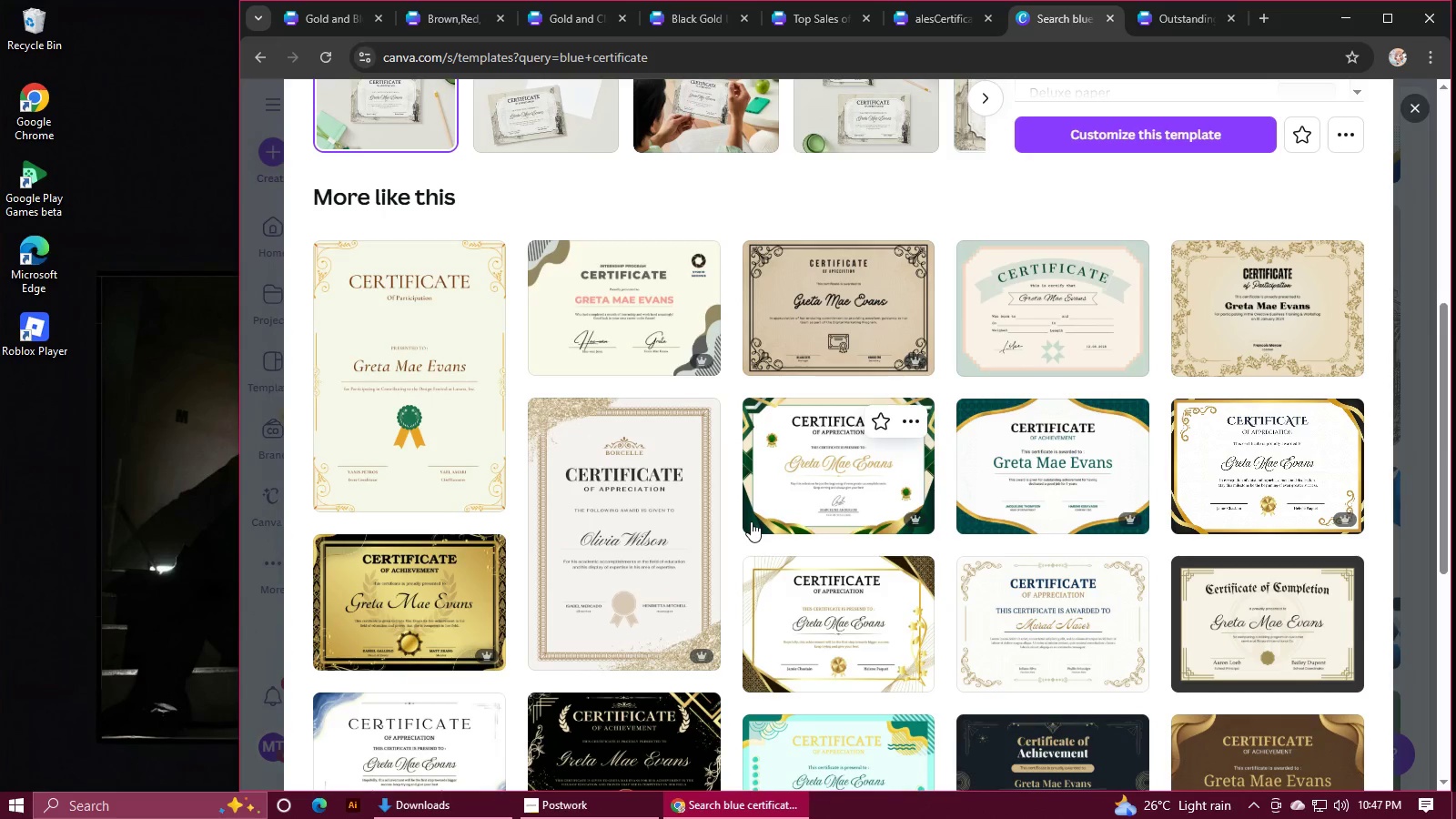 
wait(5.18)
 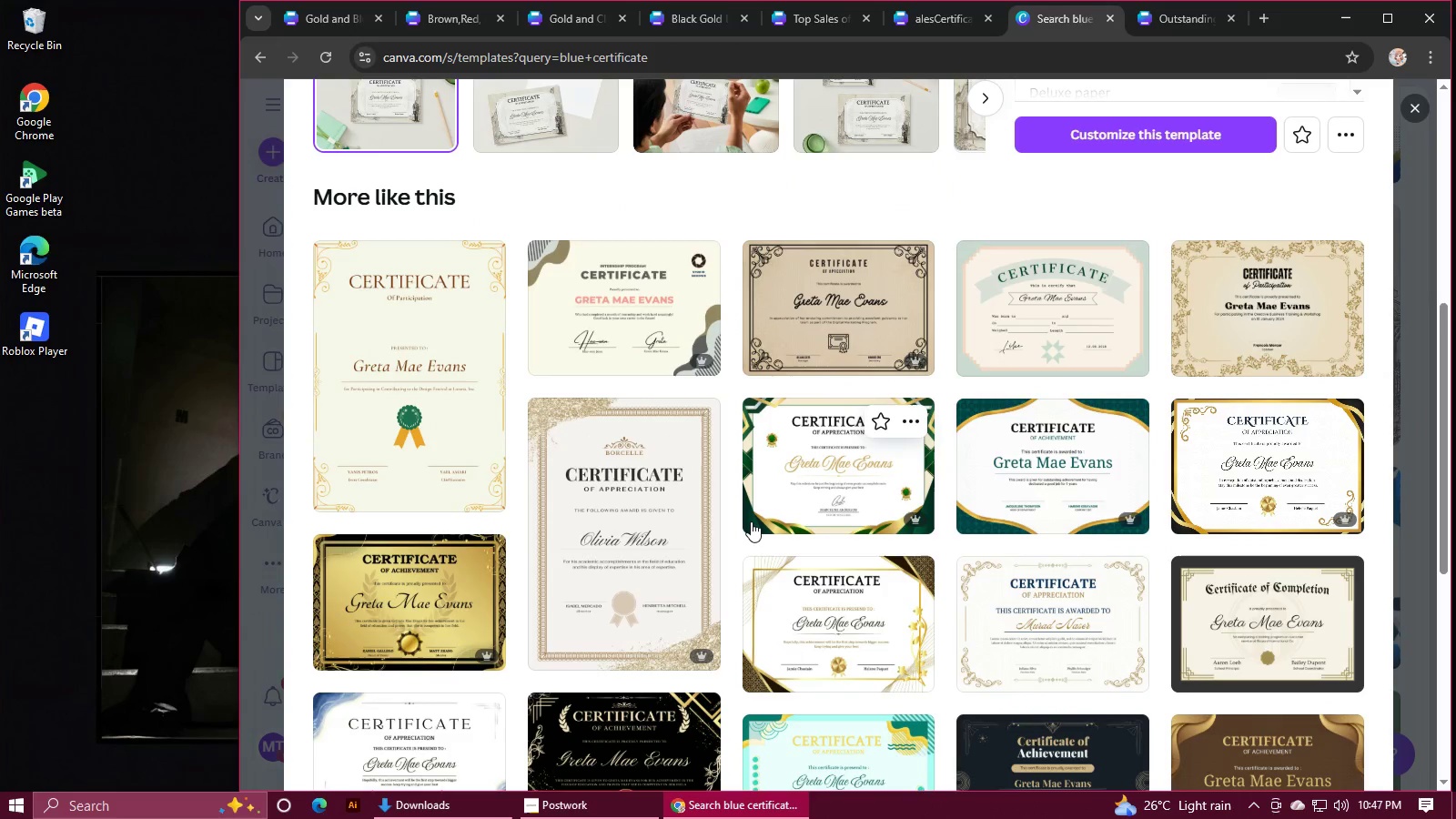 
left_click([609, 534])
 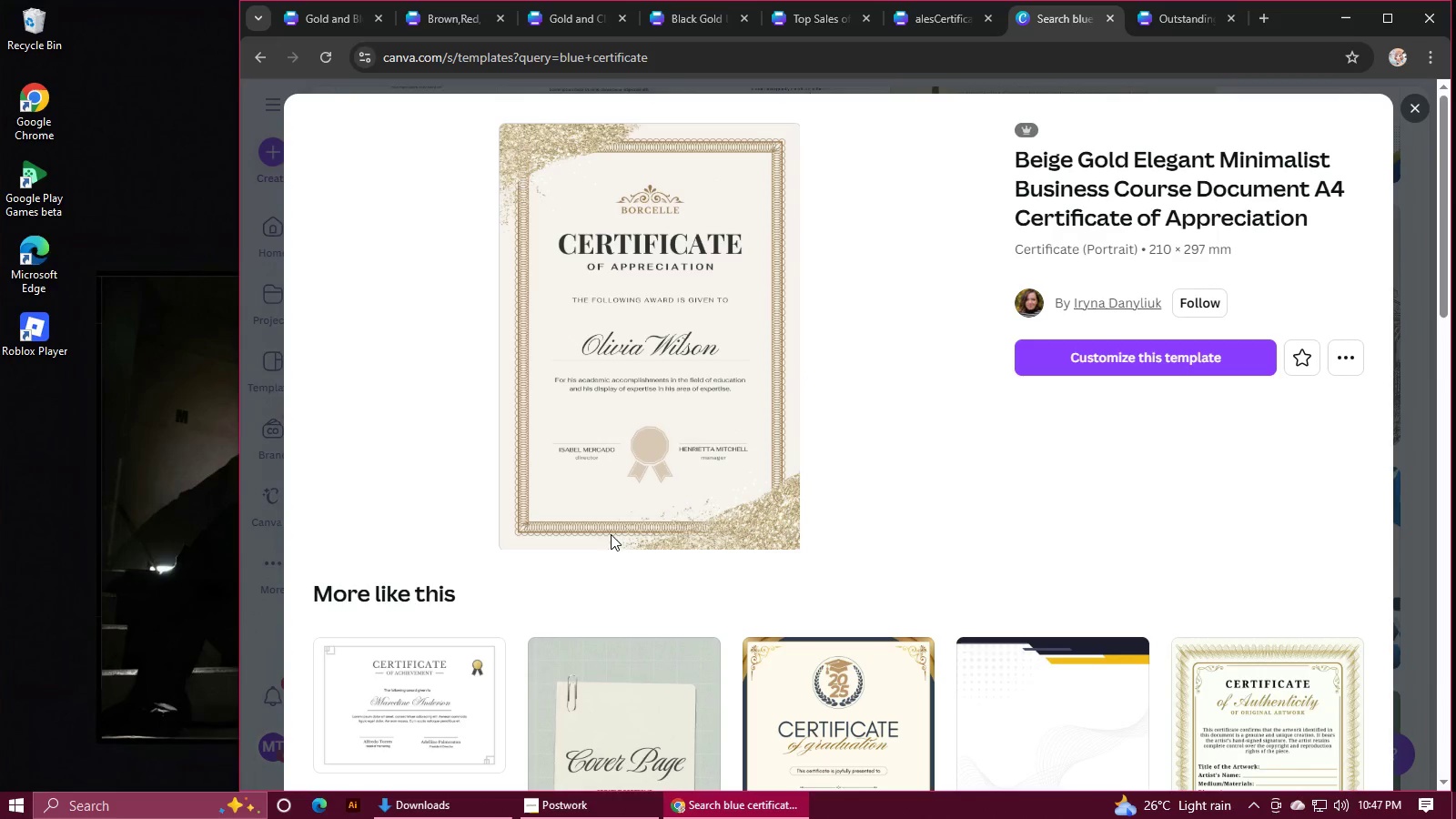 
wait(5.18)
 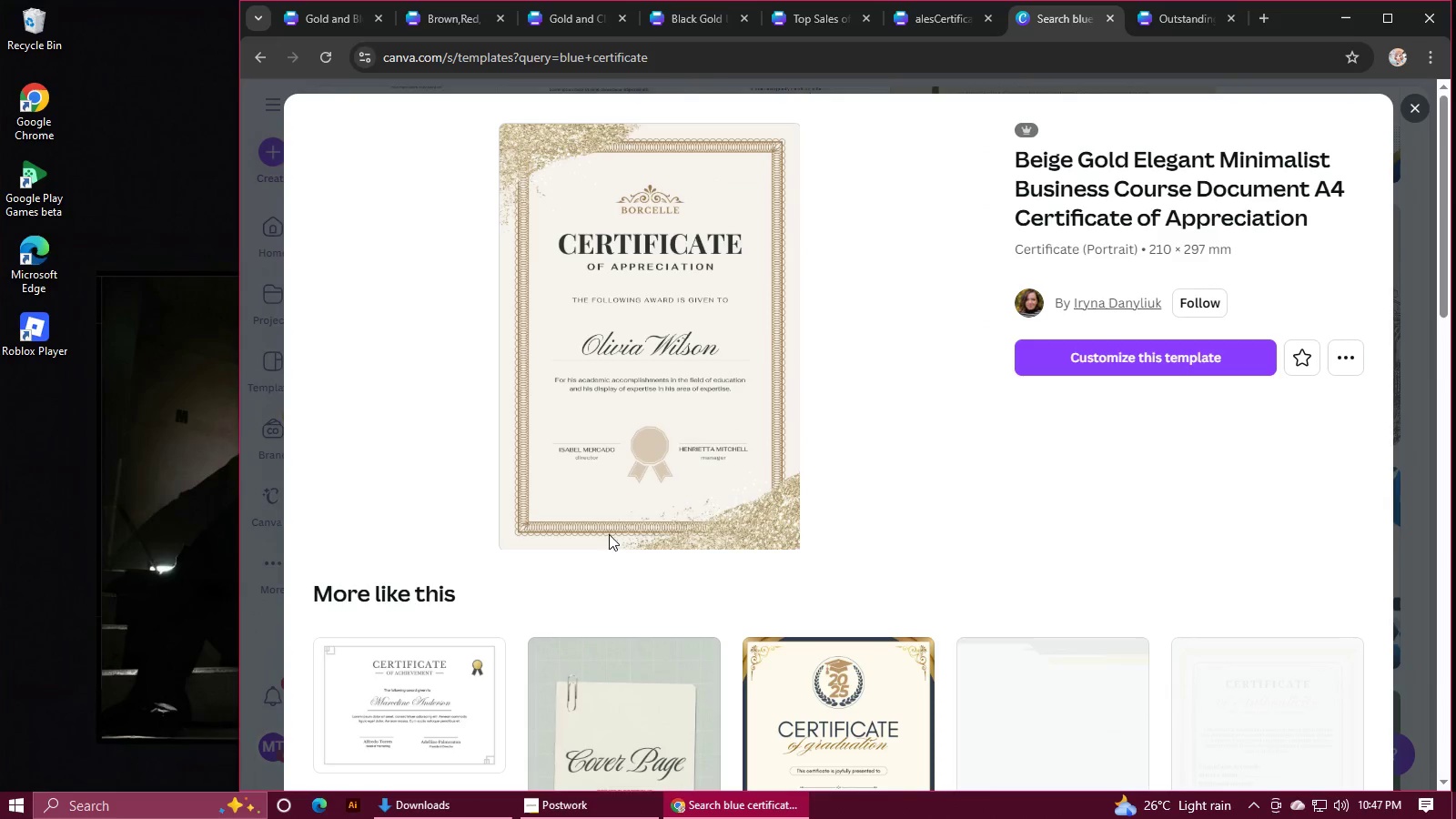 
left_click([1048, 373])
 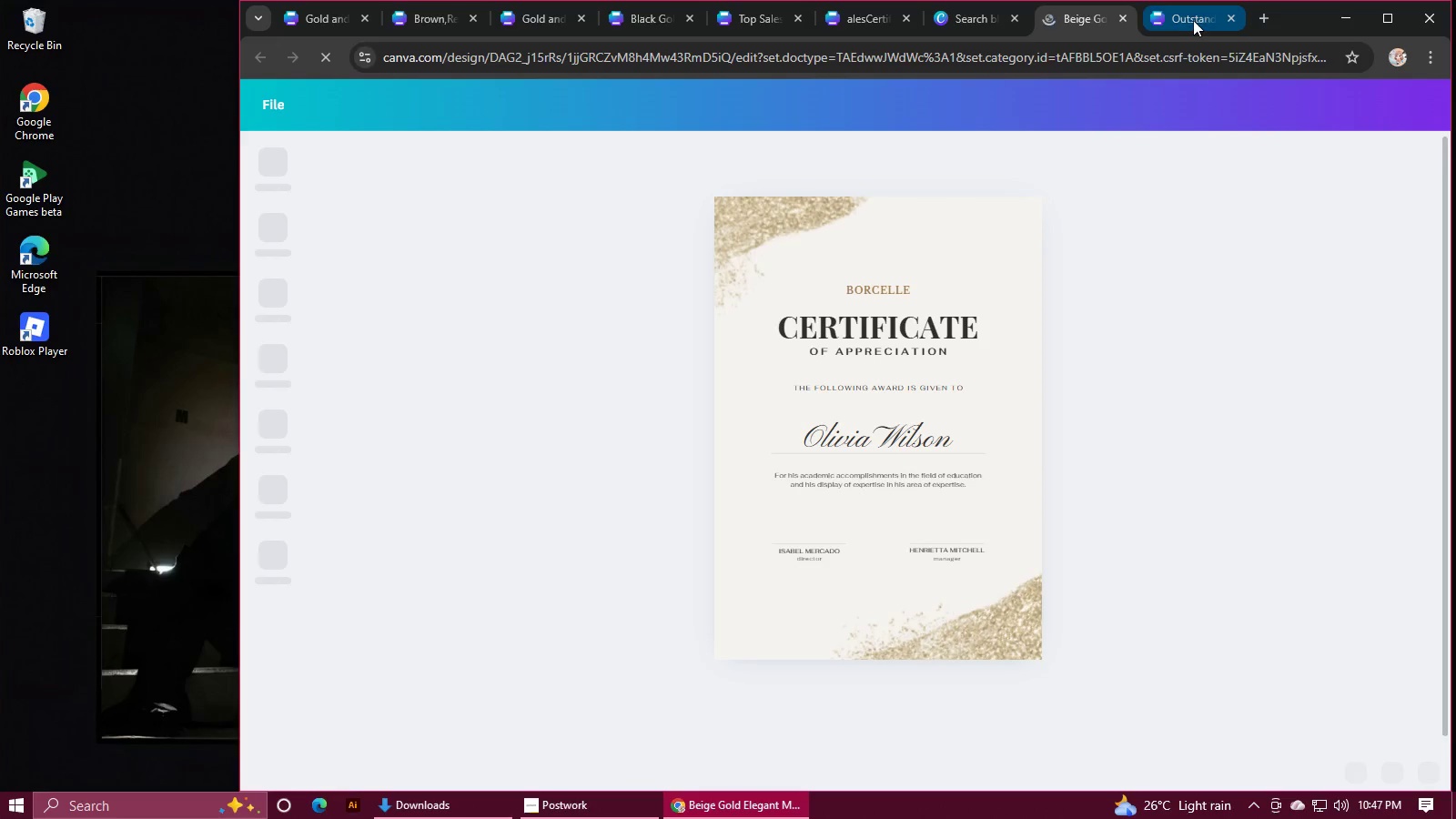 
wait(8.24)
 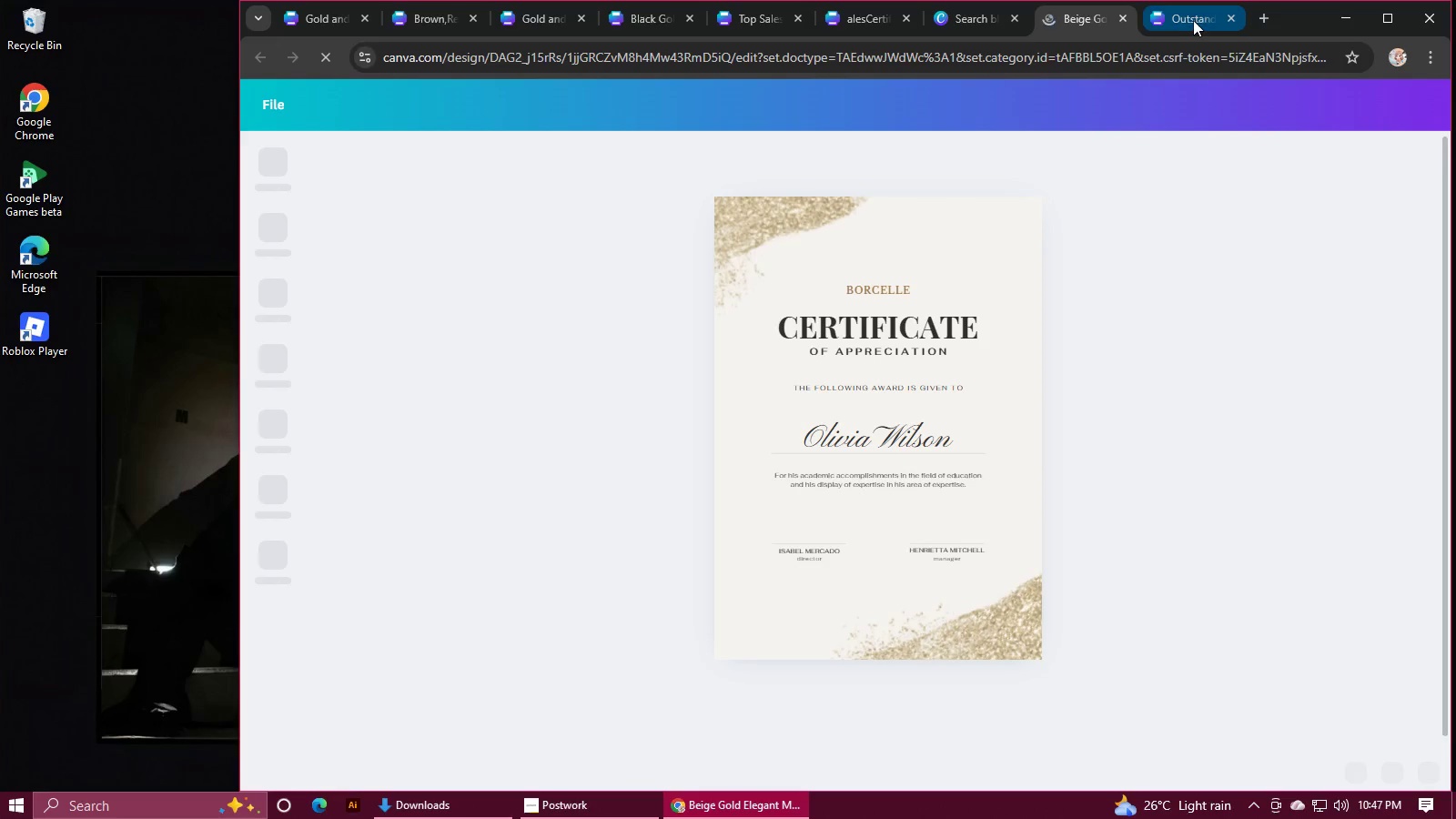 
left_click([1036, 223])
 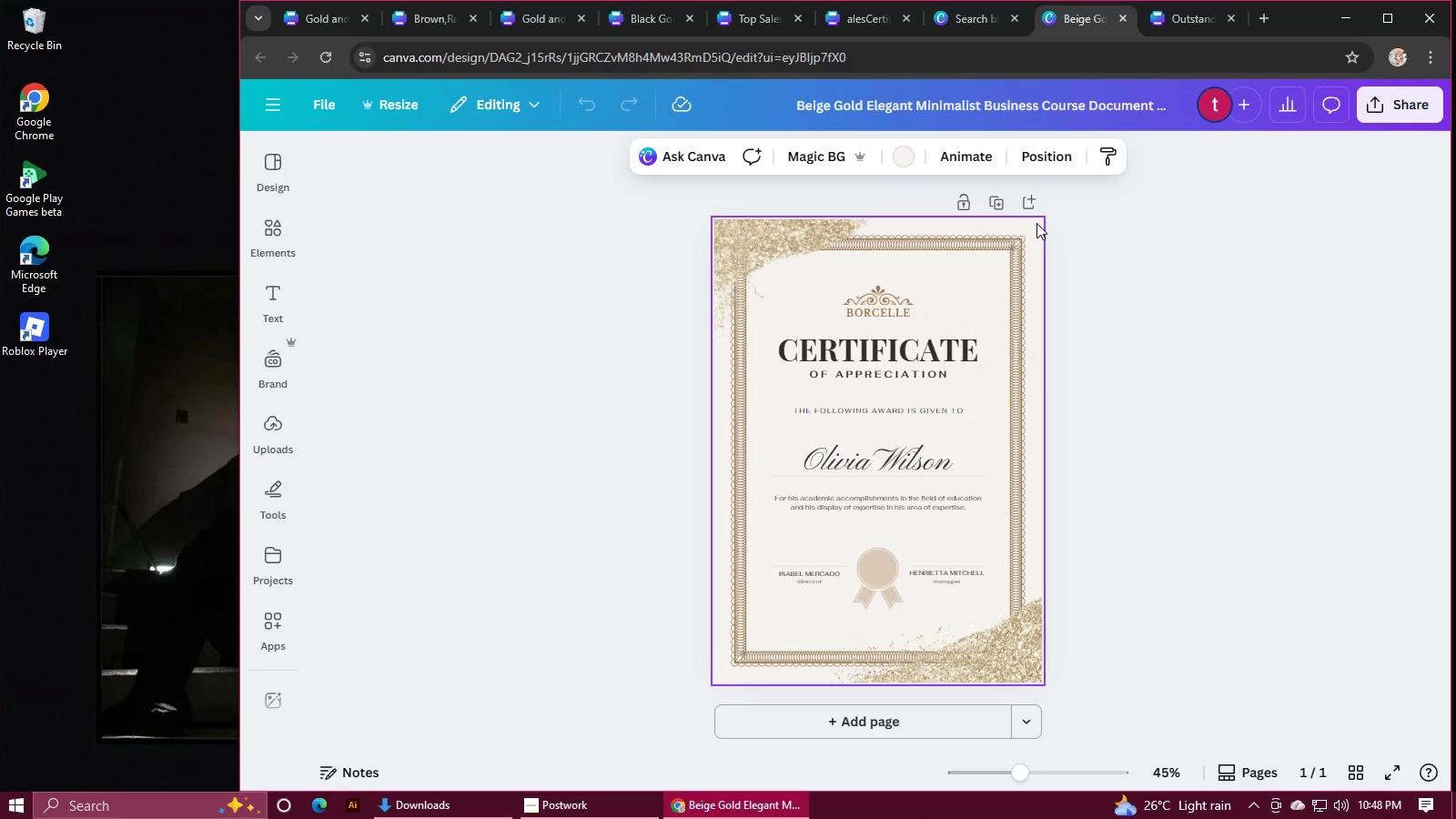 
key(Control+C)
 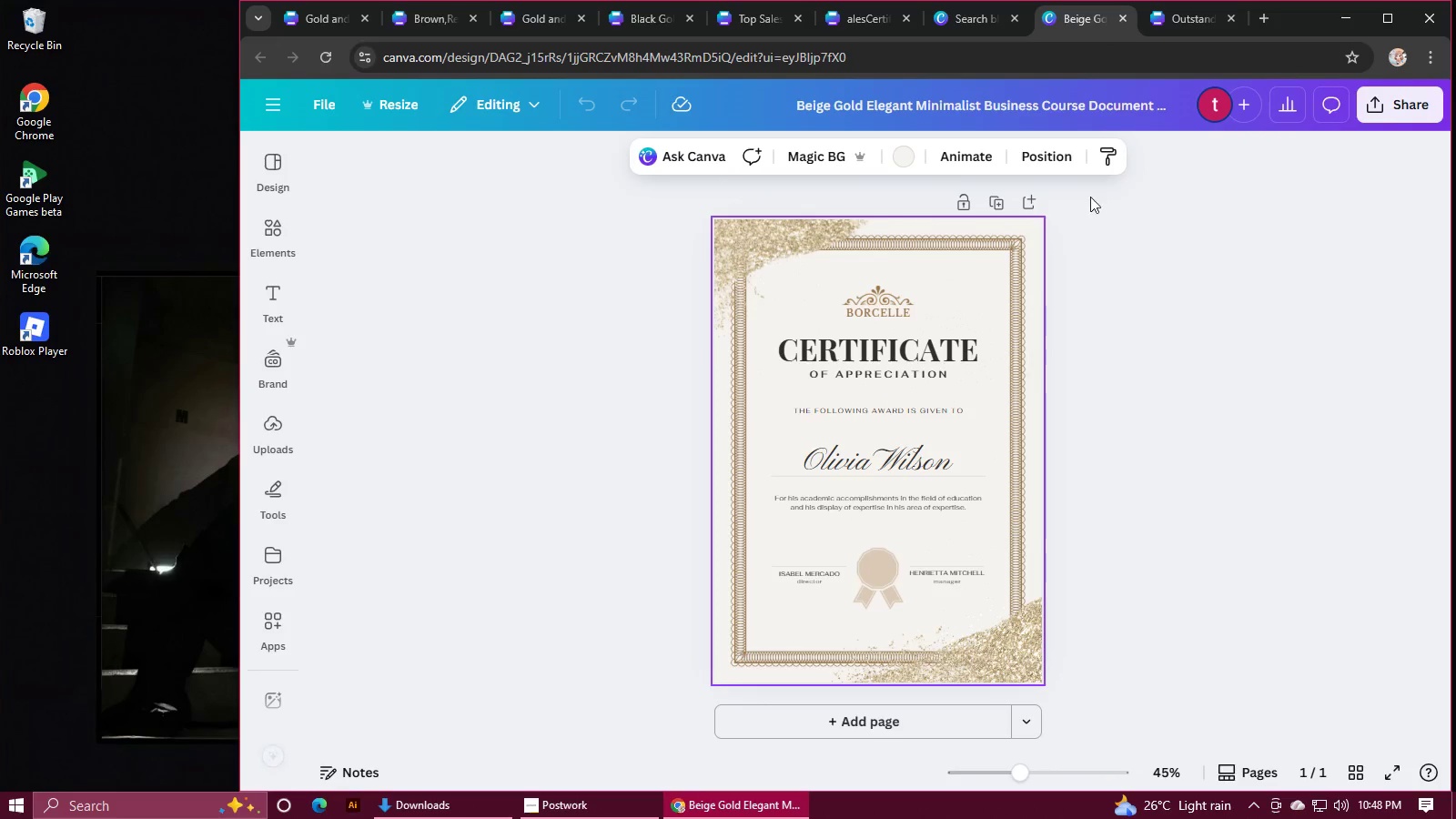 
left_click([1180, 23])
 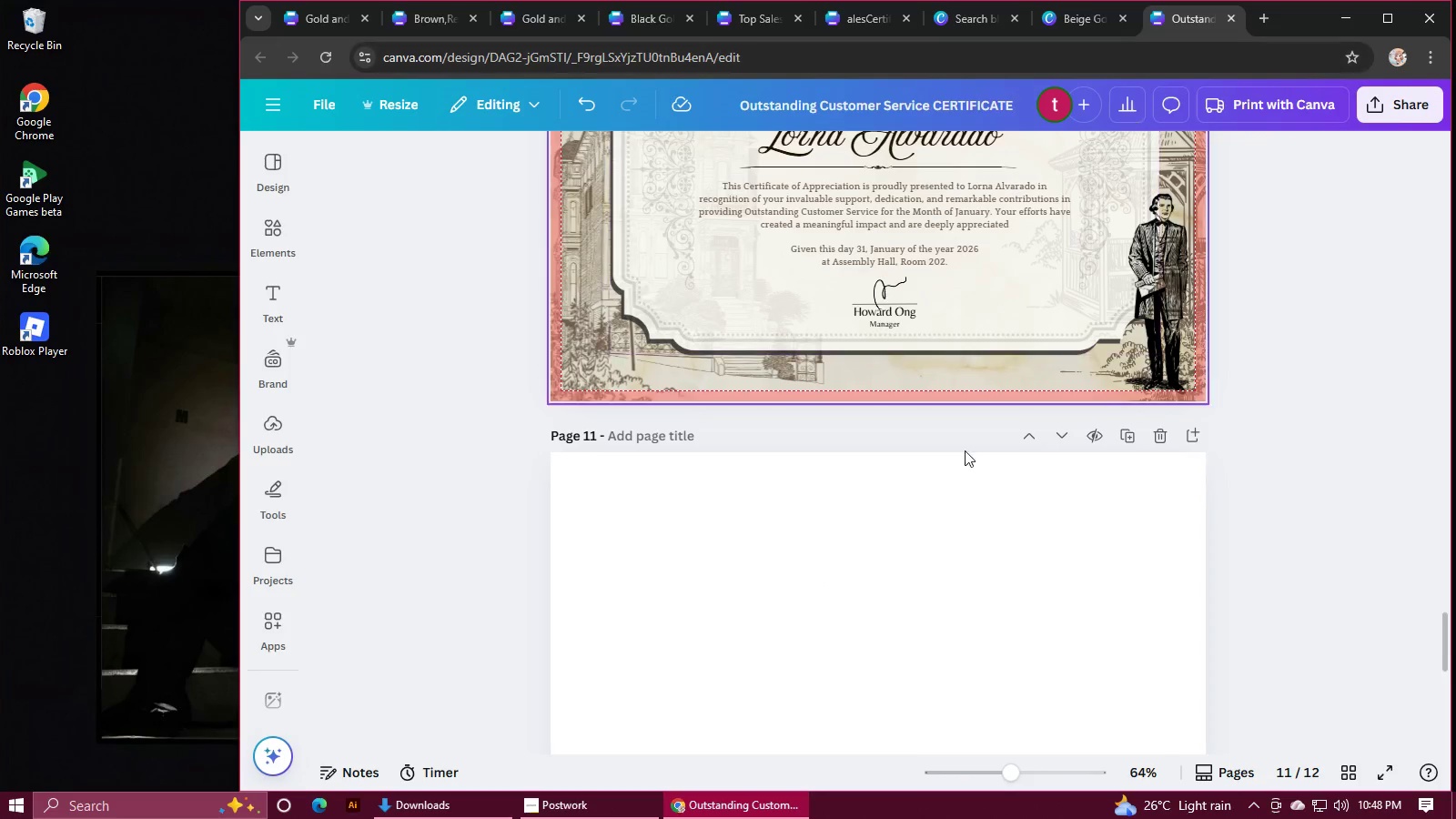 
left_click([941, 493])
 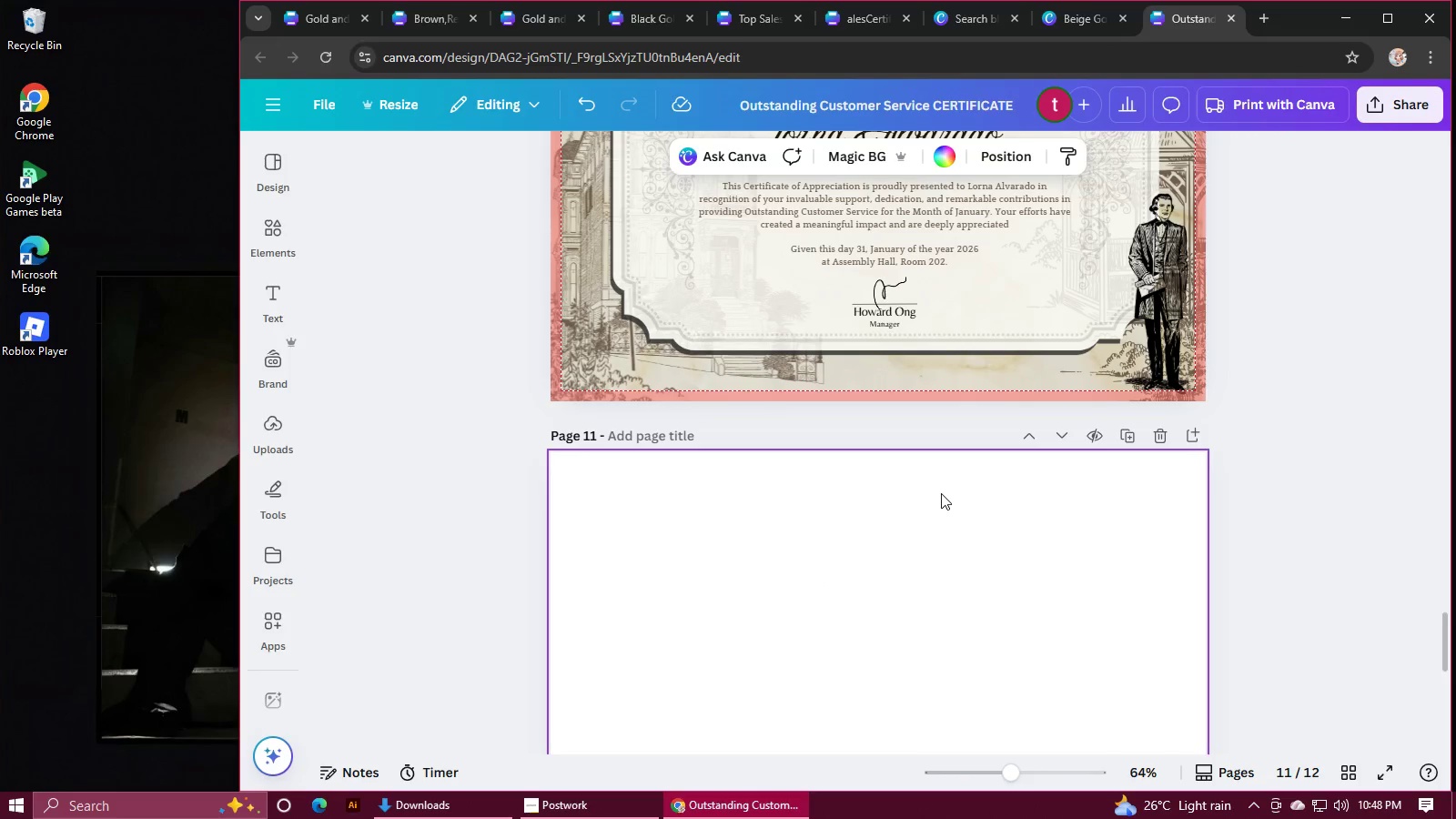 
key(Control+V)
 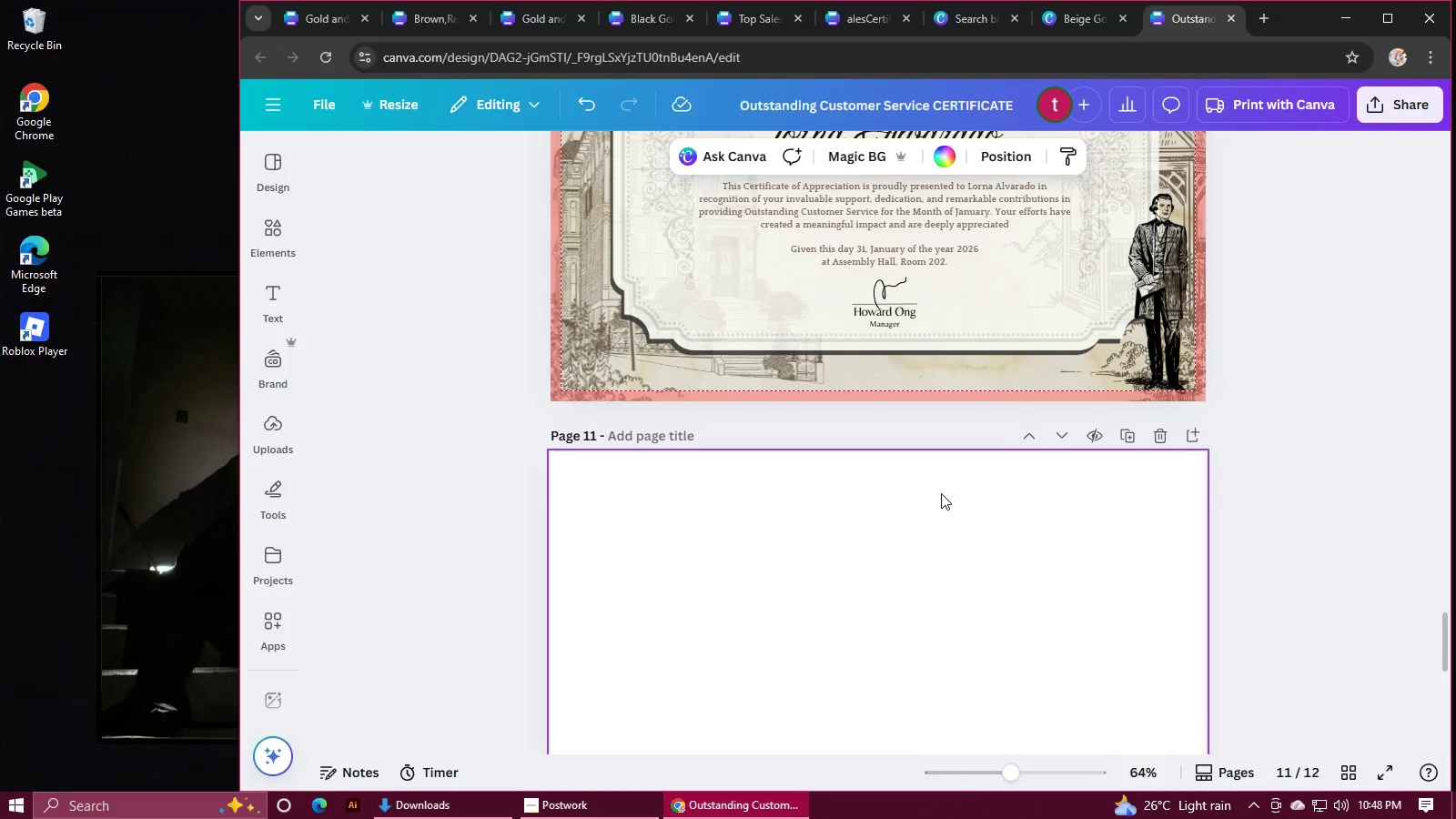 
left_click([1067, 29])
 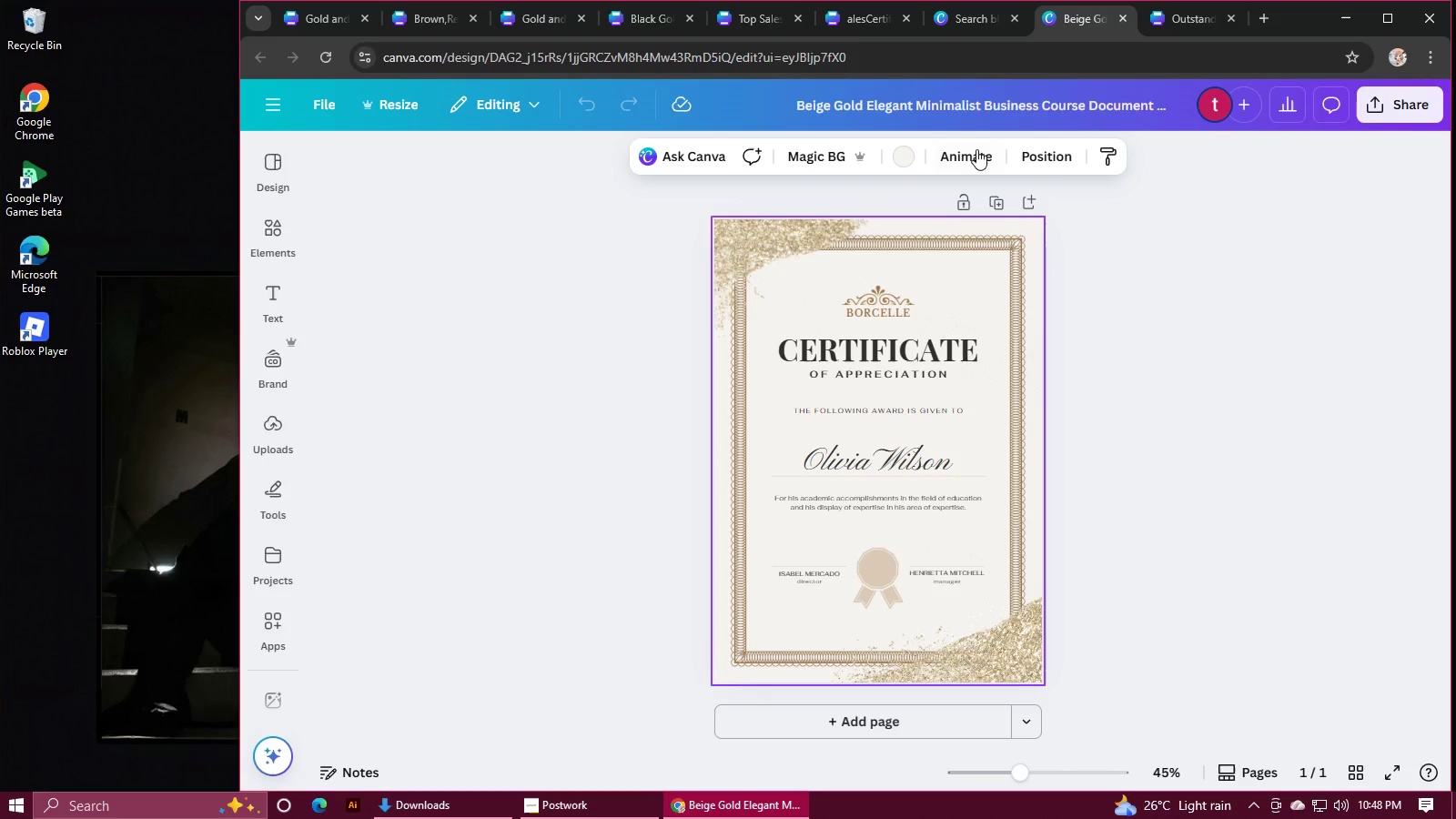 
left_click([1032, 154])
 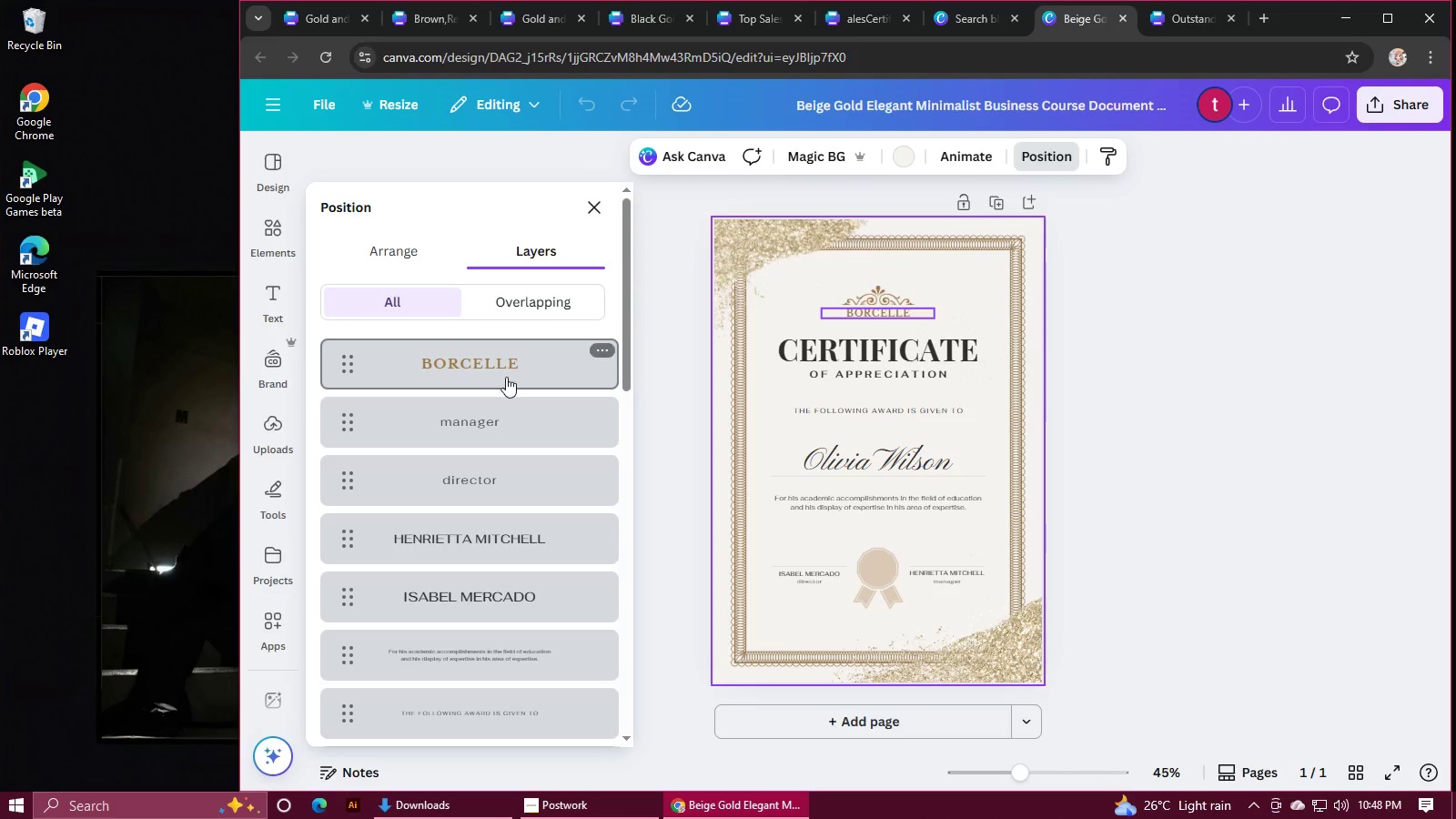 
scroll: coordinate [492, 388], scroll_direction: down, amount: 14.0
 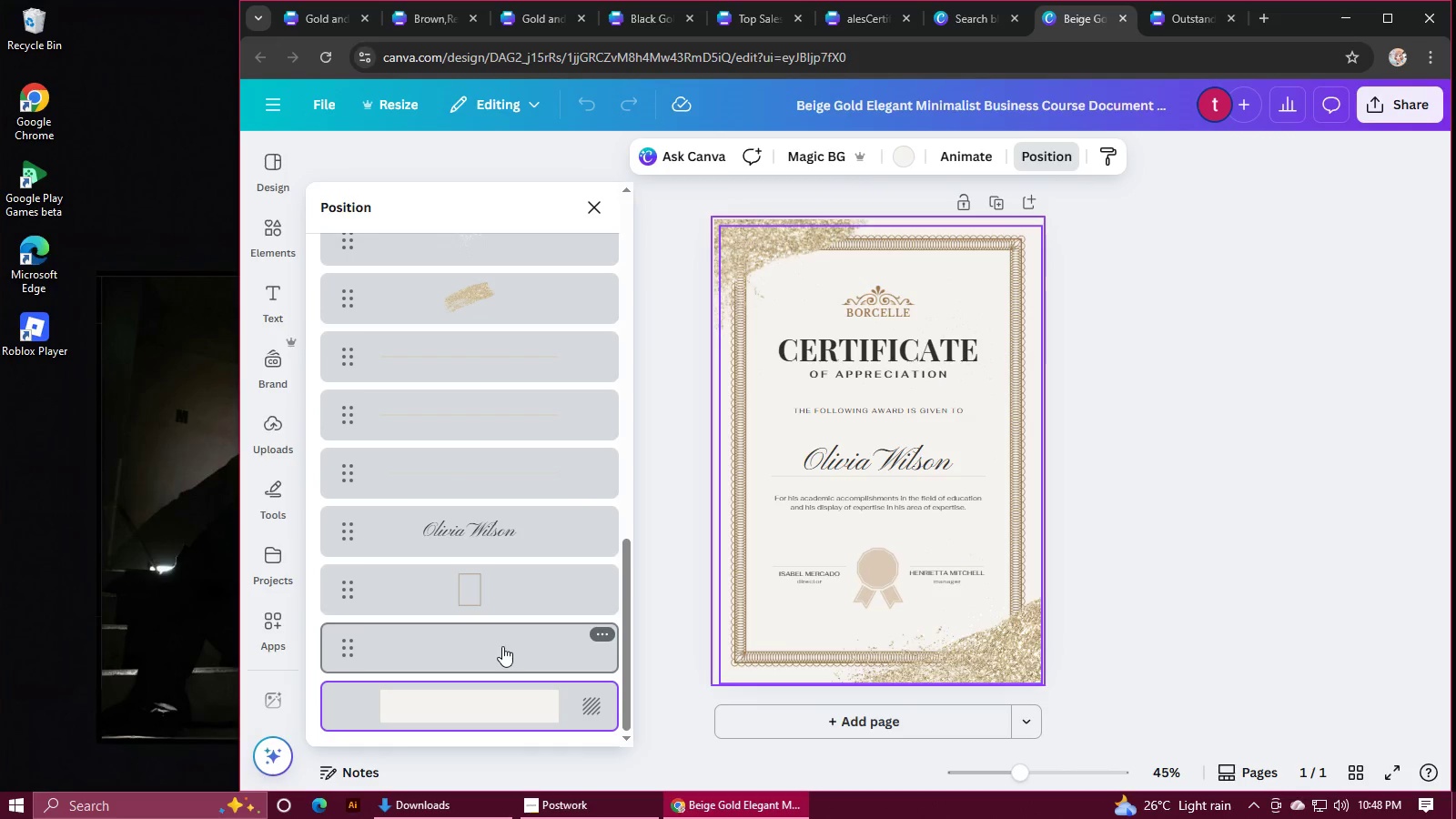 
left_click([502, 646])
 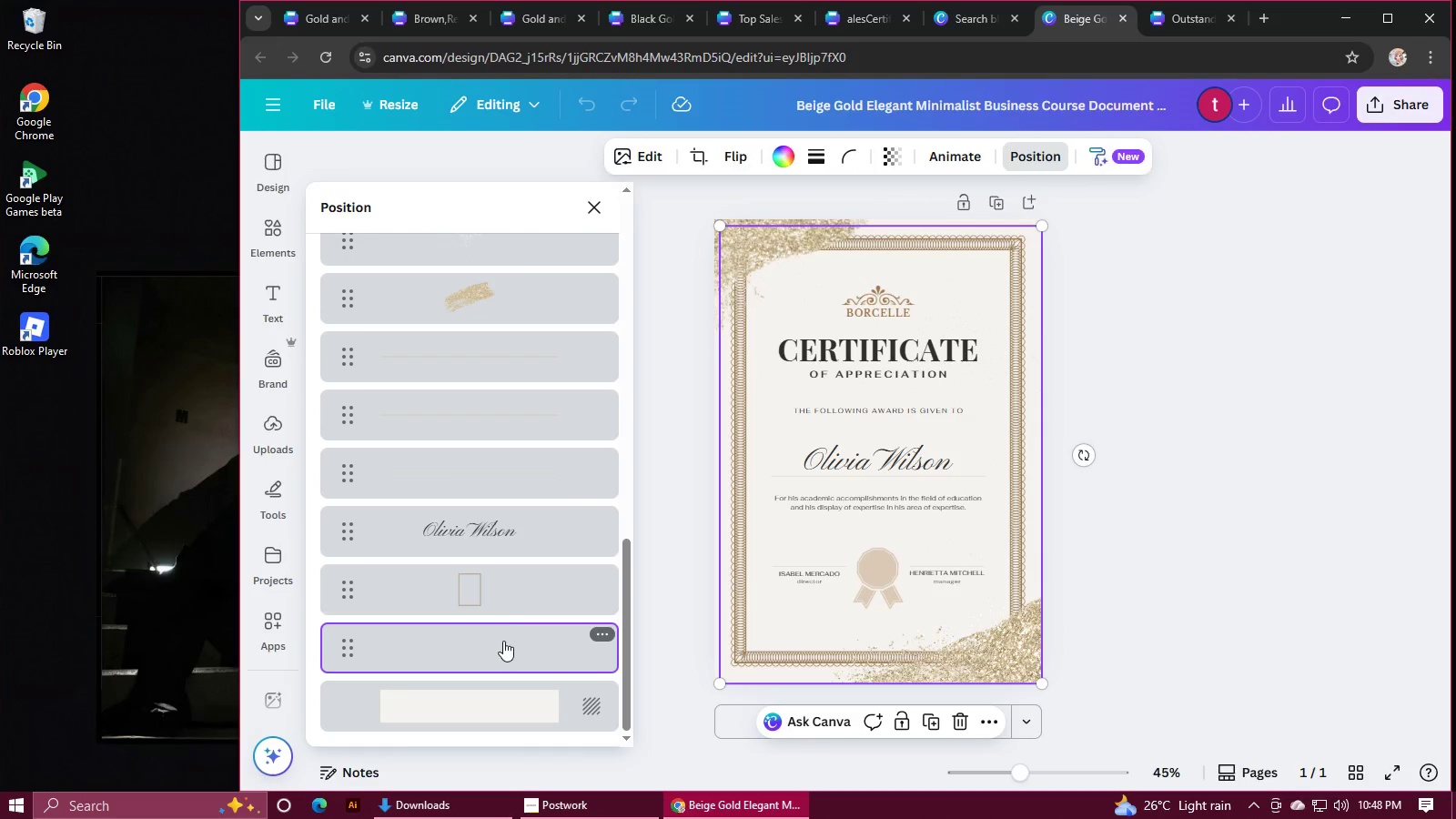 
hold_key(key=ControlLeft, duration=1.5)
left_click([503, 594])
 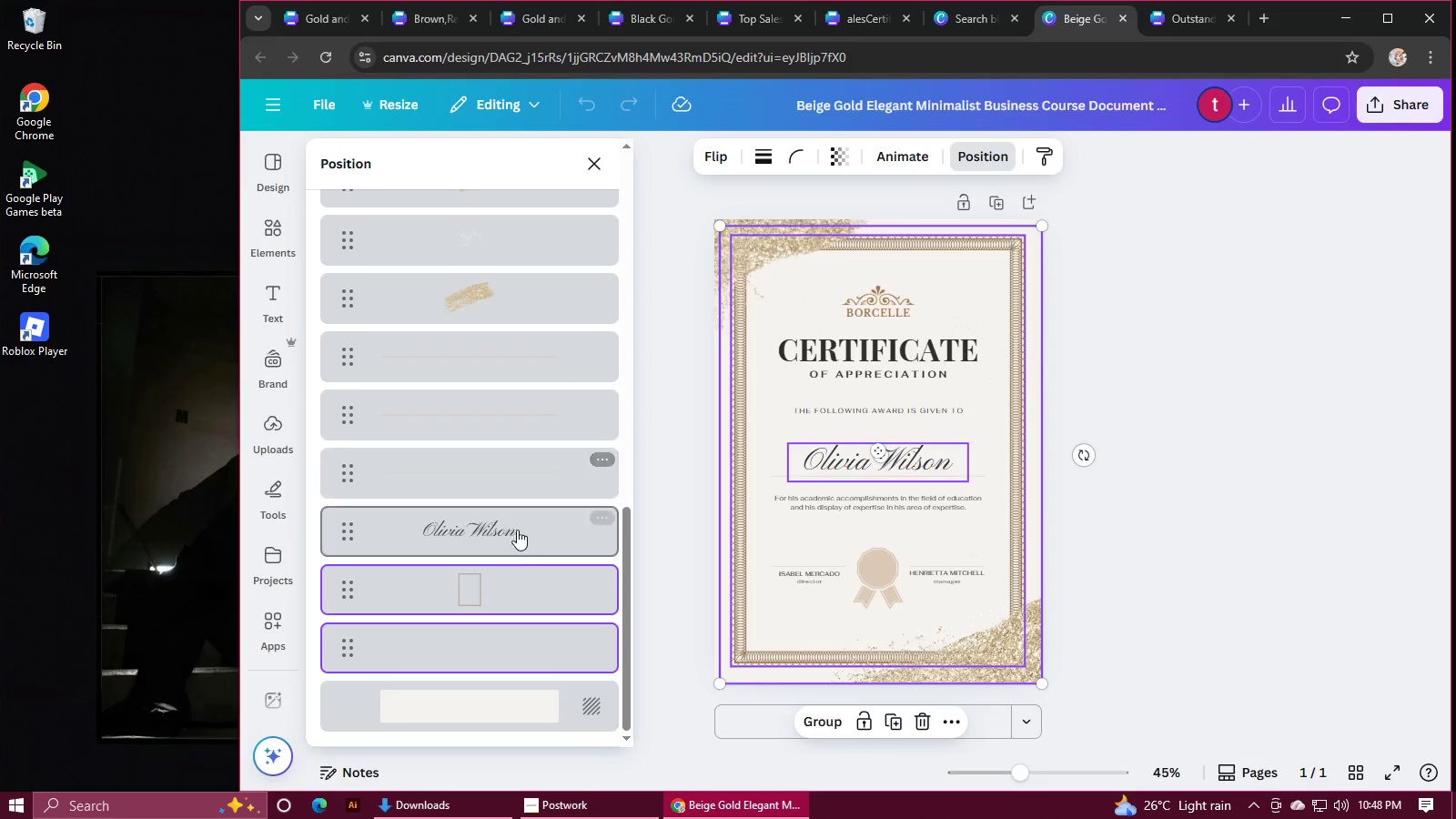 
hold_key(key=ControlLeft, duration=1.53)
left_click([506, 302])
 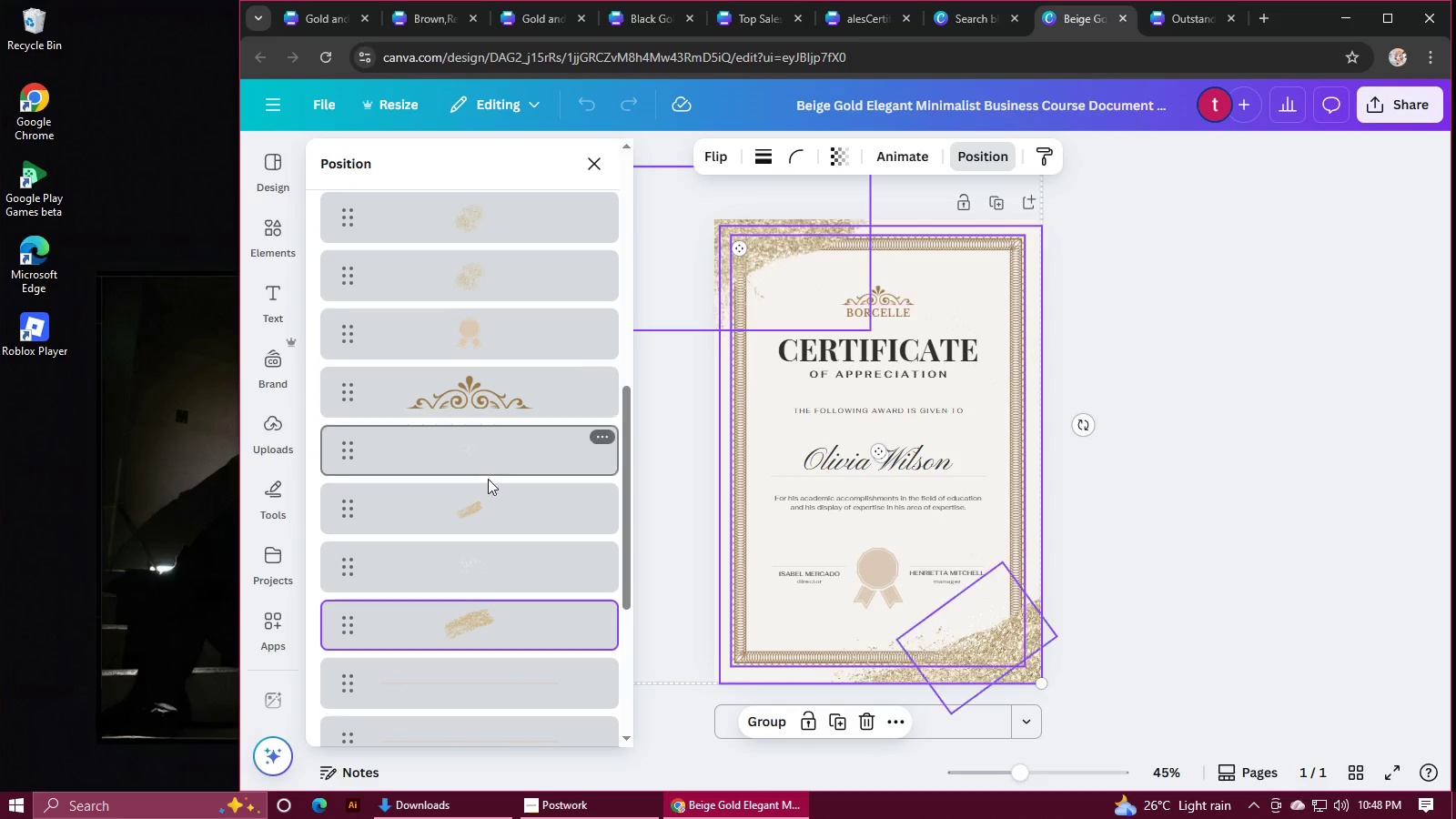 
key(Control+ControlLeft)
 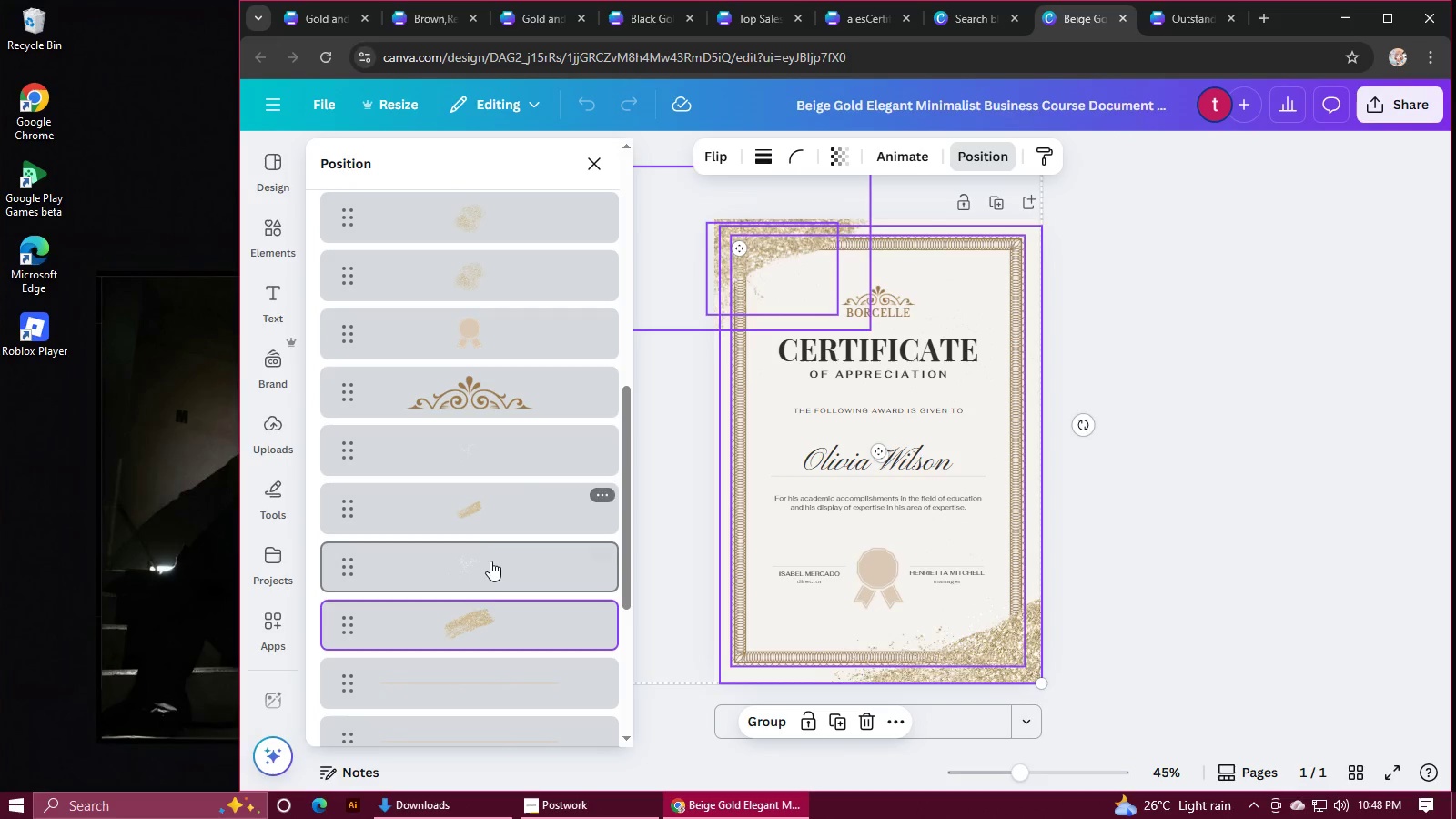 
key(Control+ControlLeft)
 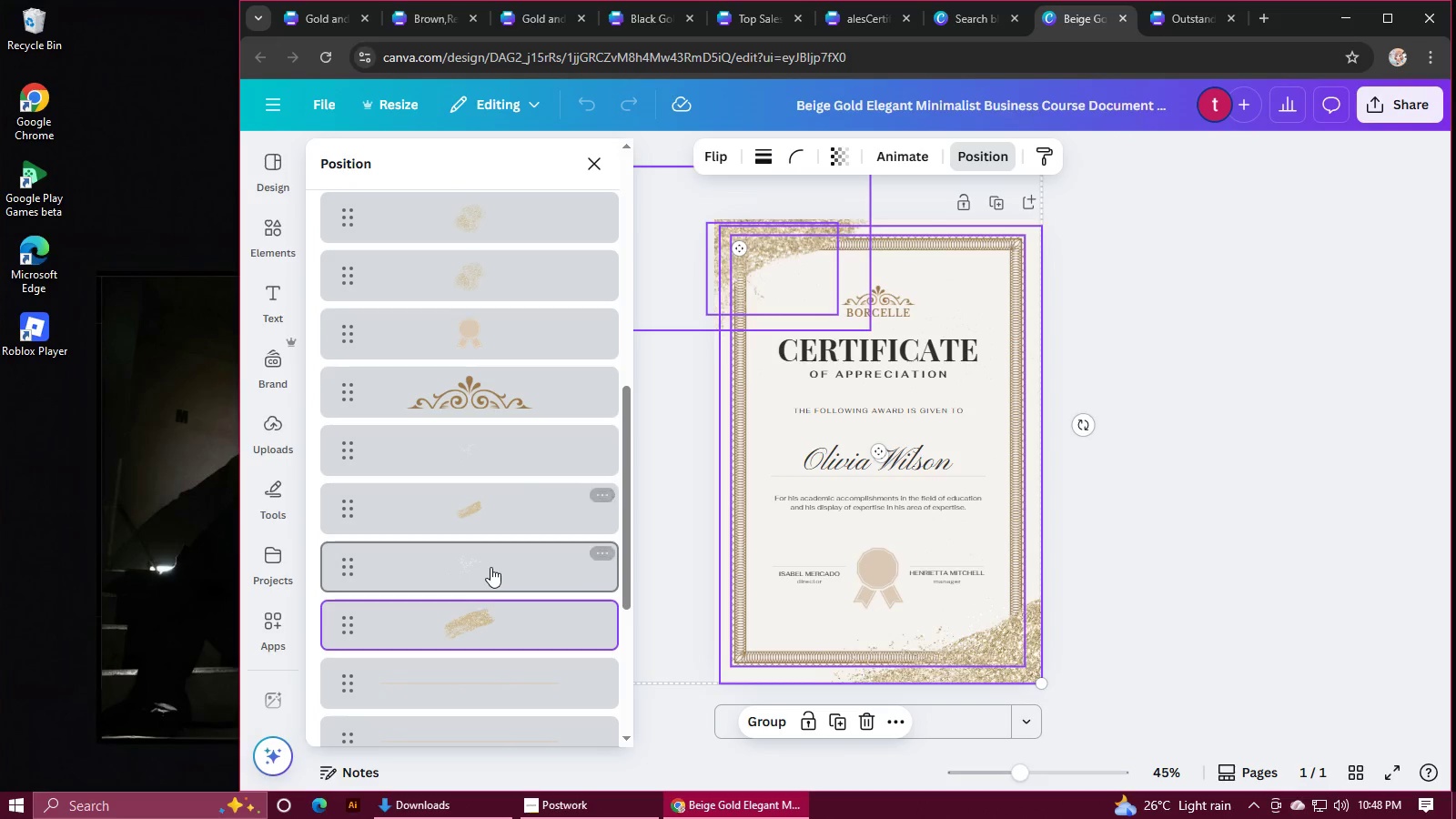 
key(Control+ControlLeft)
 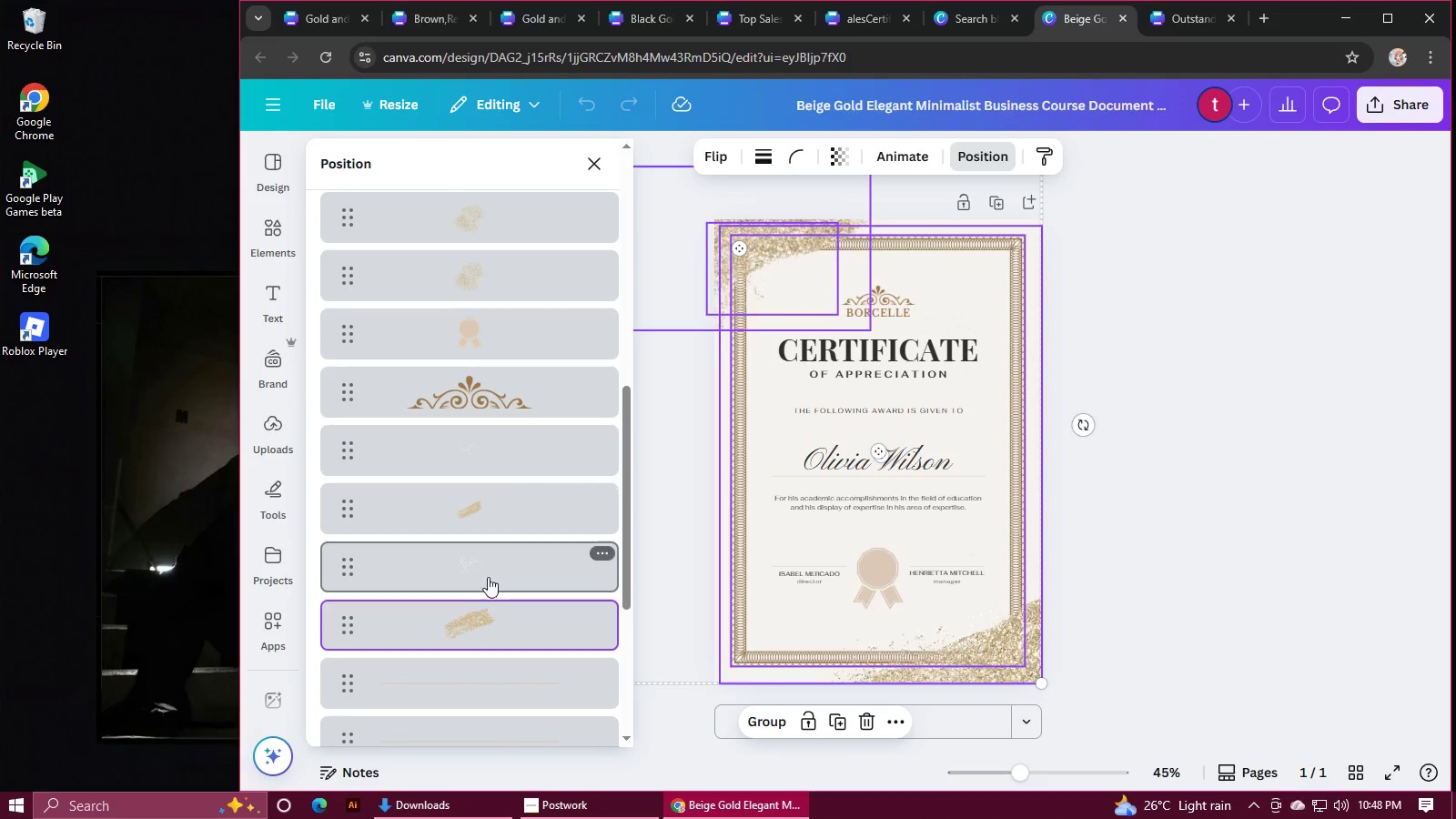 
key(Control+ControlLeft)
 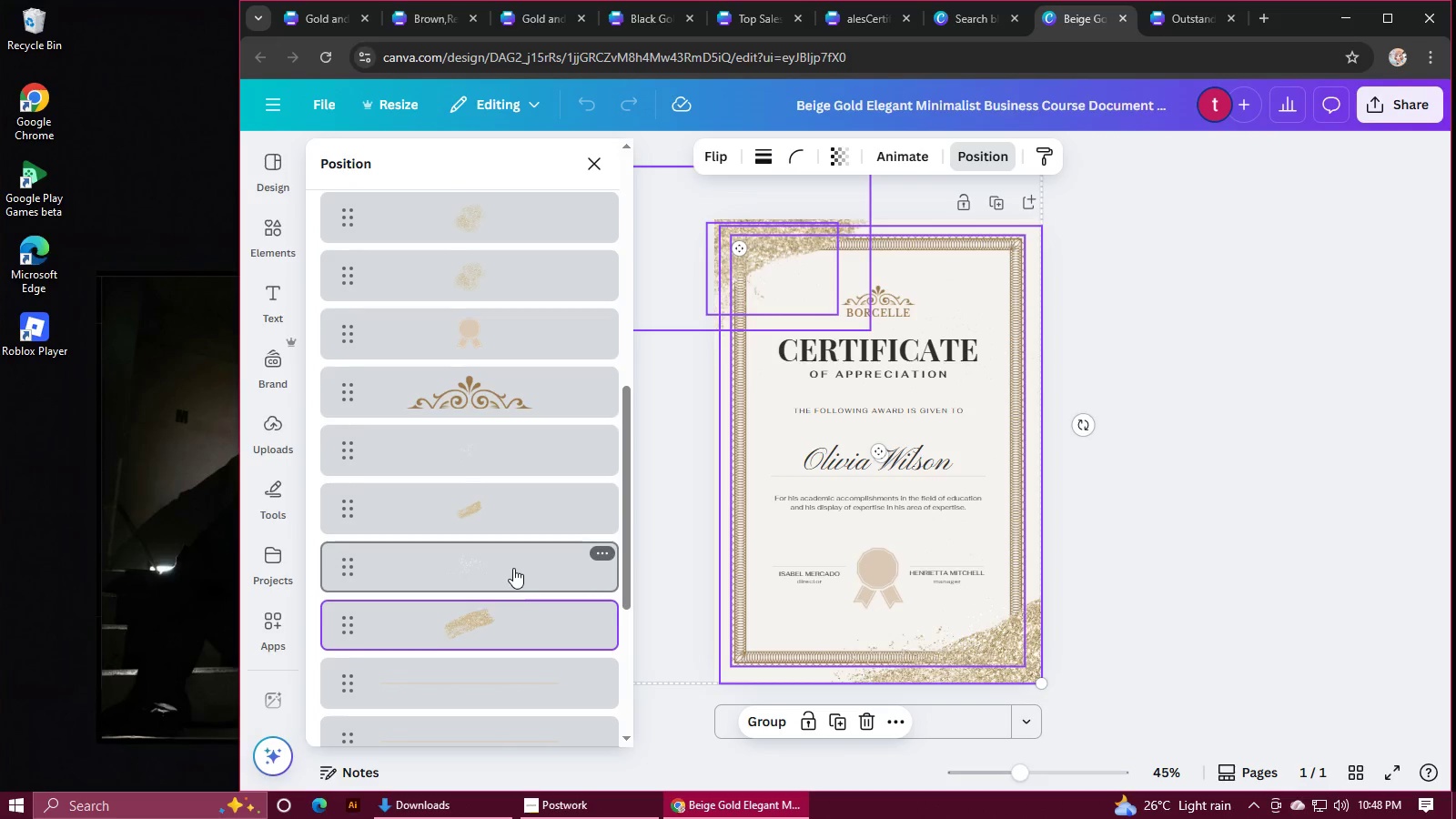 
scroll: coordinate [513, 568], scroll_direction: down, amount: 2.0
 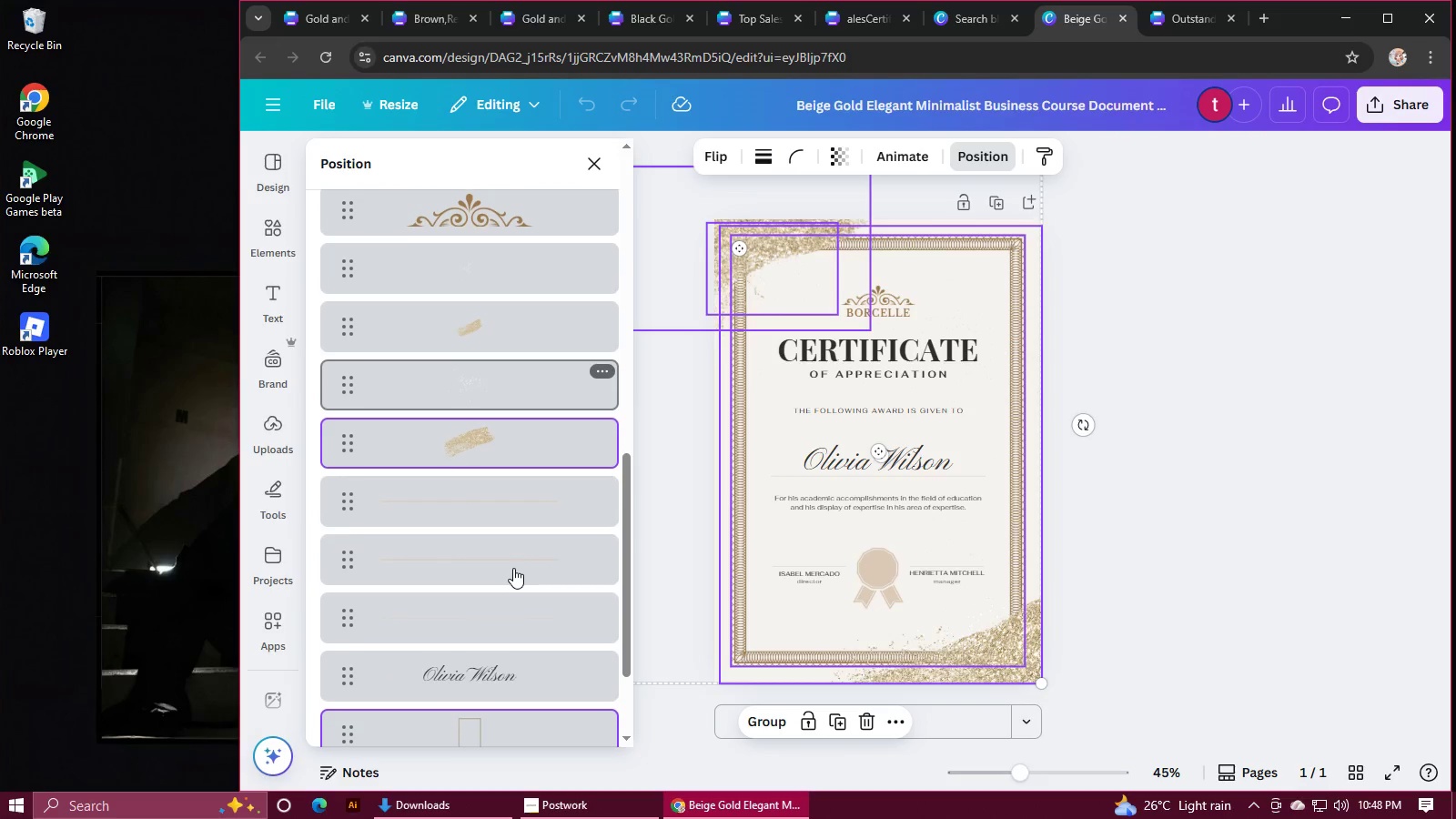 
mouse_move([491, 569])
 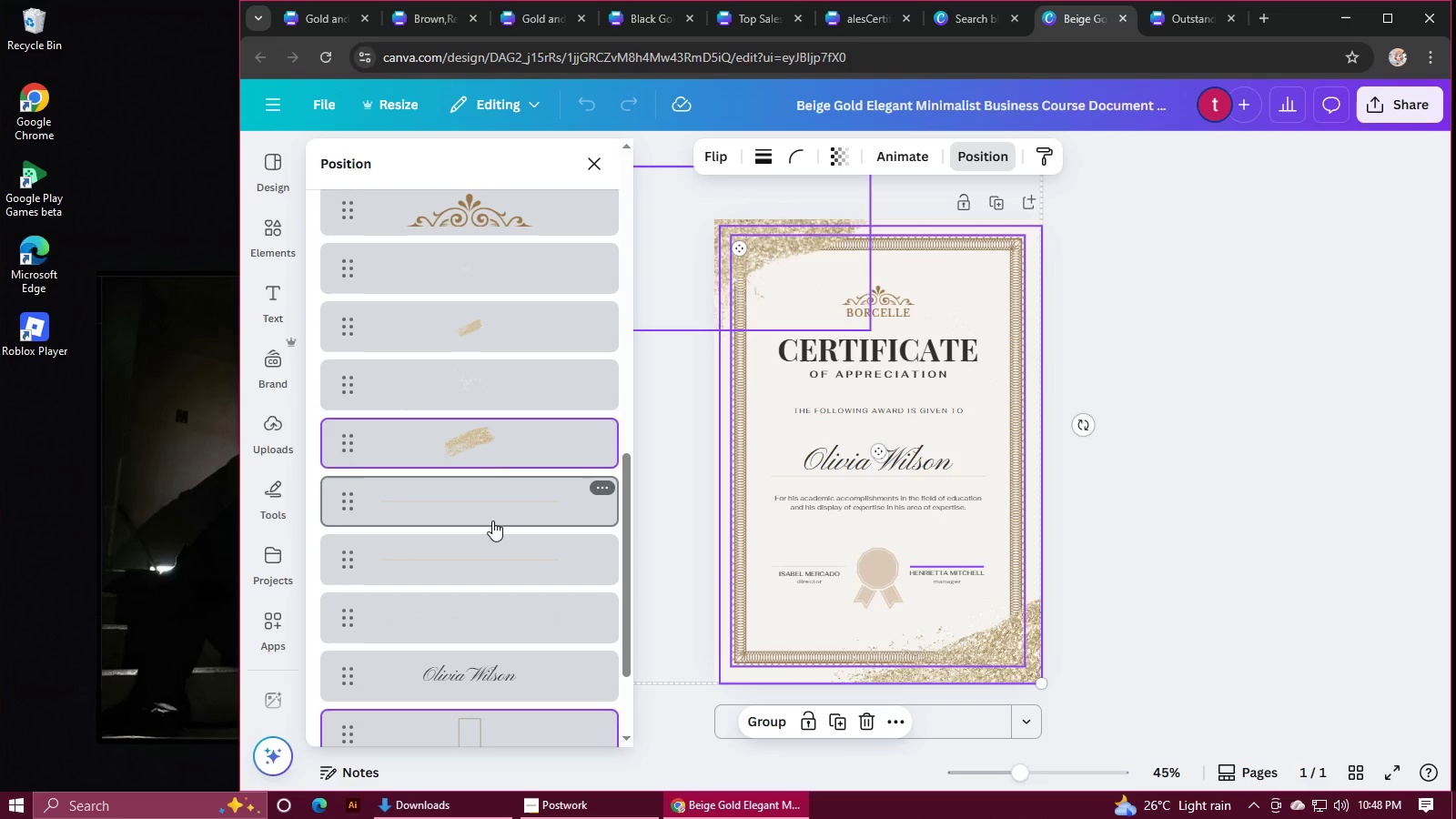 
mouse_move([500, 381])
 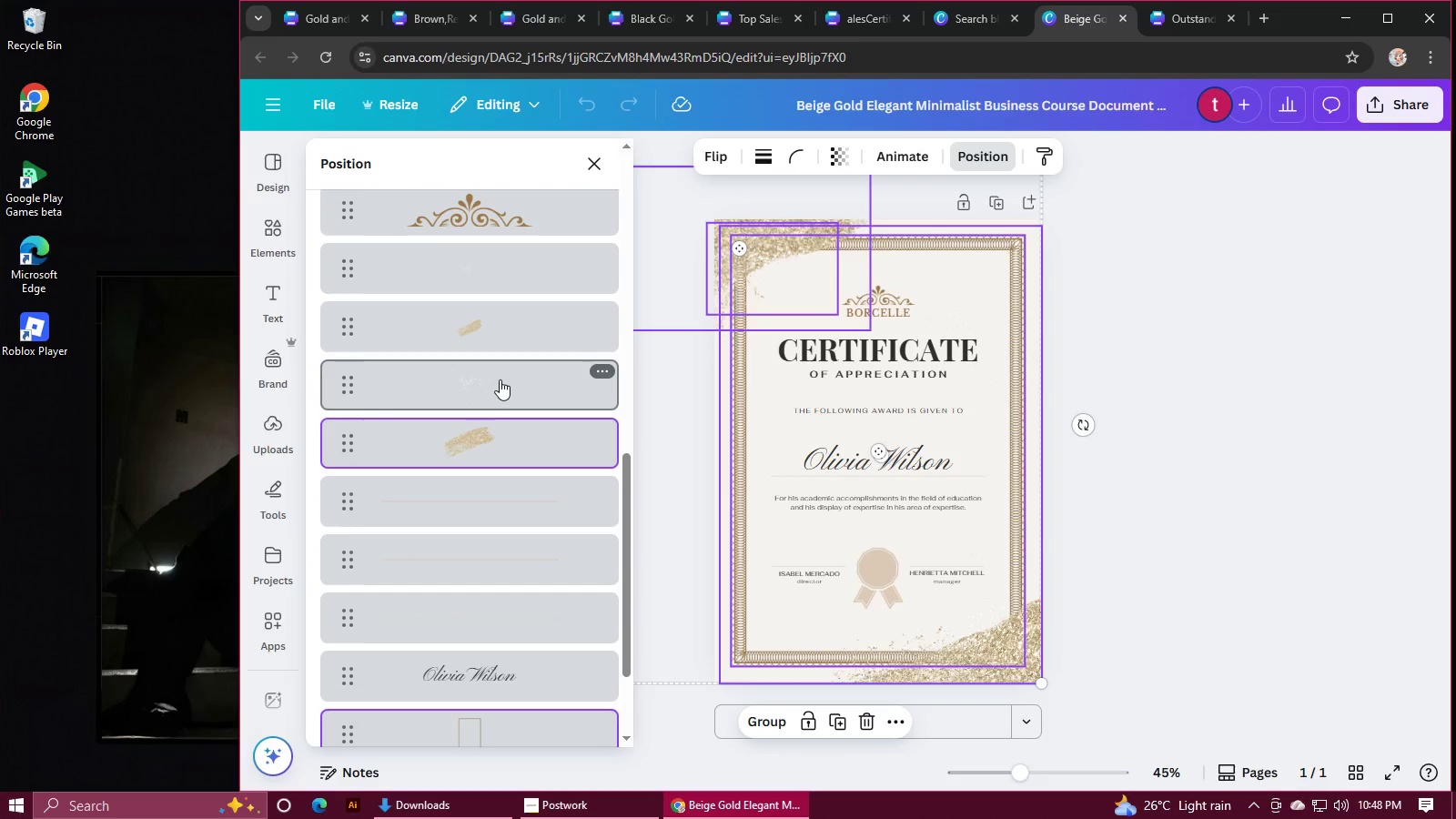 
hold_key(key=ControlLeft, duration=1.5)
left_click([500, 379])
 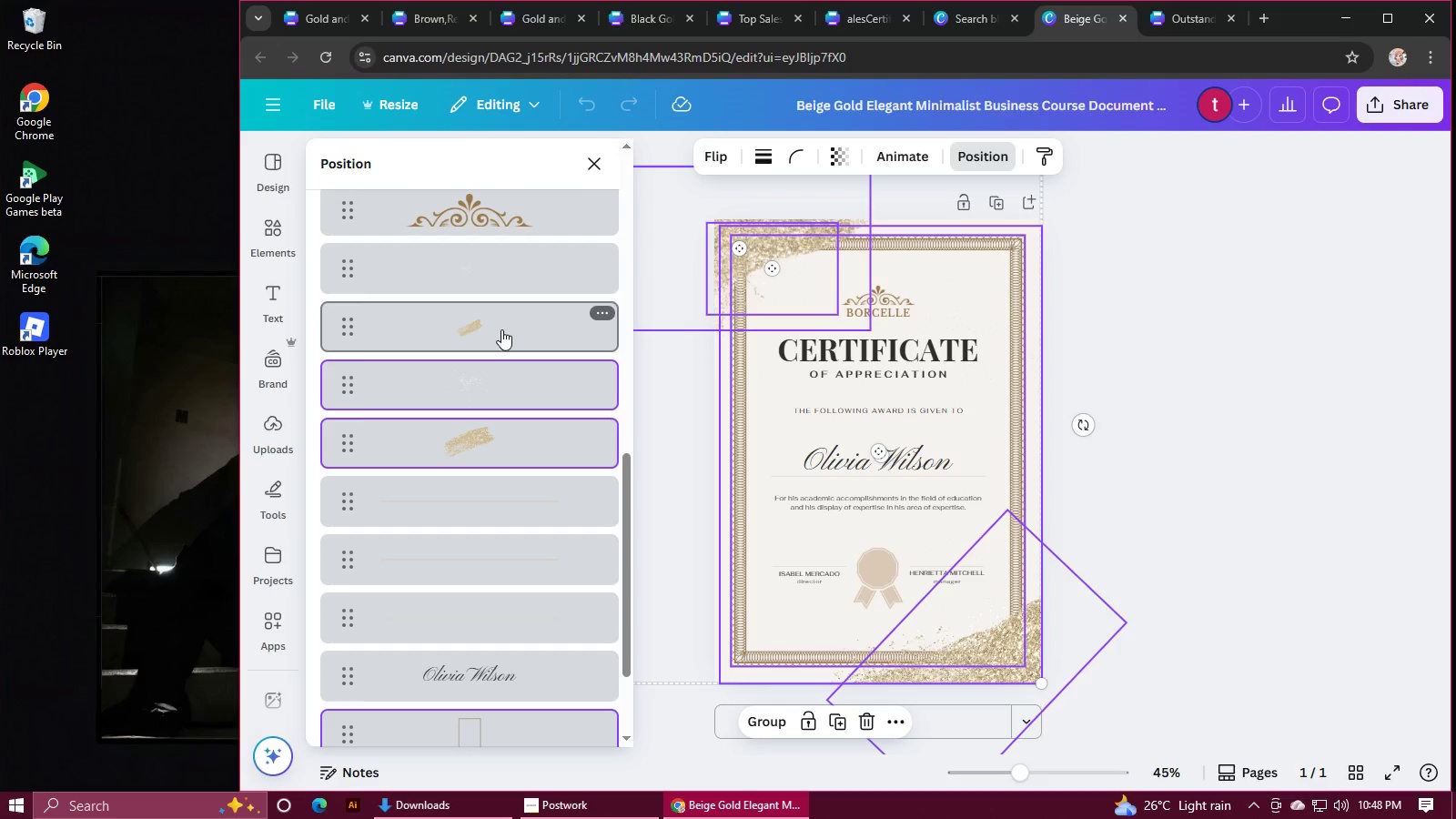 
hold_key(key=ControlLeft, duration=0.89)
left_click([501, 329])
 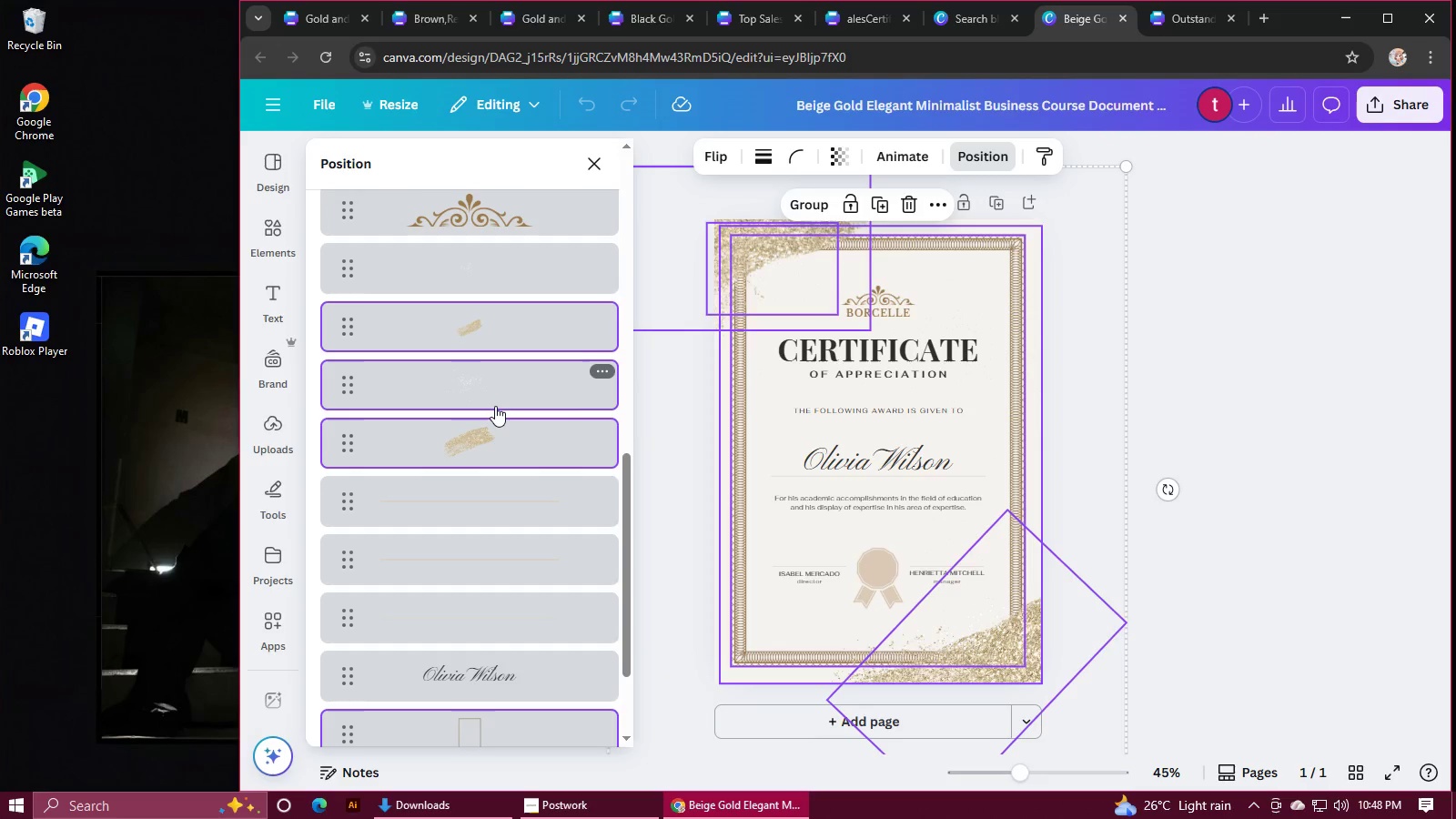 
scroll: coordinate [495, 406], scroll_direction: up, amount: 2.0
 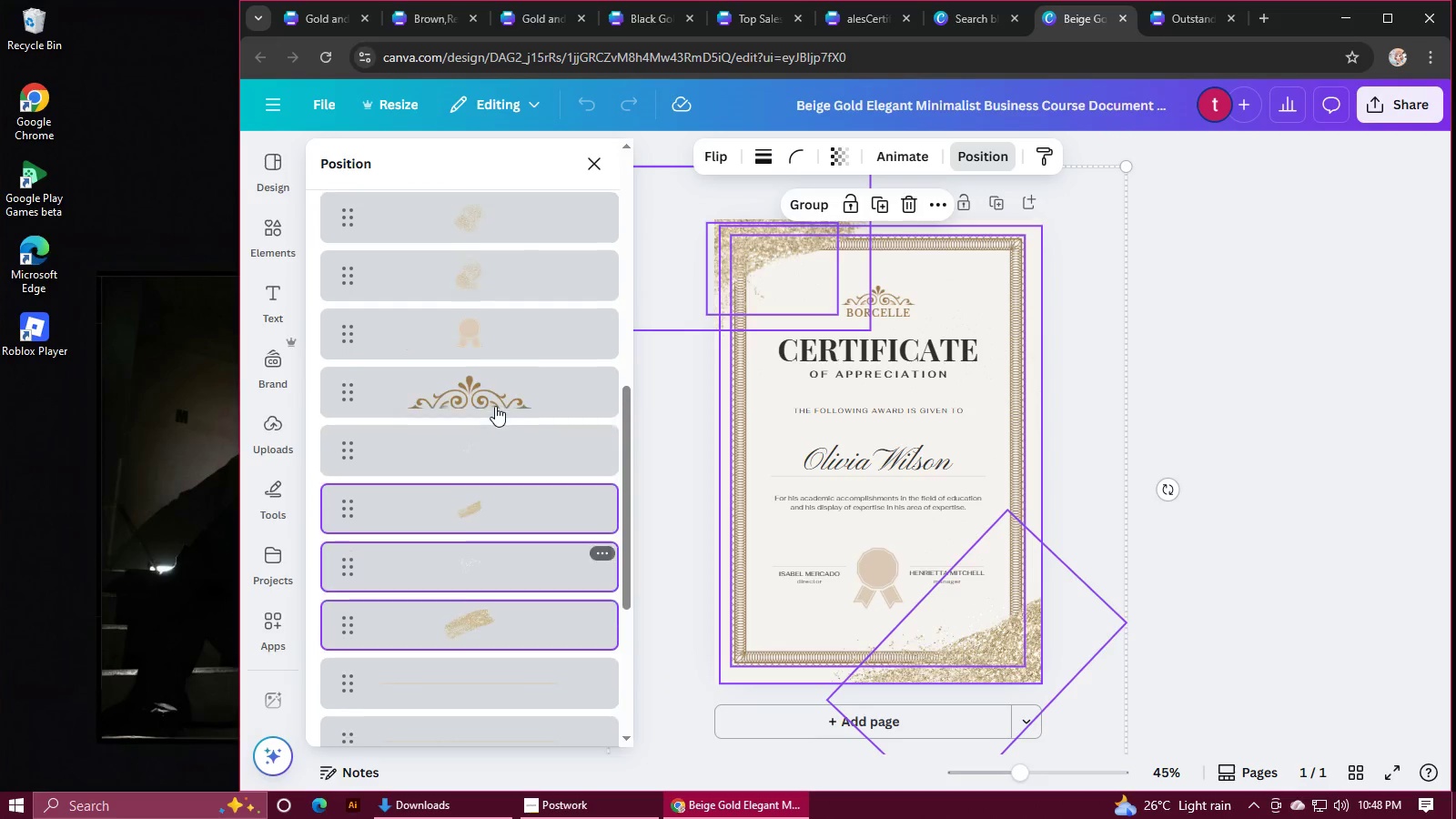 
mouse_move([496, 424])
 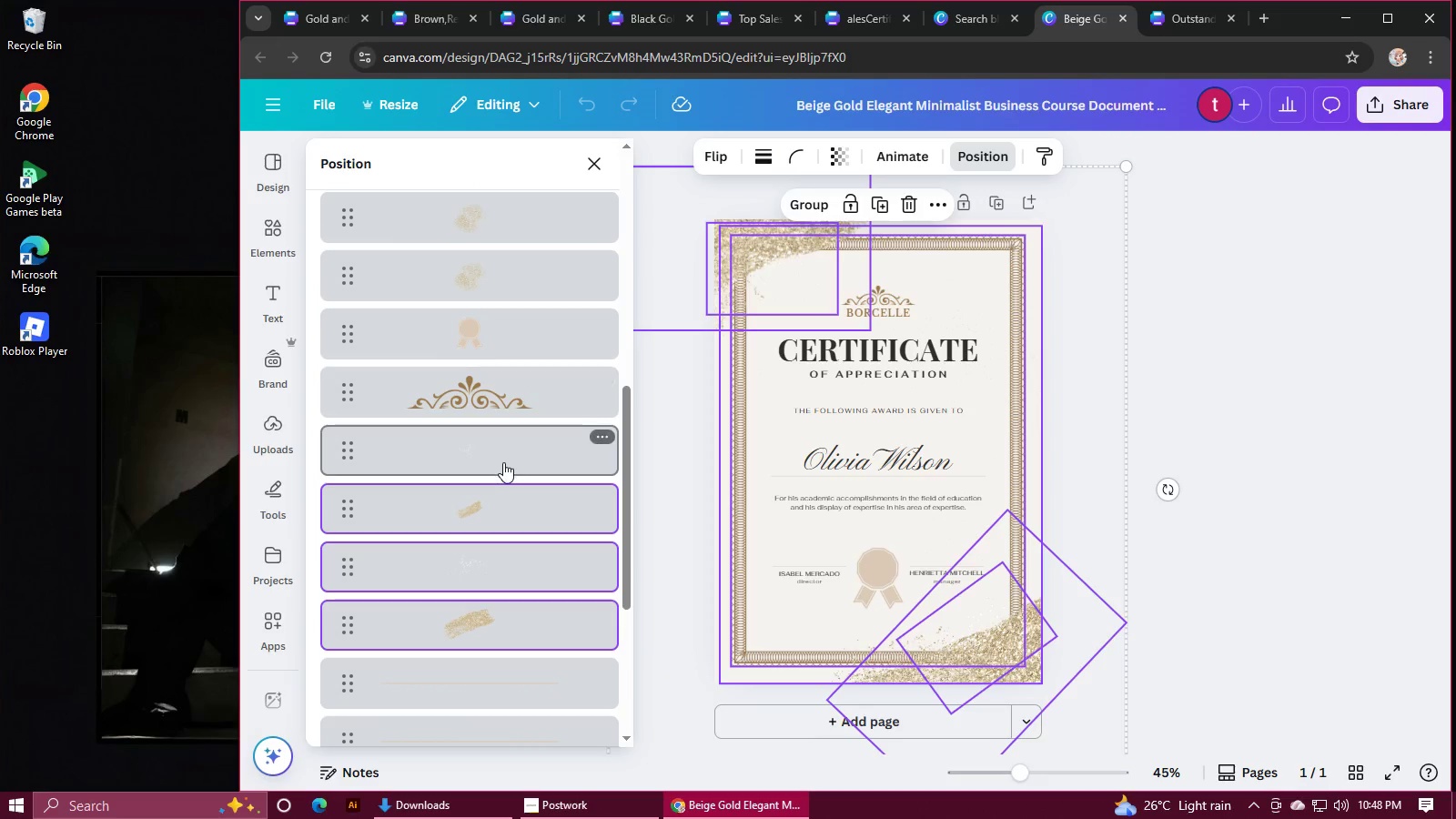 
hold_key(key=ControlLeft, duration=0.88)
left_click([503, 454])
 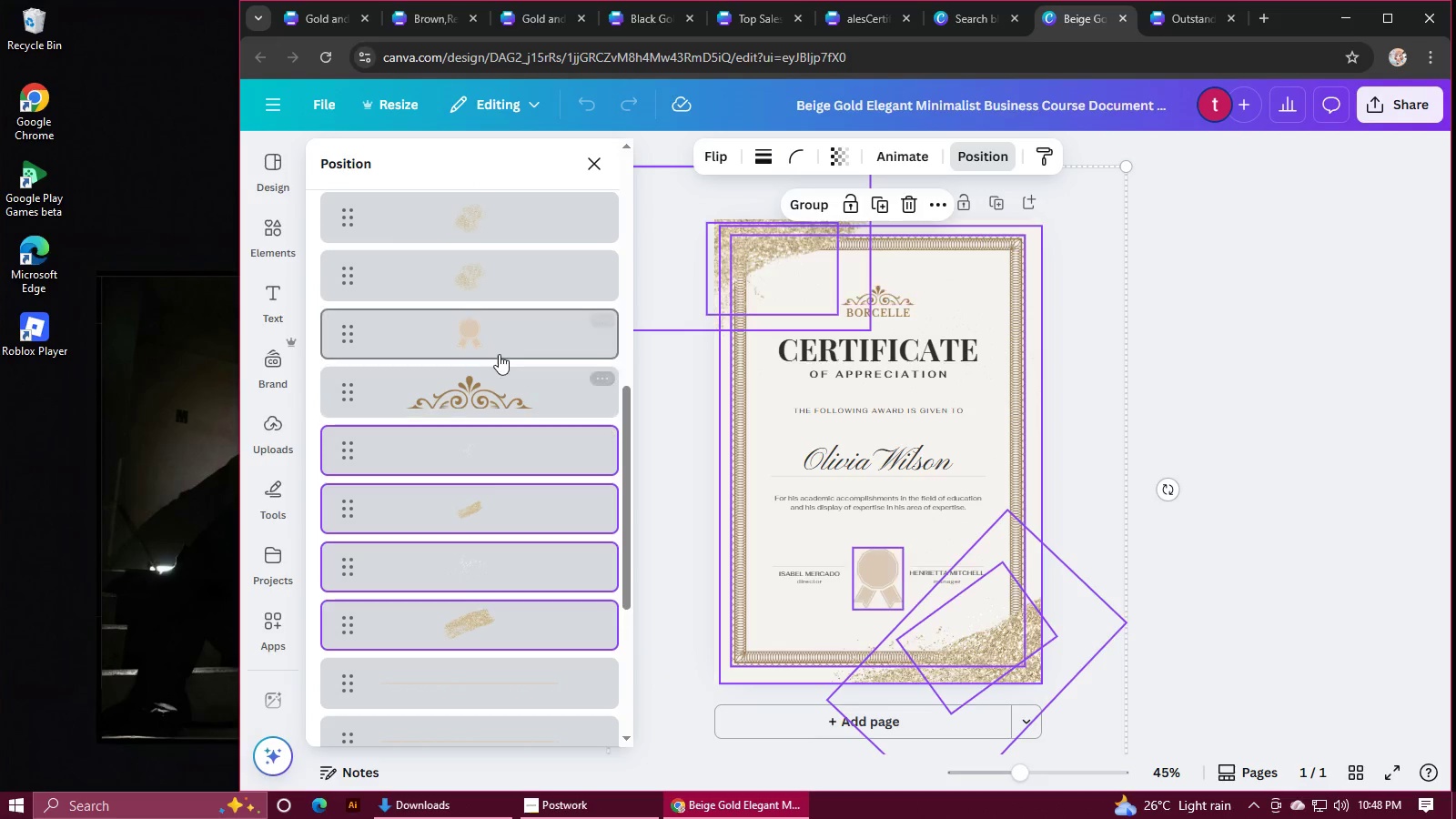 
scroll: coordinate [496, 381], scroll_direction: up, amount: 2.0
 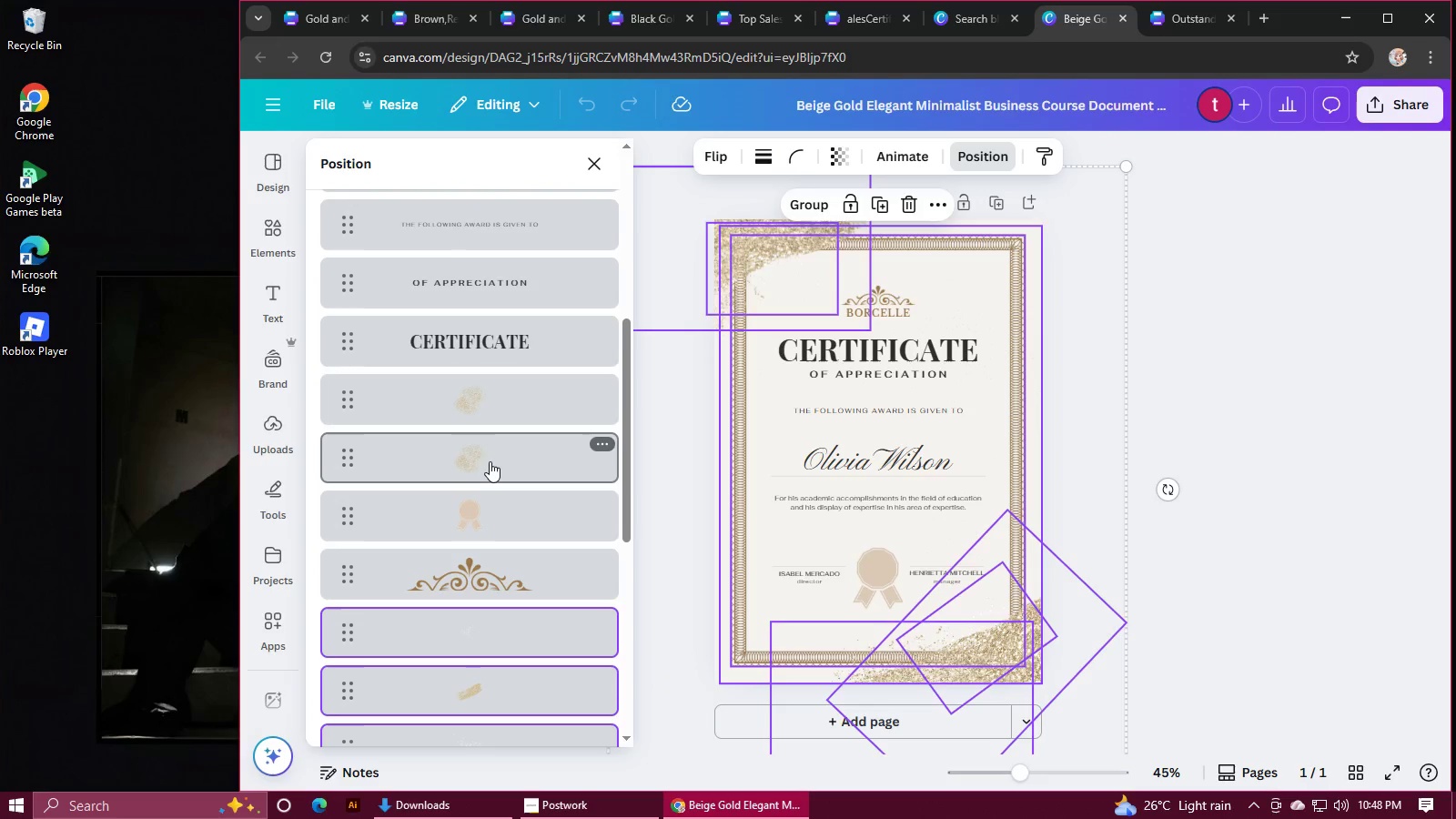 
hold_key(key=ControlLeft, duration=1.53)
left_click([490, 461])
 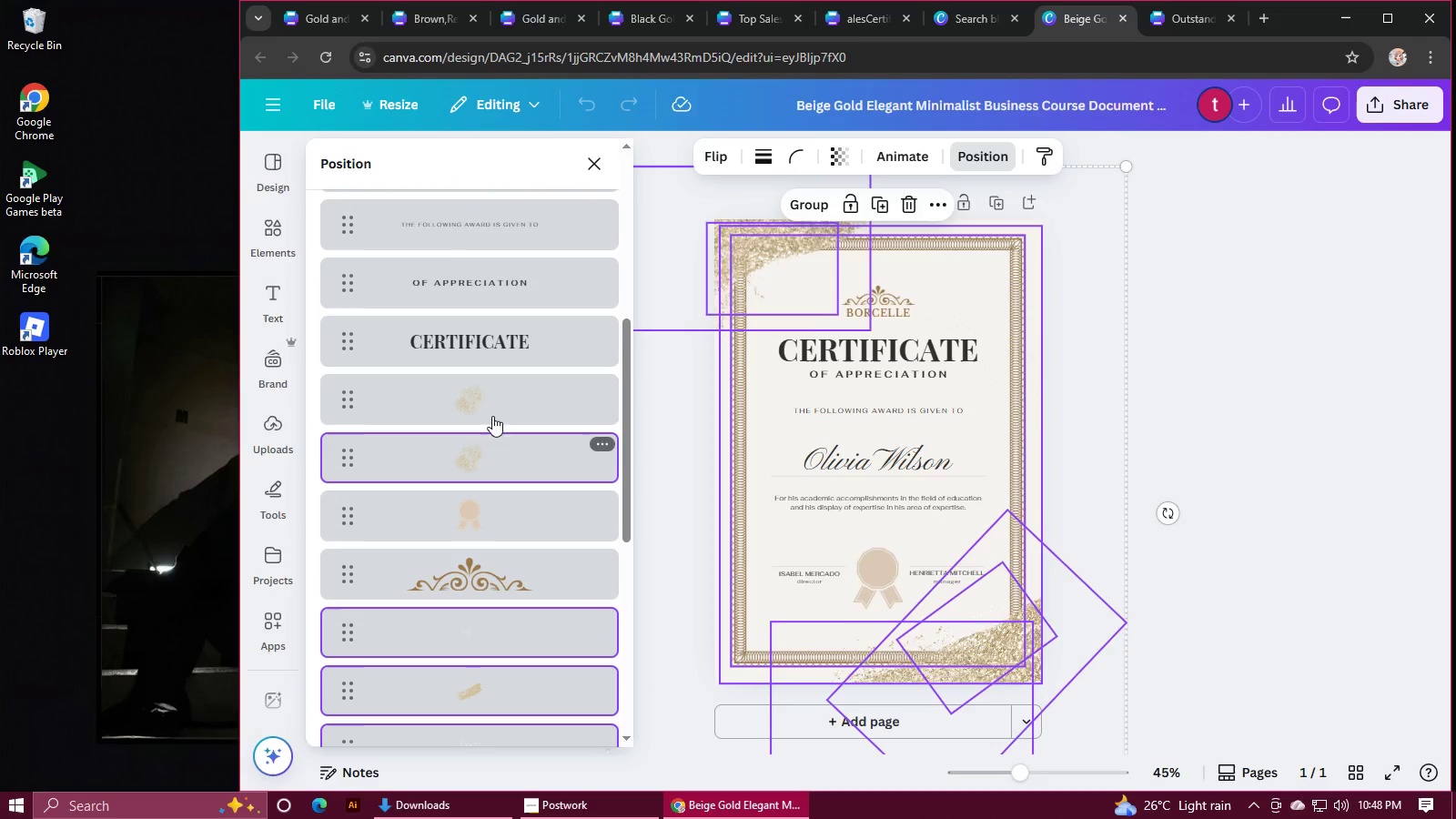 
left_click([493, 404])
 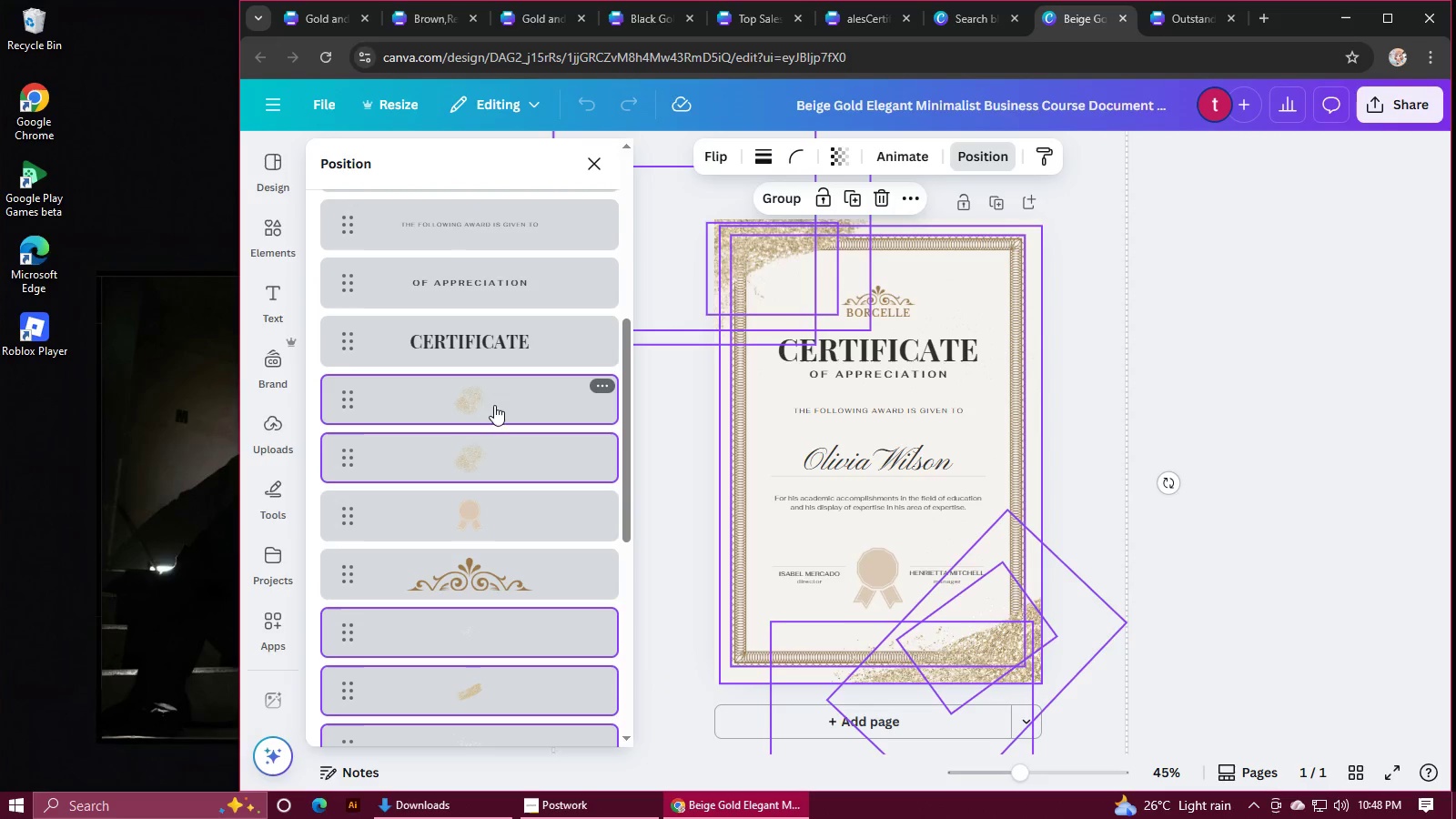 
key(Control+ControlLeft)
 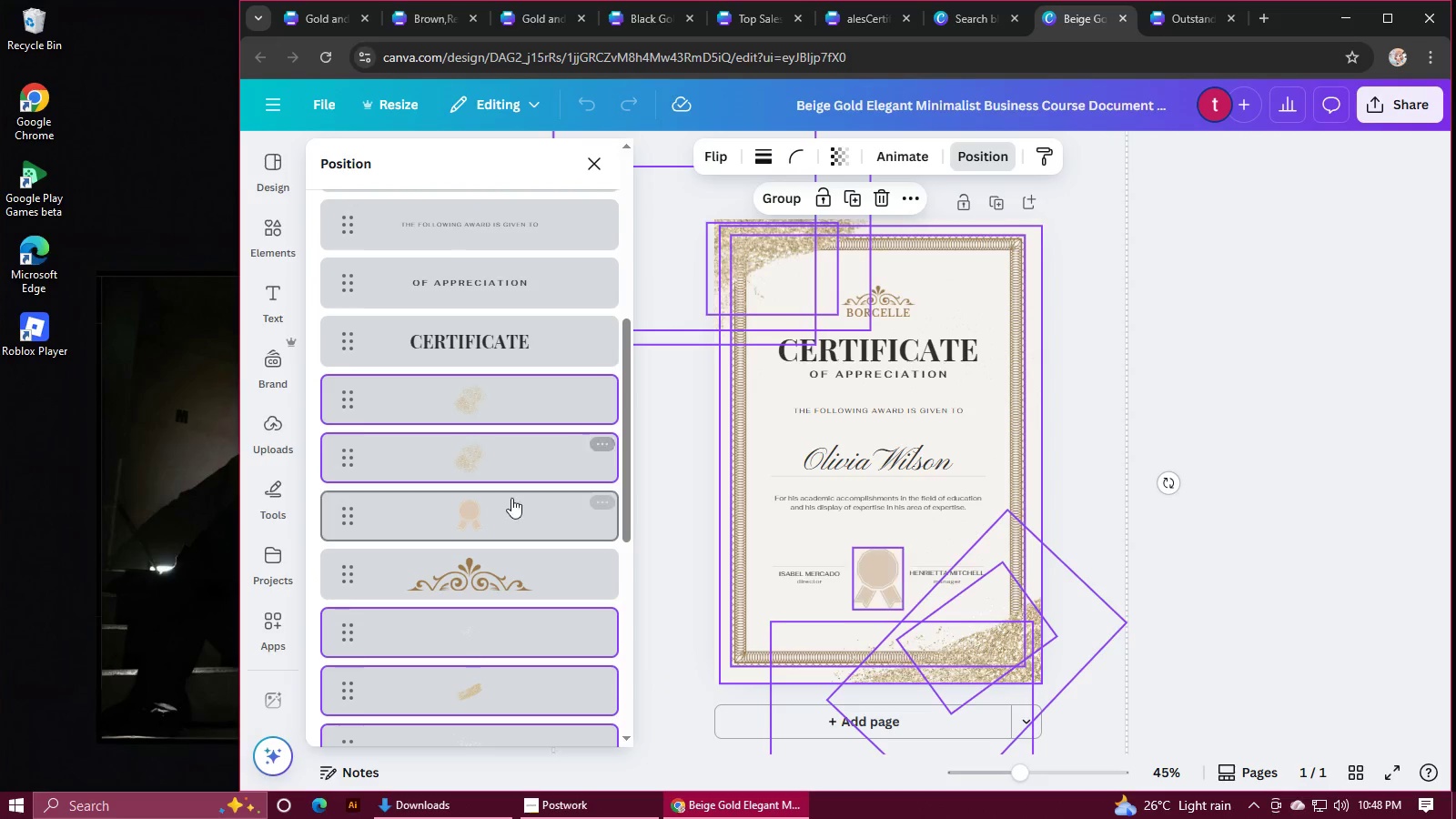 
scroll: coordinate [500, 487], scroll_direction: up, amount: 5.0
 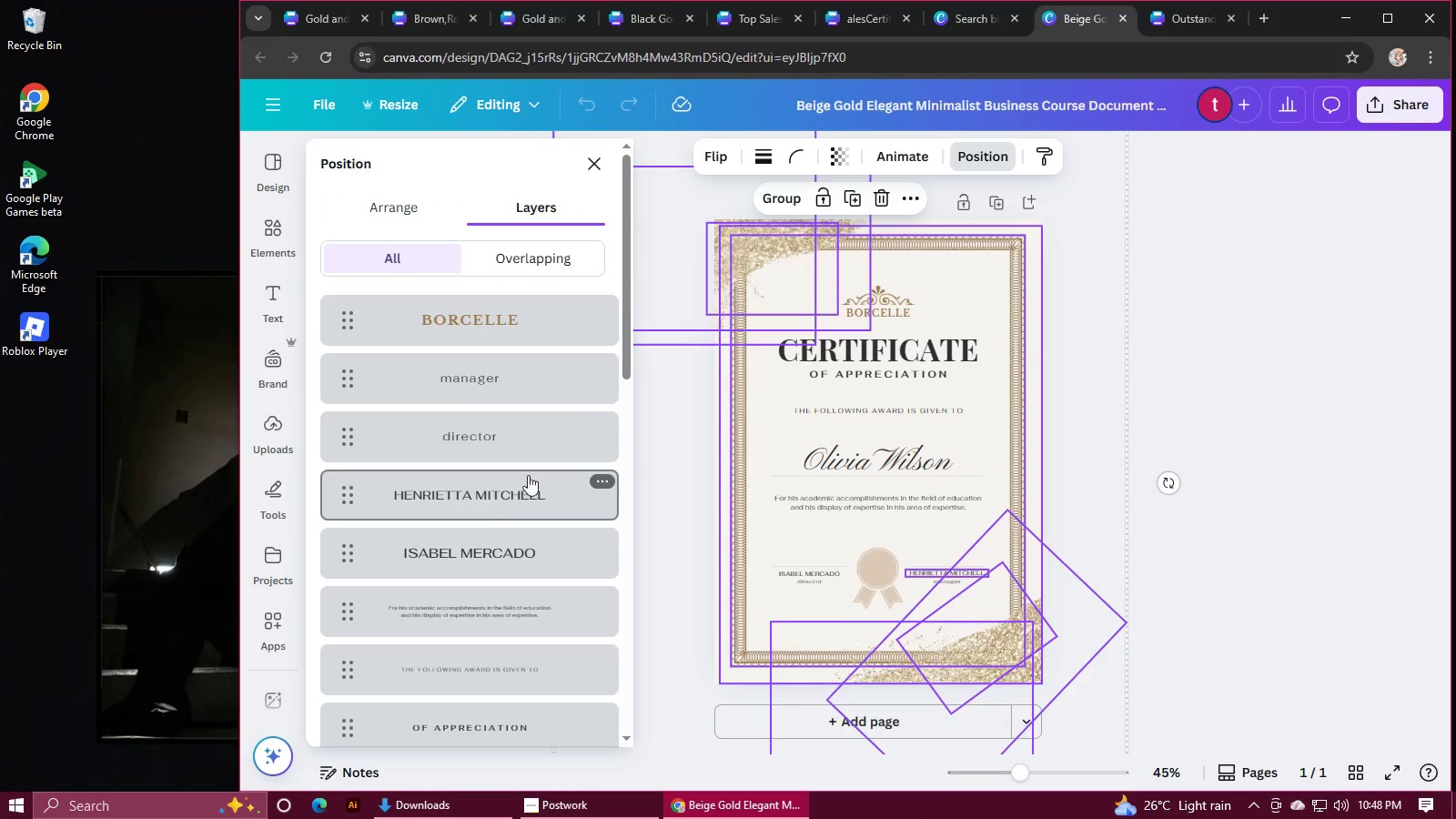 
key(Control+C)
 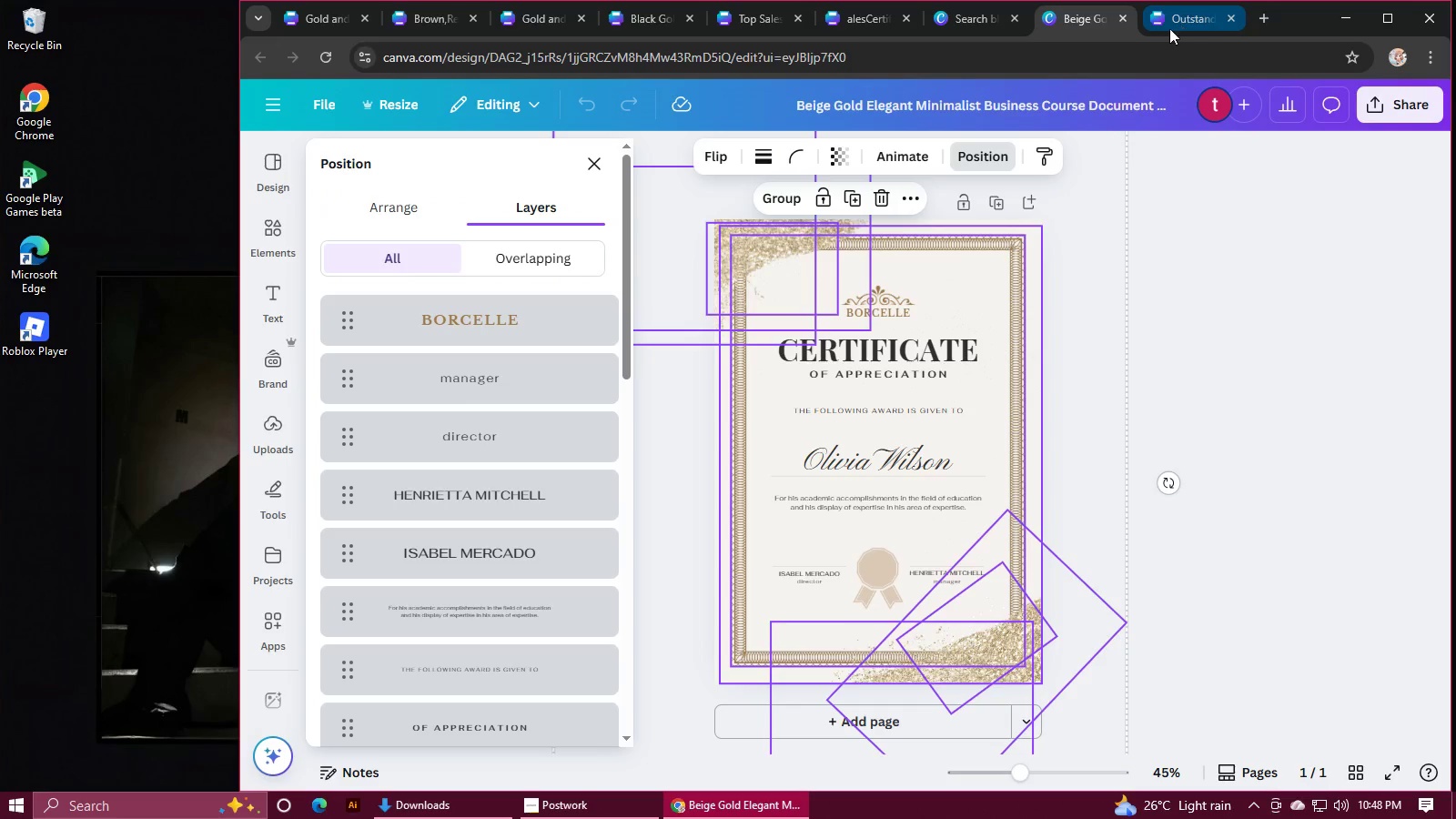 
left_click([1169, 28])
 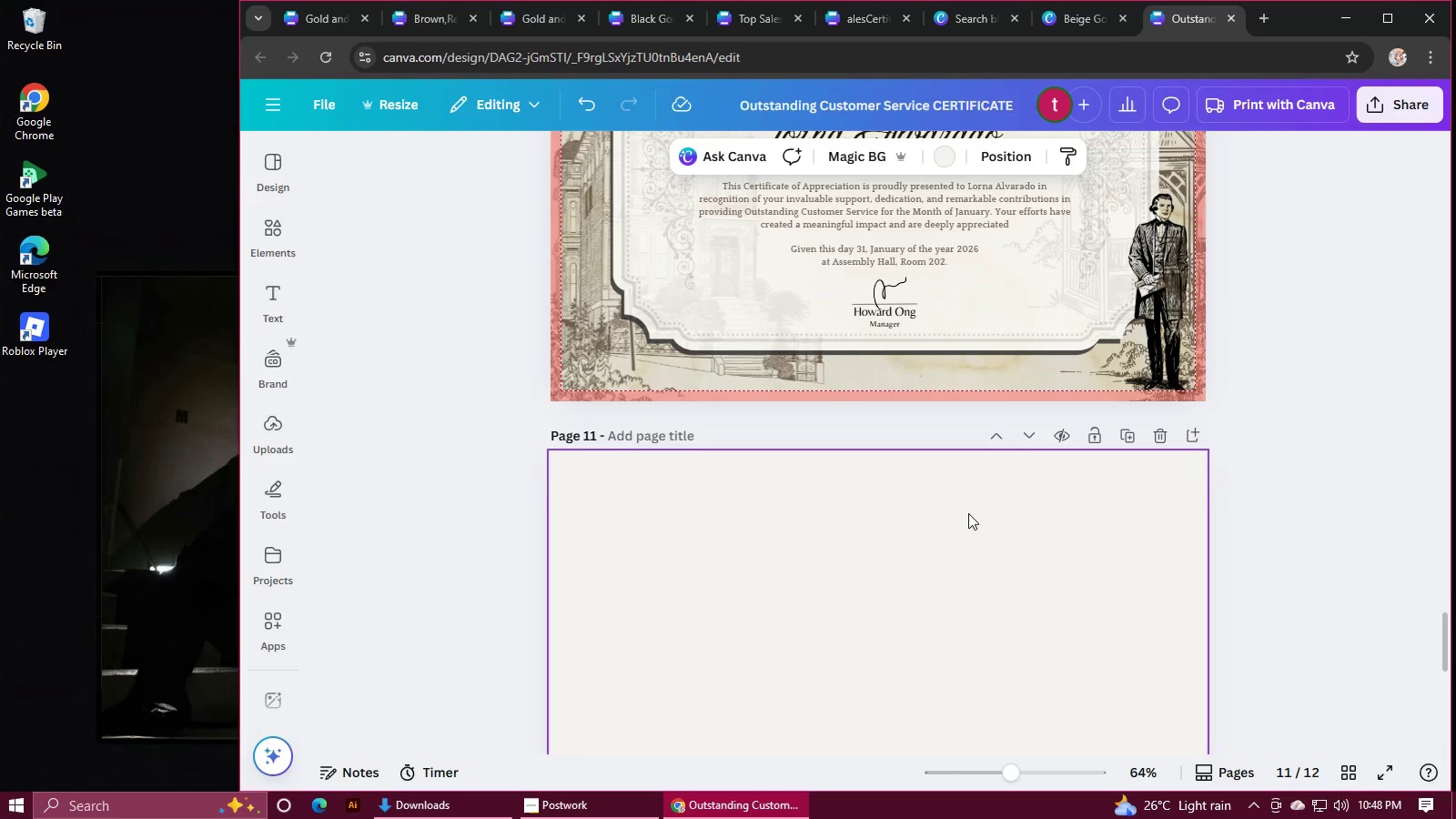 
scroll: coordinate [968, 515], scroll_direction: down, amount: 2.0
 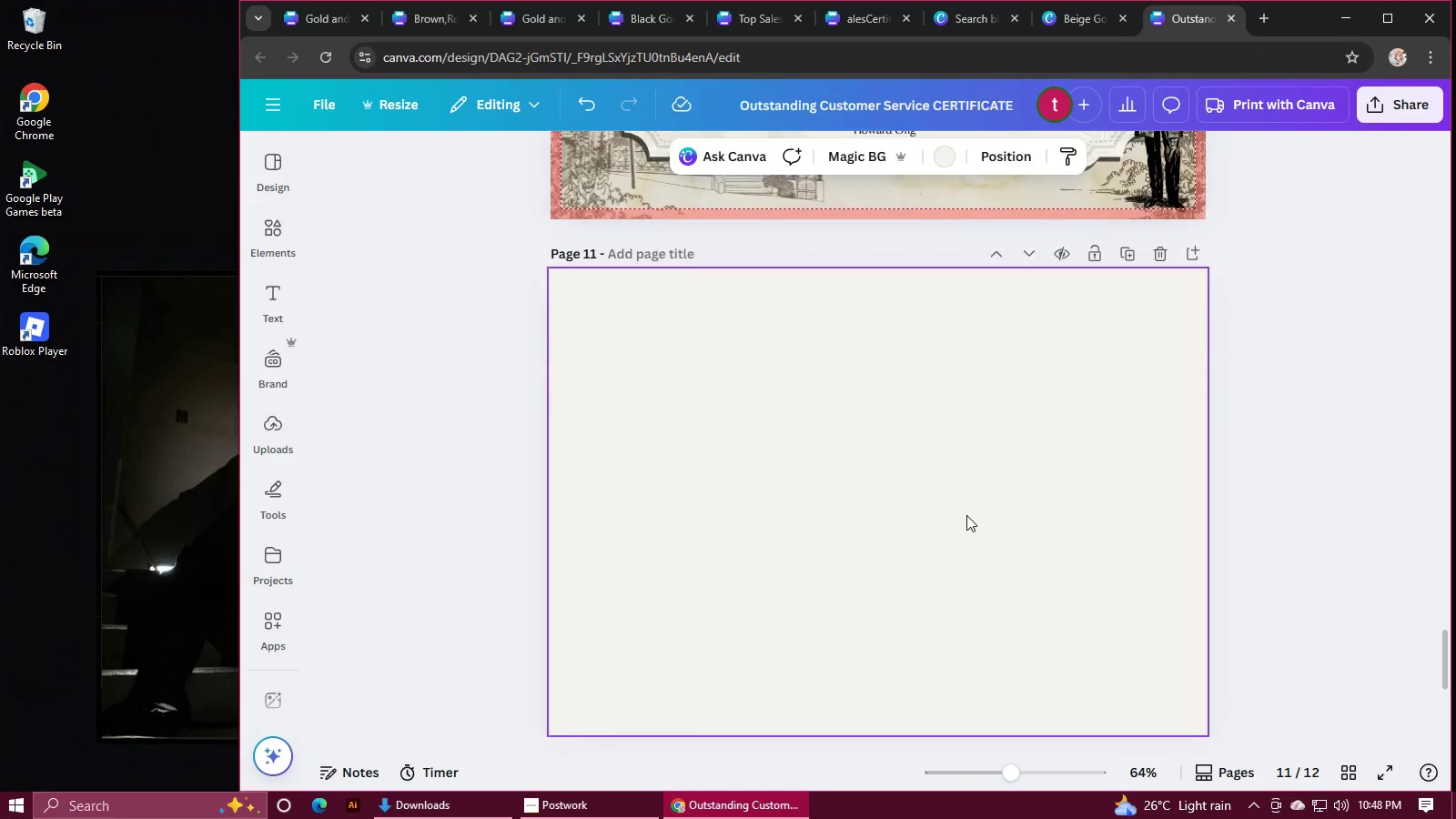 
key(Control+V)
 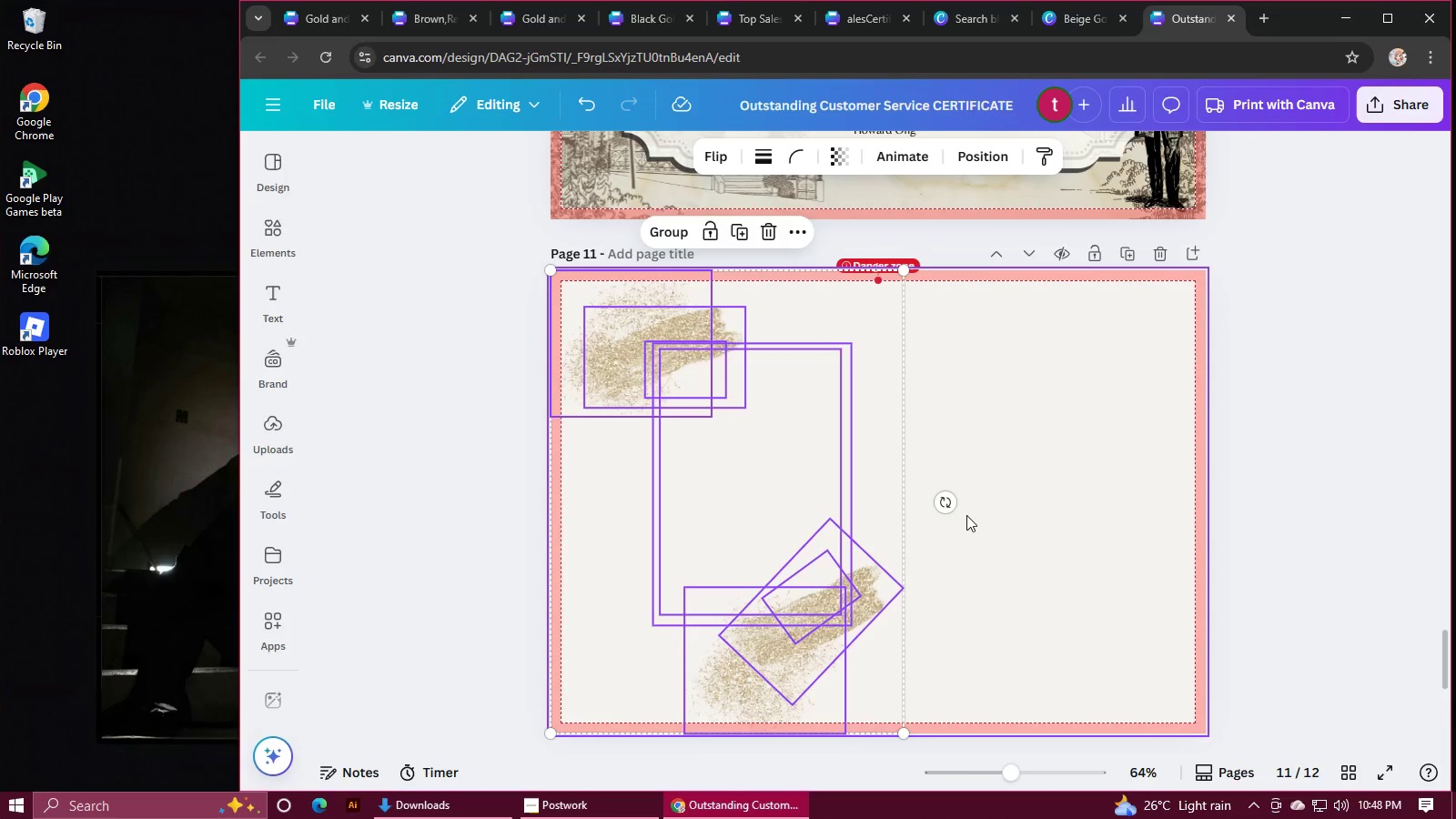 
scroll: coordinate [966, 515], scroll_direction: down, amount: 1.0
 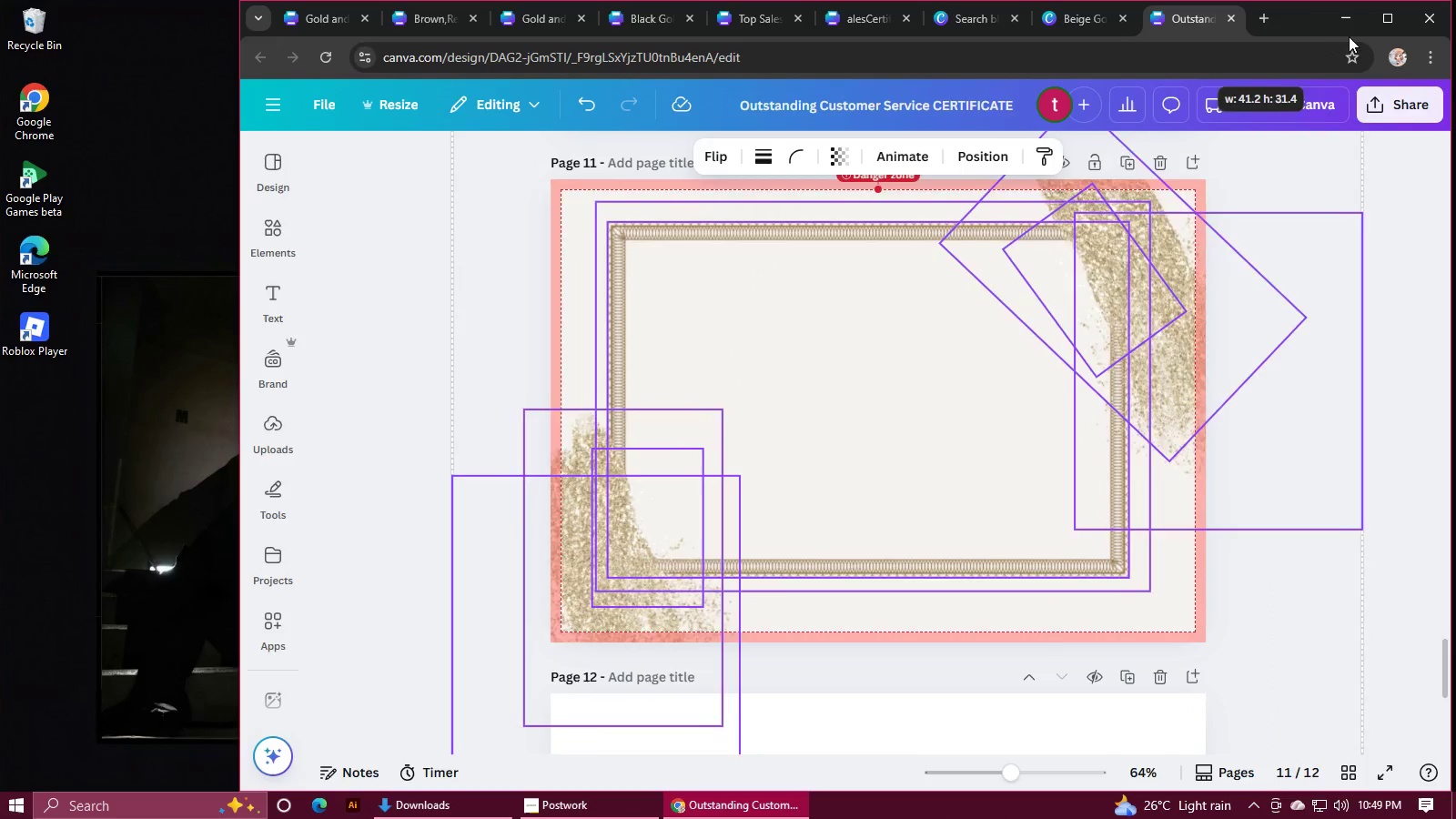 
wait(25.06)
 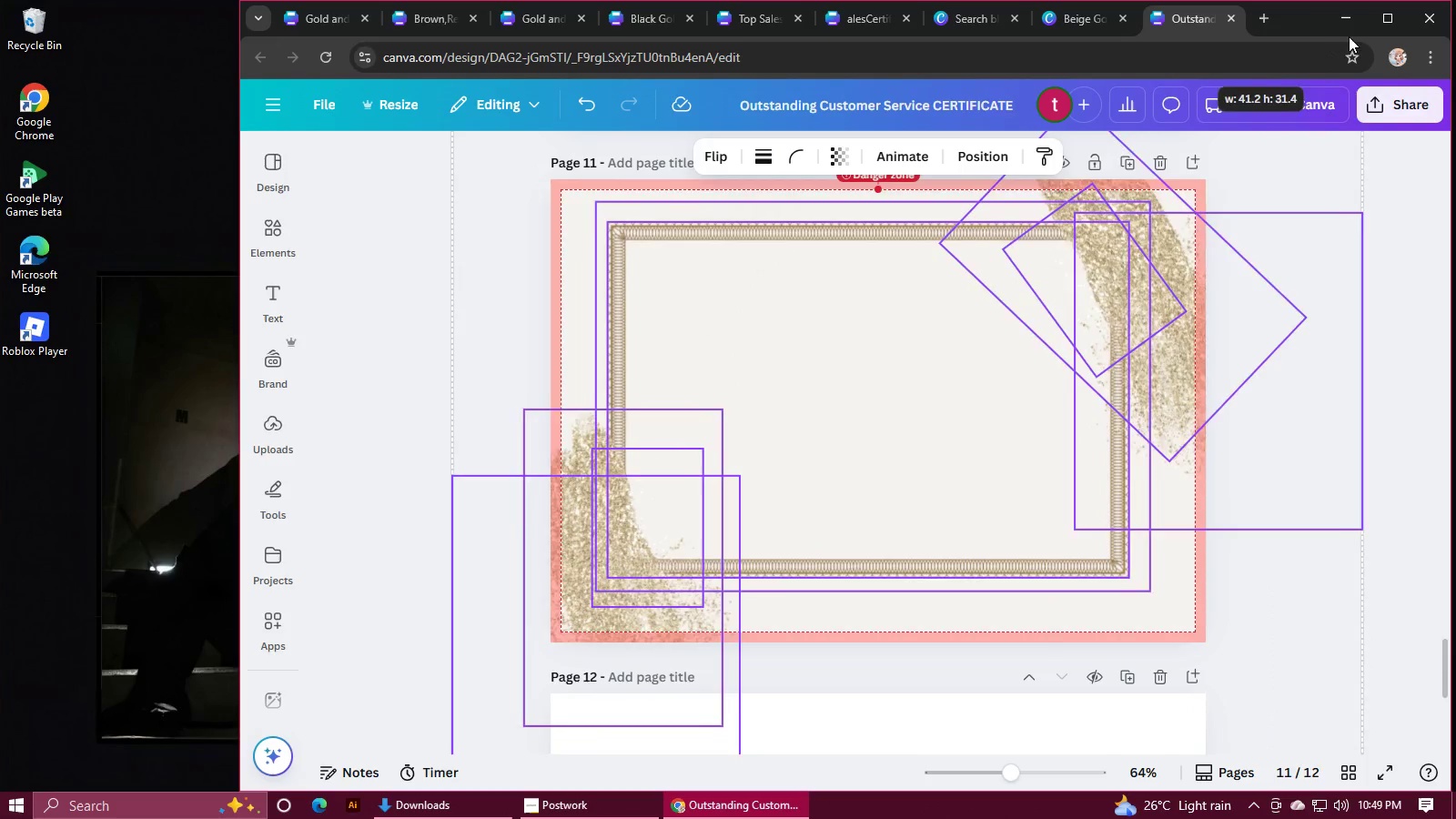 
hold_key(key=ControlLeft, duration=0.8)
scroll: coordinate [1078, 534], scroll_direction: down, amount: 3.0
 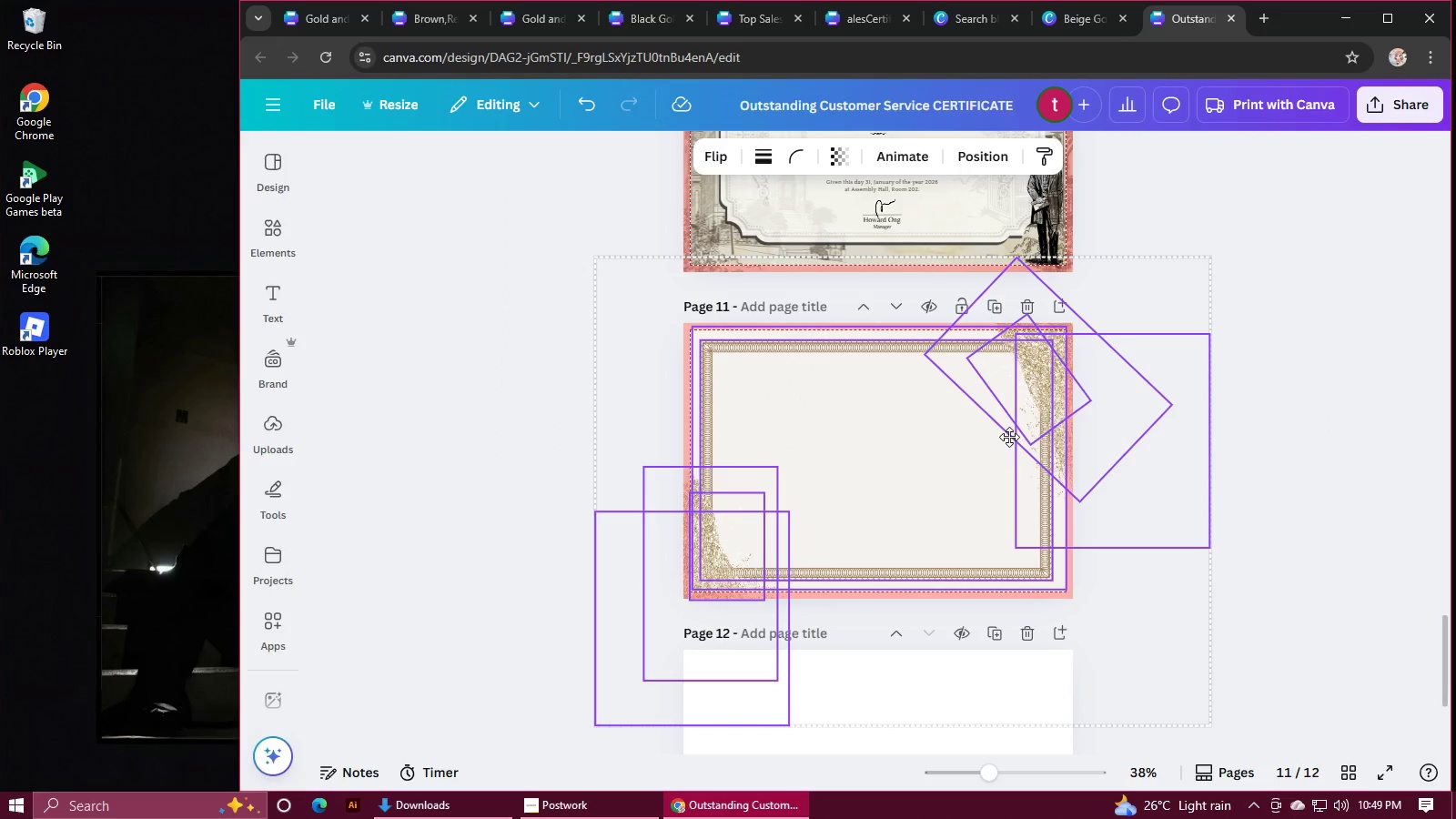 
wait(11.52)
 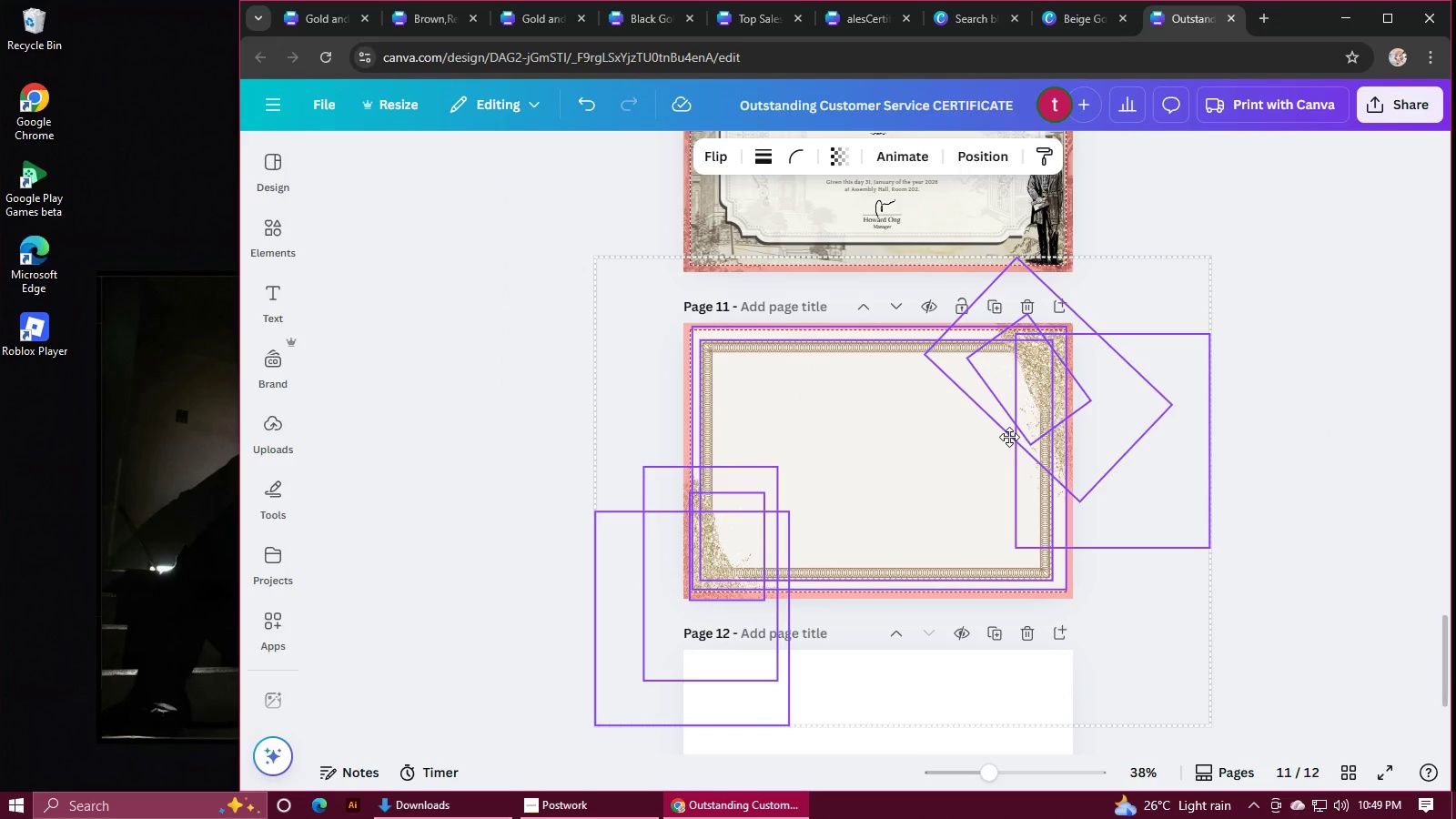 
left_click([1319, 382])
 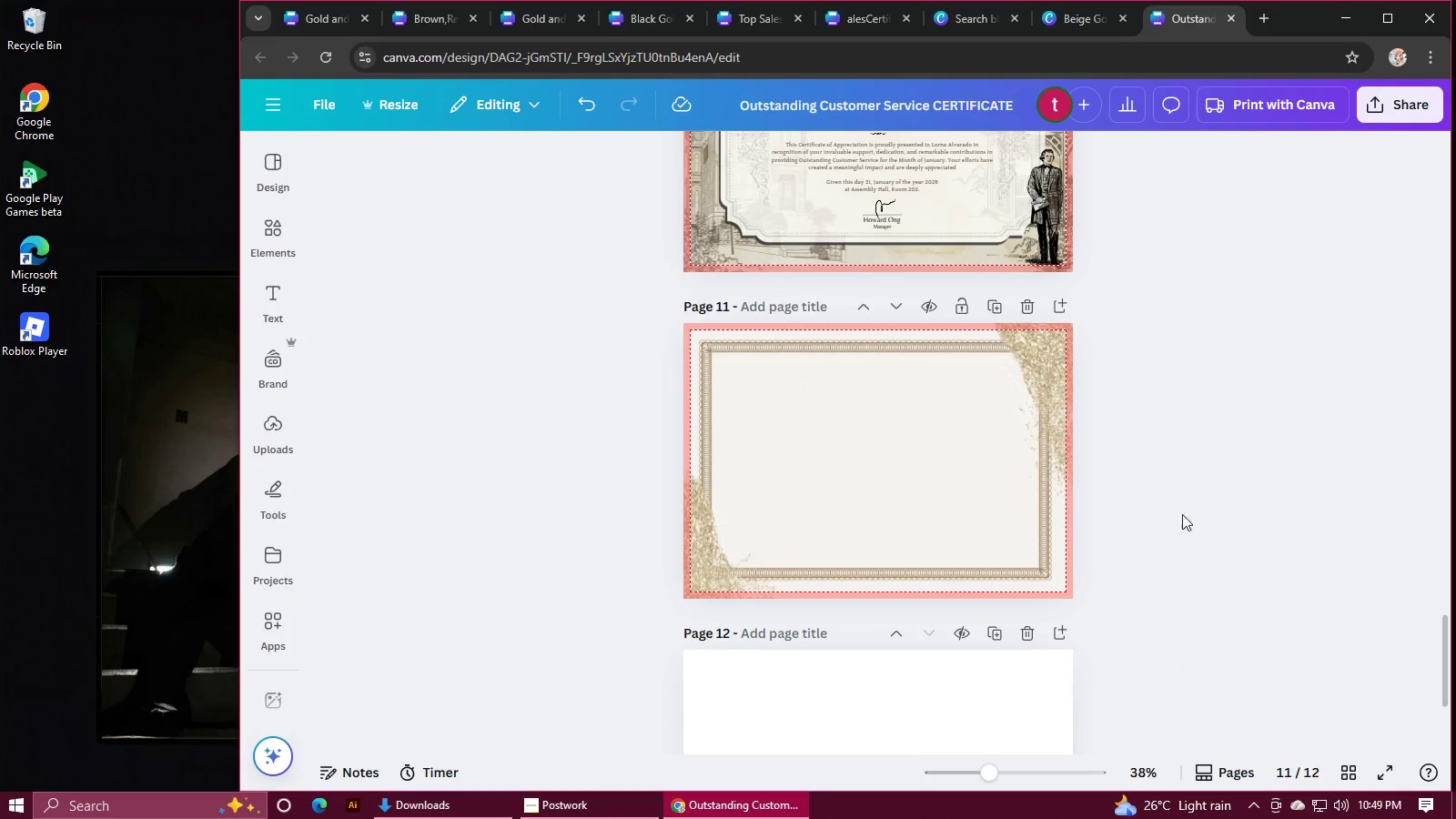 
left_click([1175, 529])
 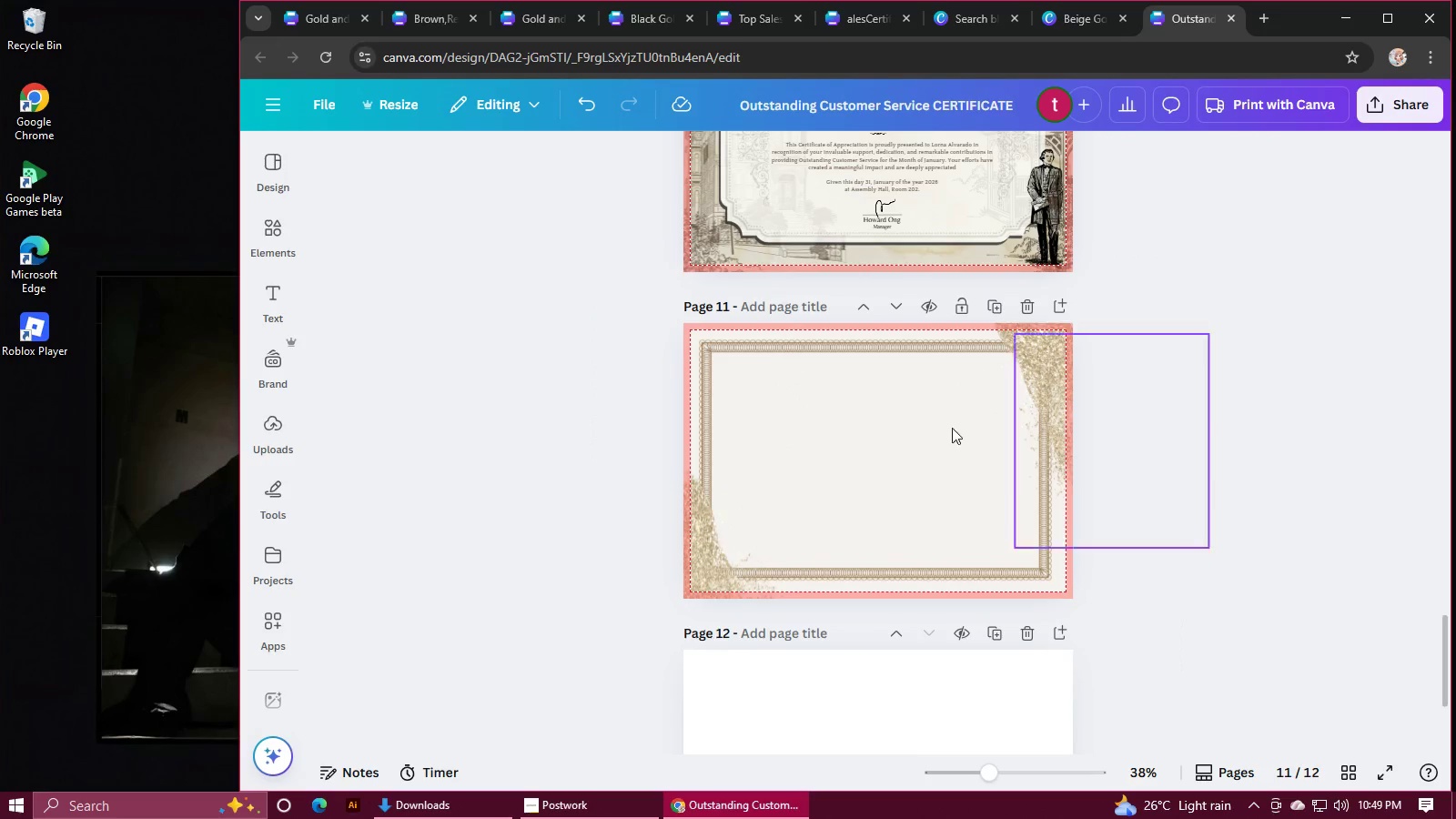 
left_click([804, 354])
 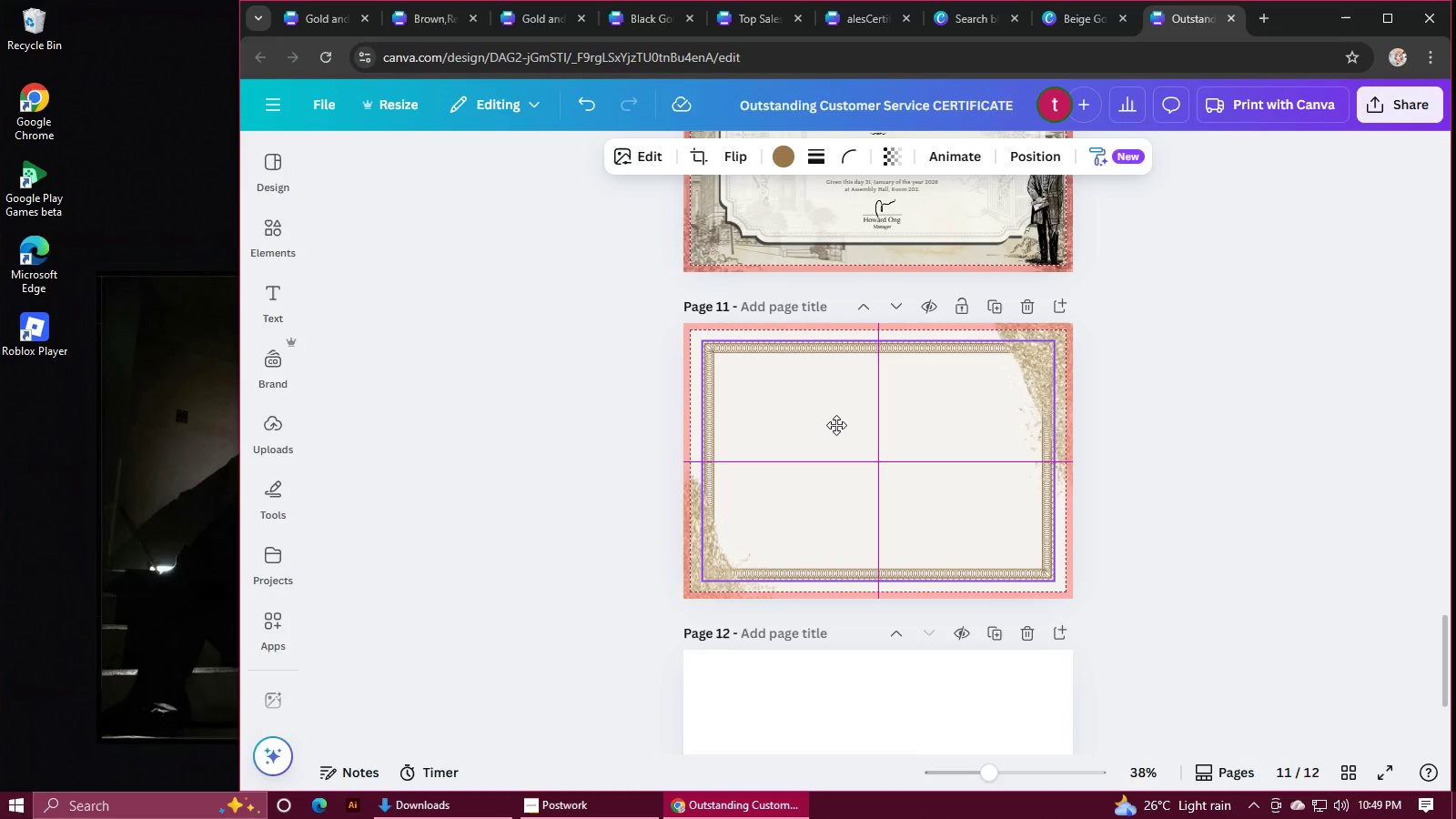 
wait(7.05)
 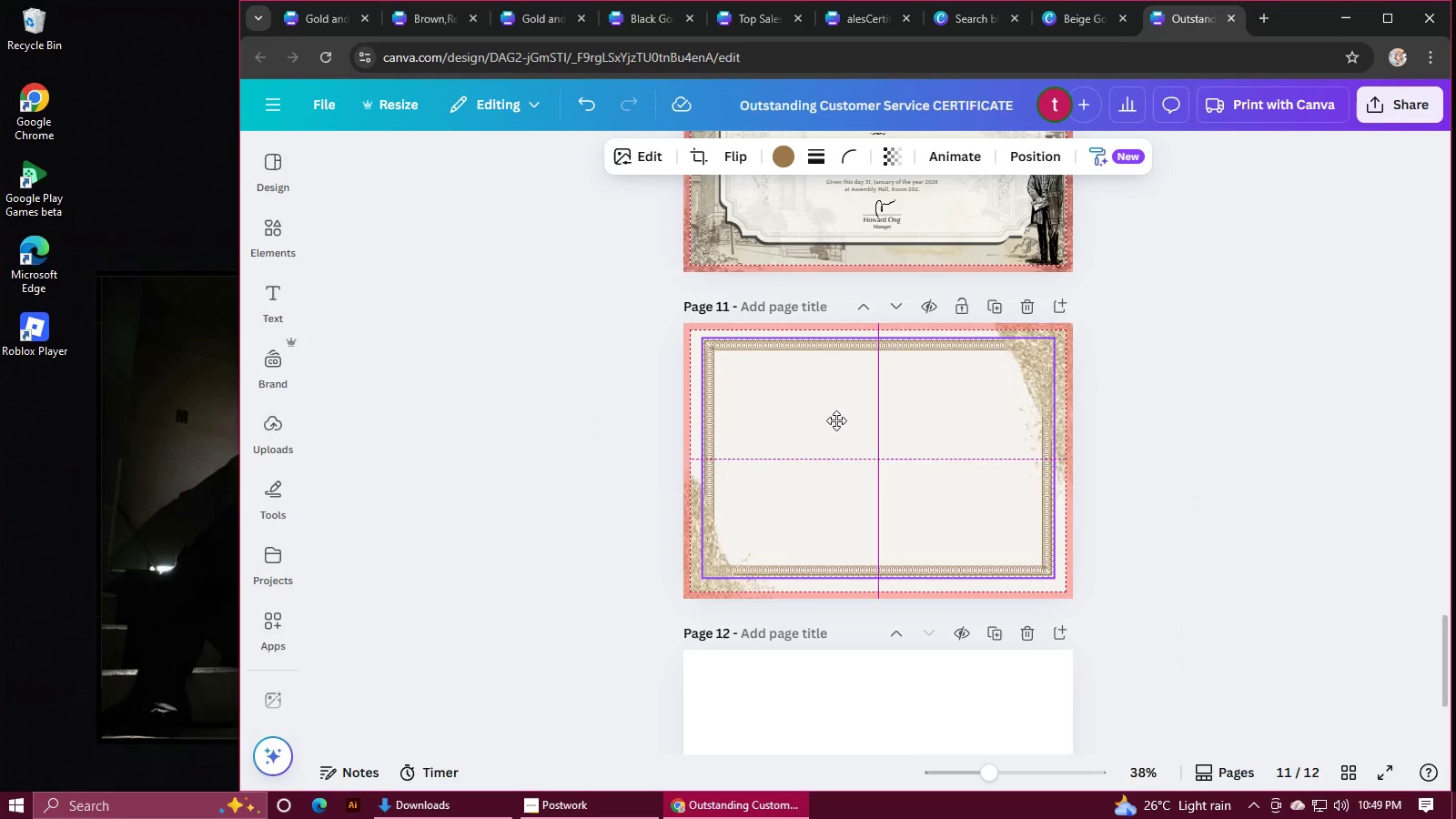 
left_click([1193, 401])
 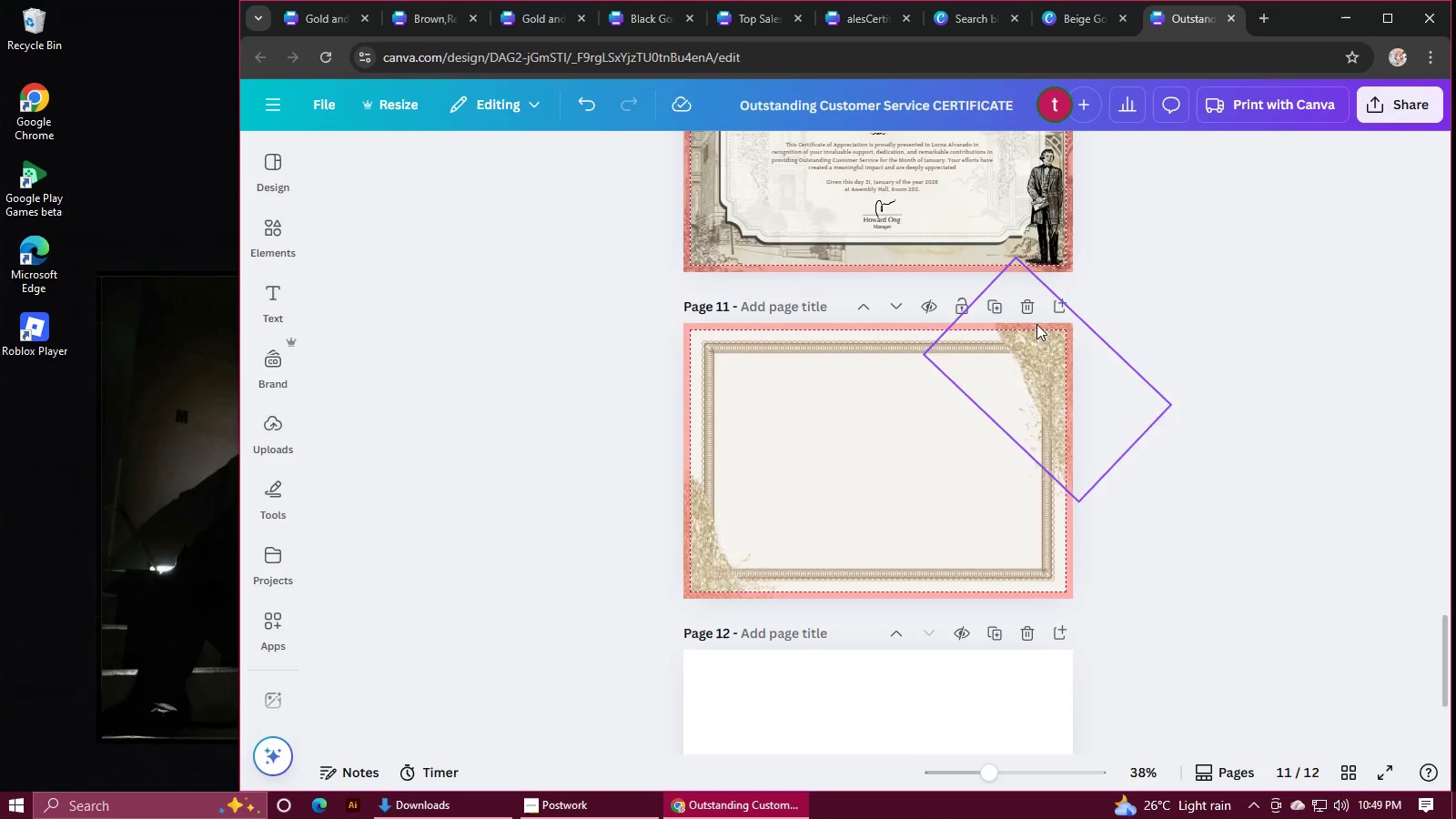 
left_click([1040, 331])
 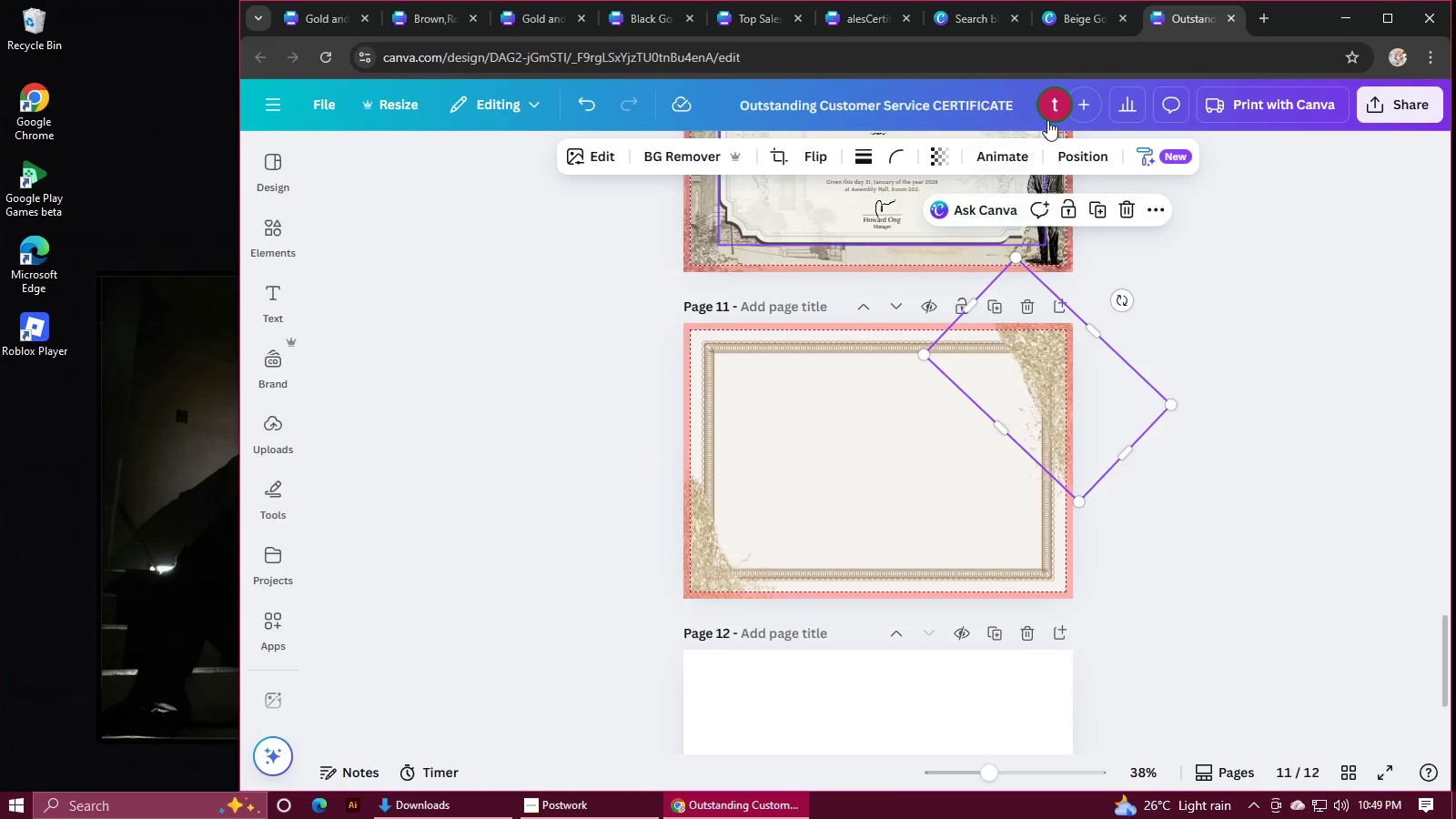 
left_click([1084, 144])
 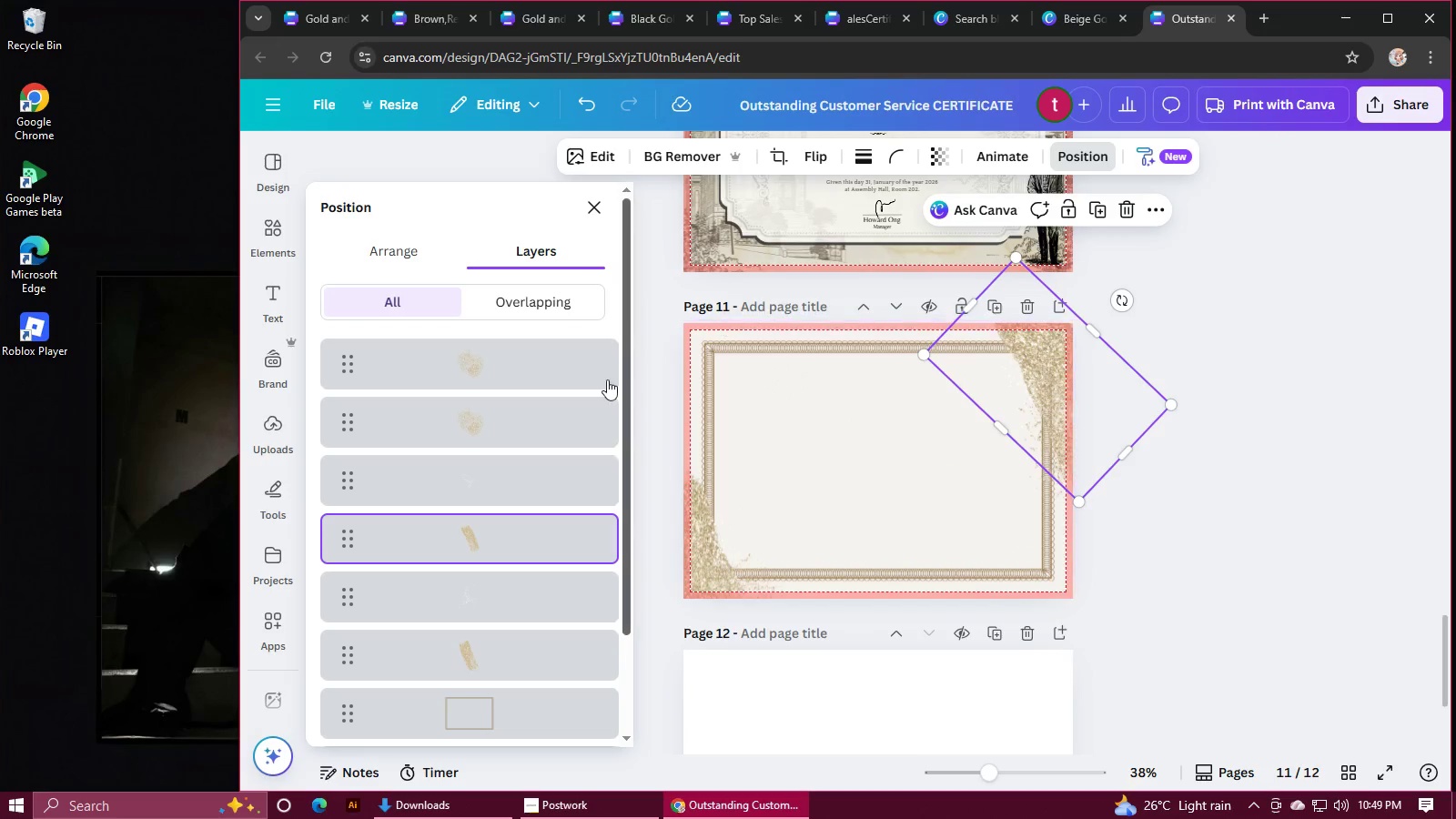 
left_click([513, 378])
 